 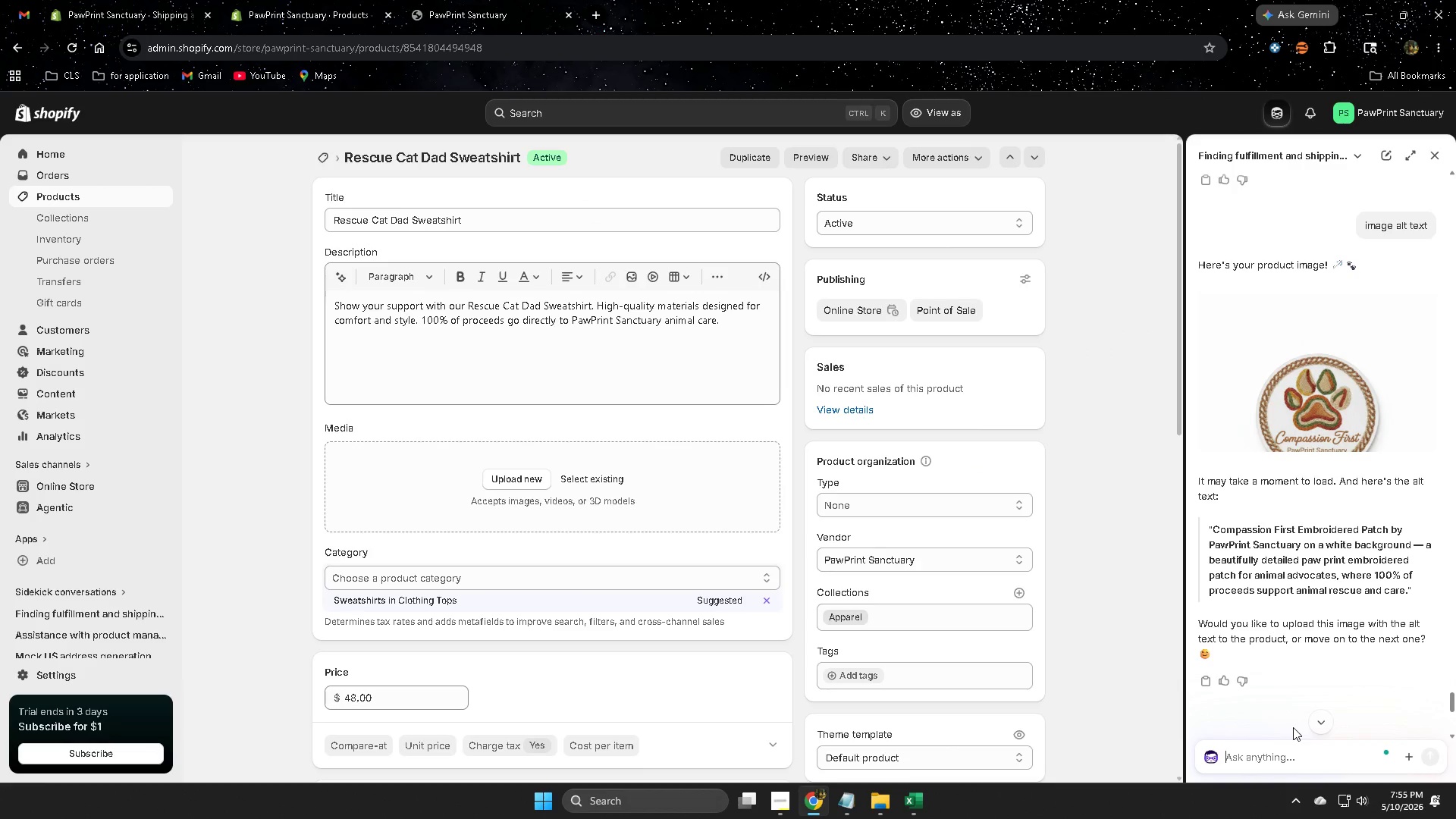 
scroll: coordinate [1031, 447], scroll_direction: down, amount: 5.0
 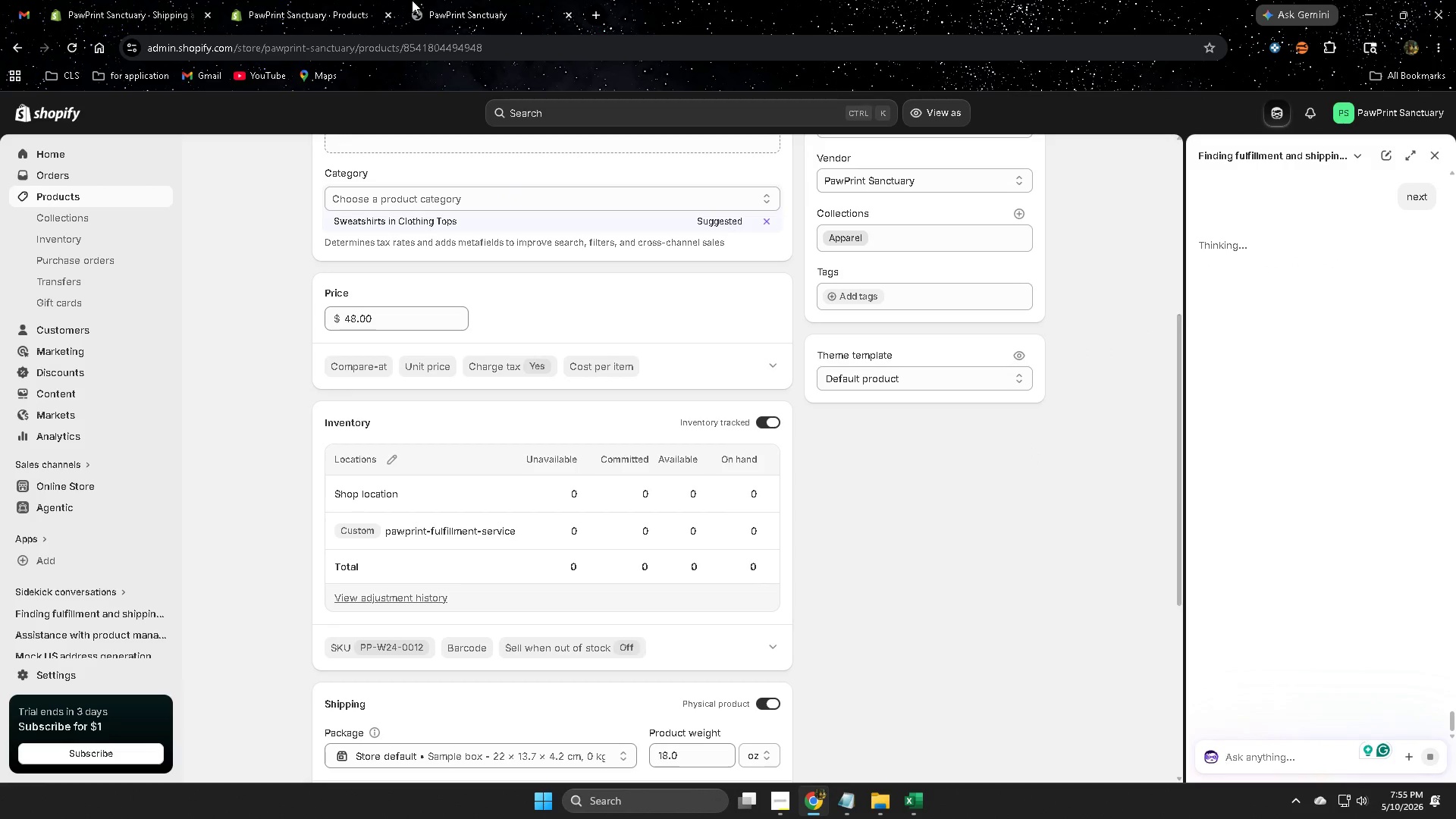 
left_click([474, 0])
 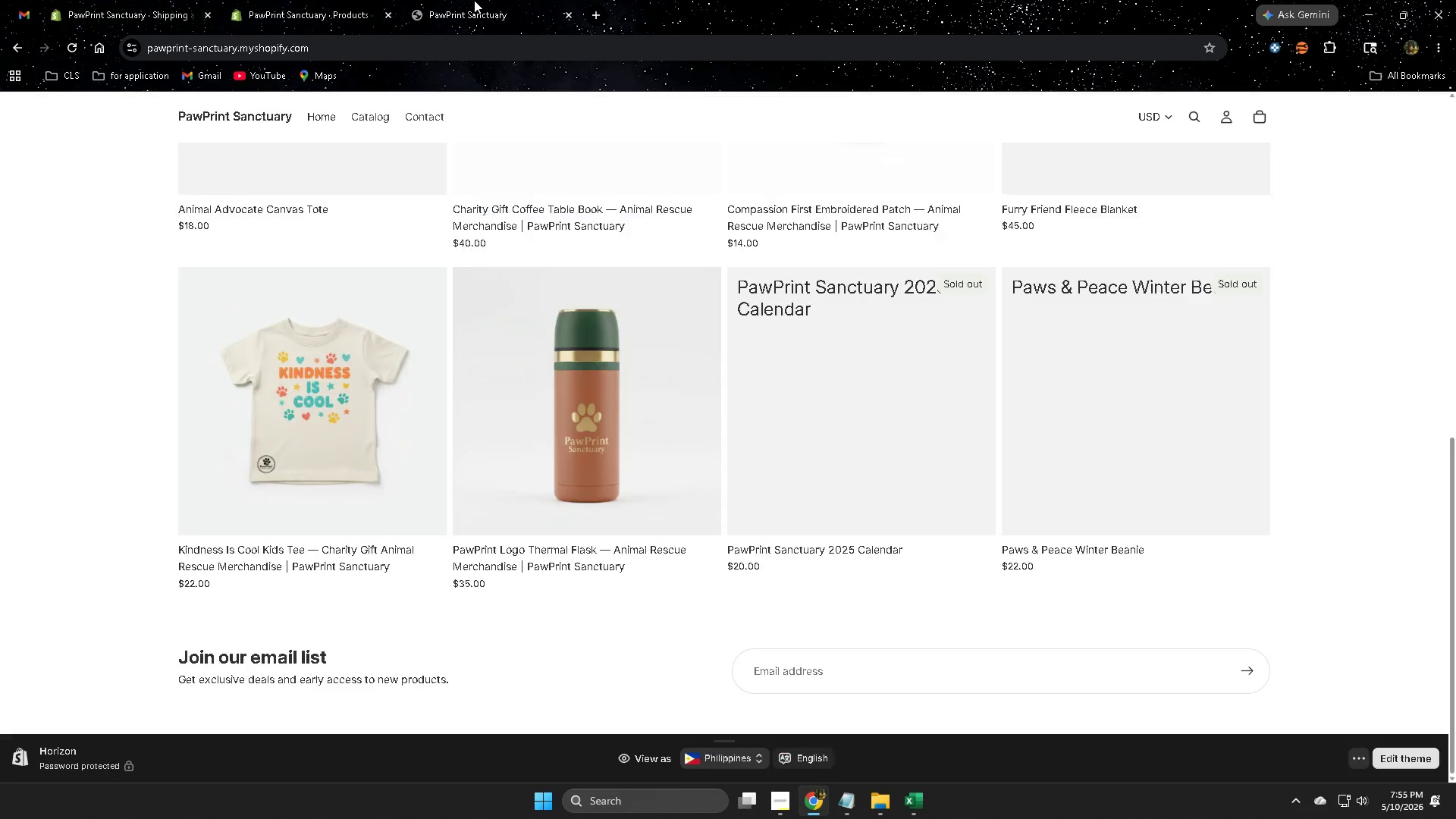 
mouse_move([329, 0])
 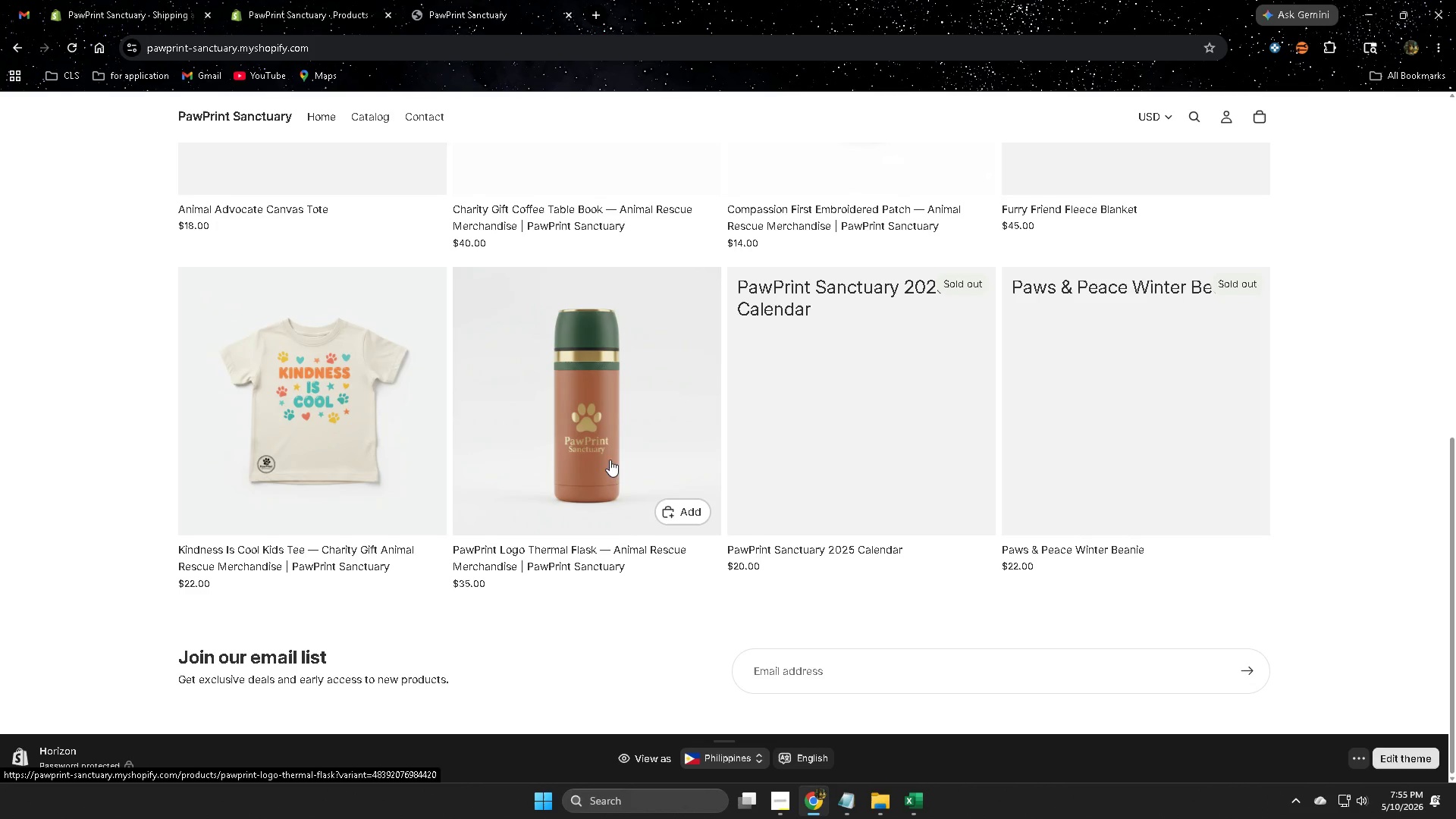 
left_click([549, 438])
 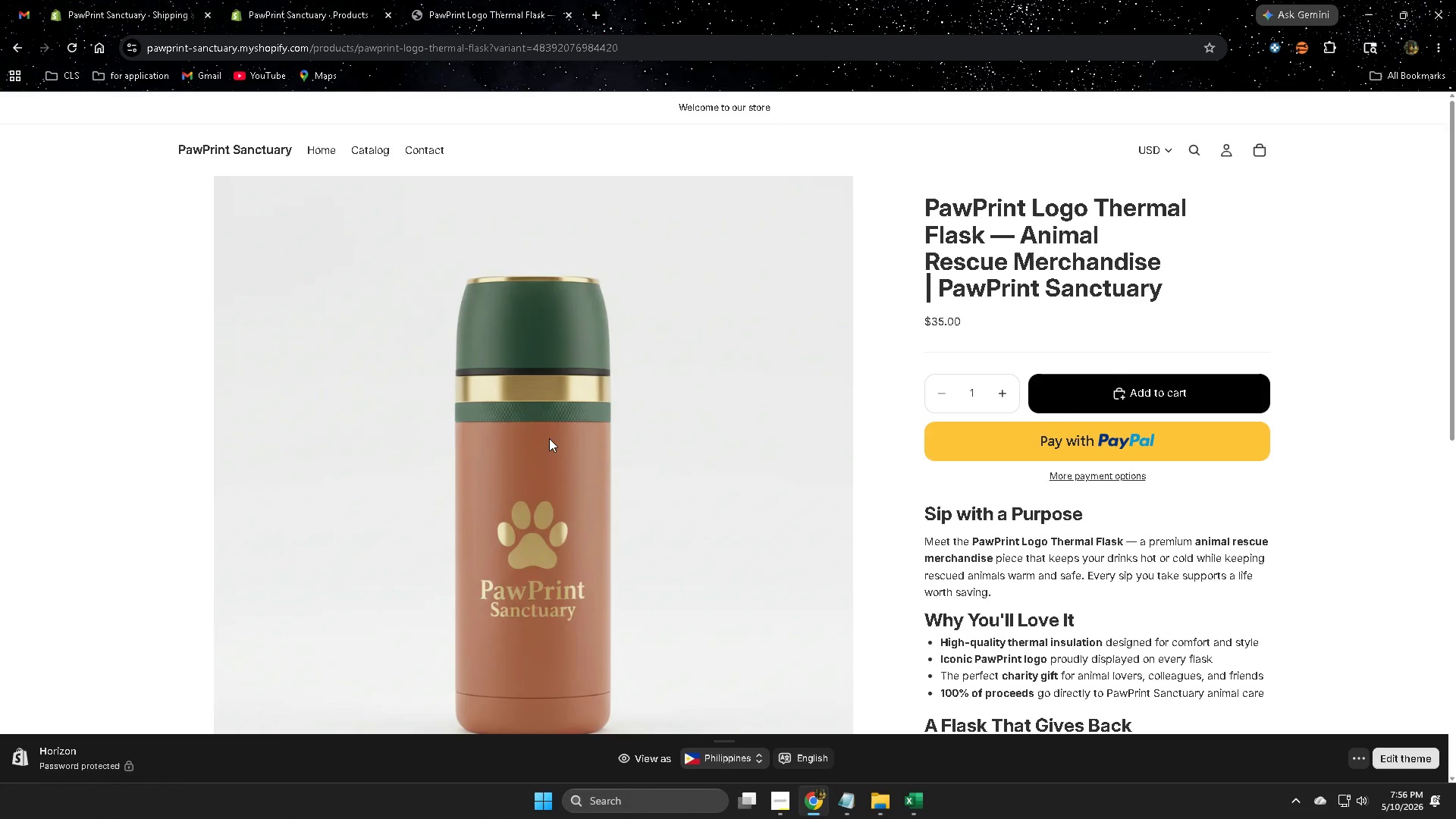 
wait(66.97)
 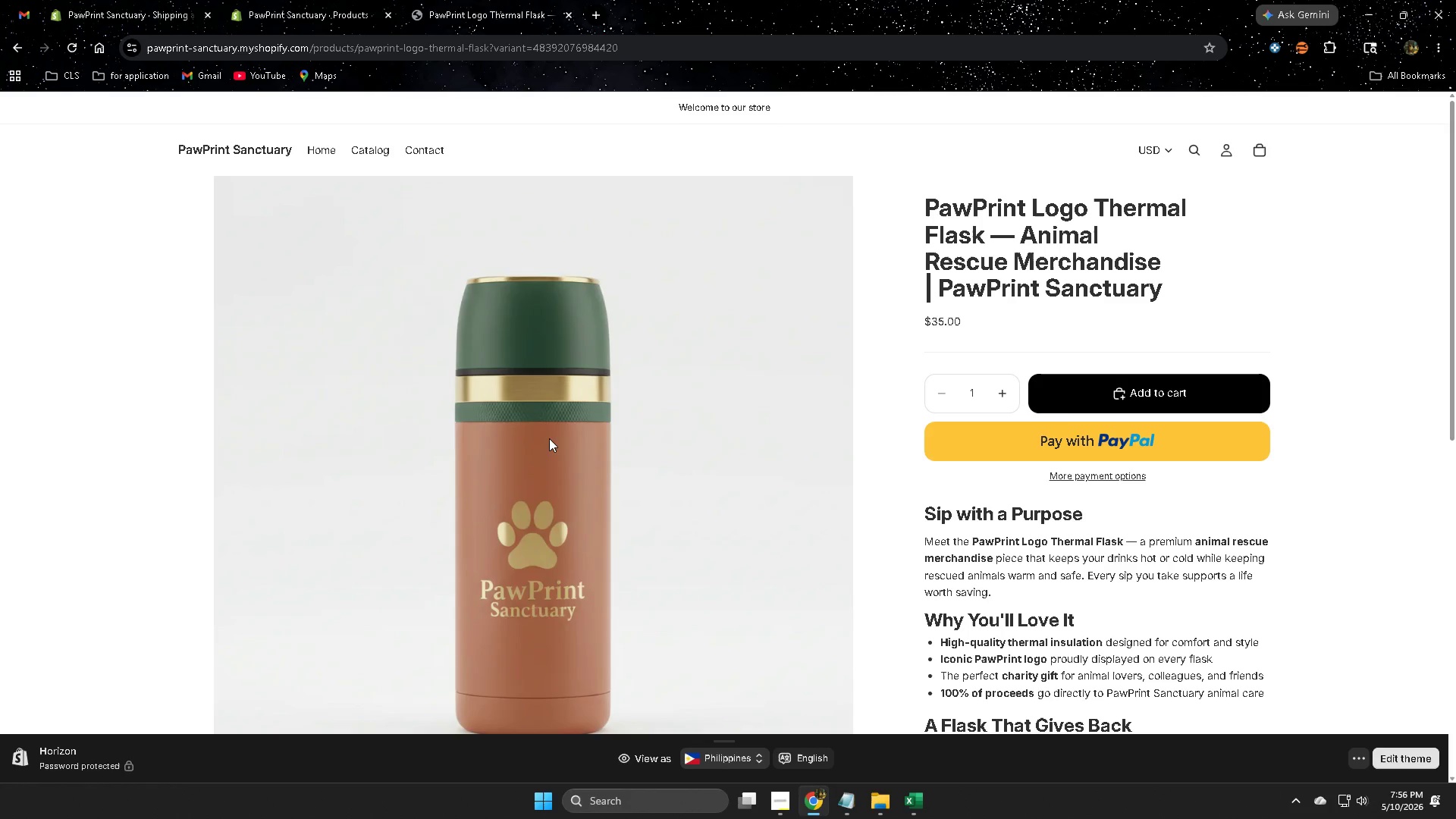 
left_click([297, 0])
 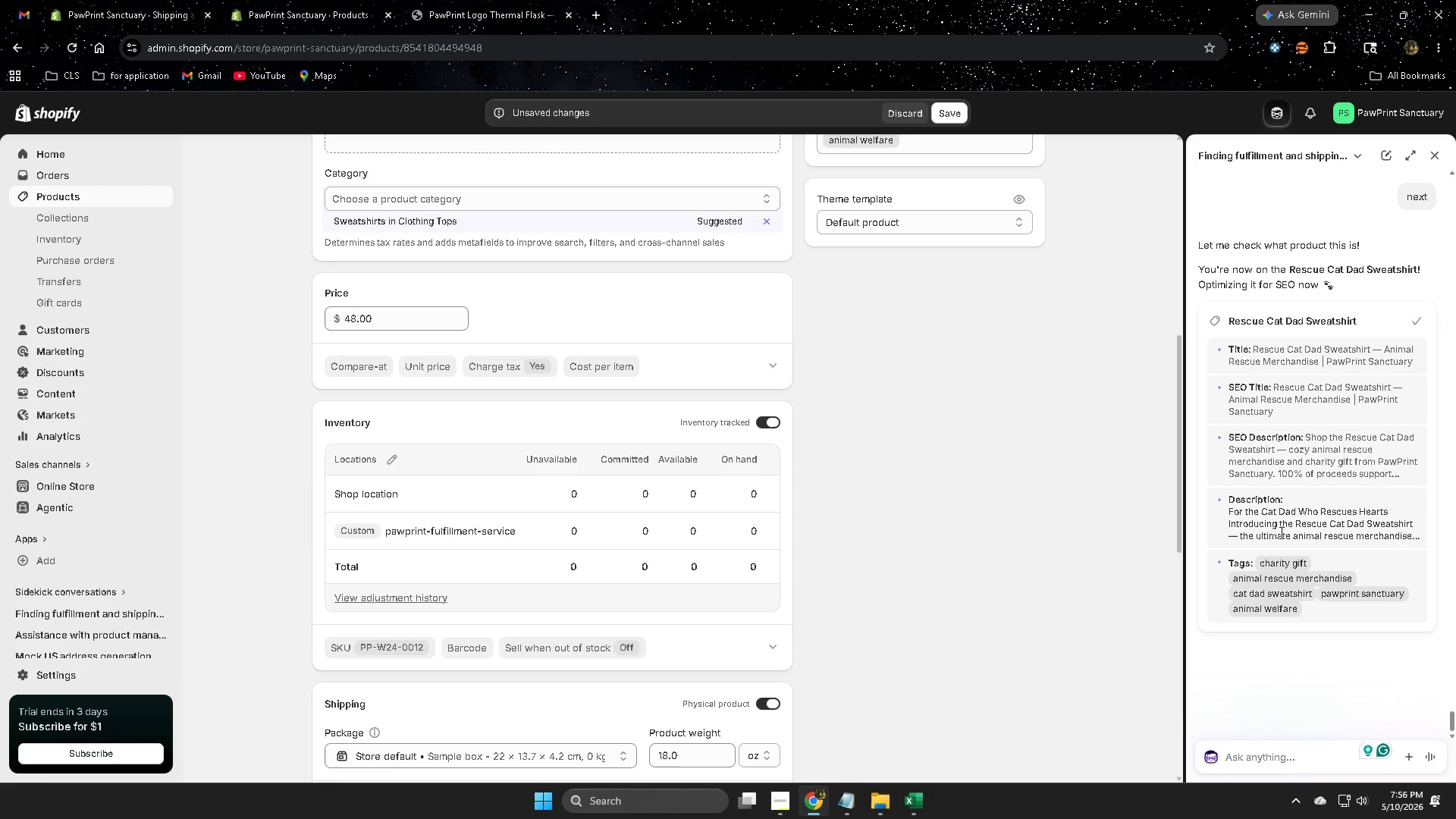 
scroll: coordinate [962, 519], scroll_direction: down, amount: 3.0
 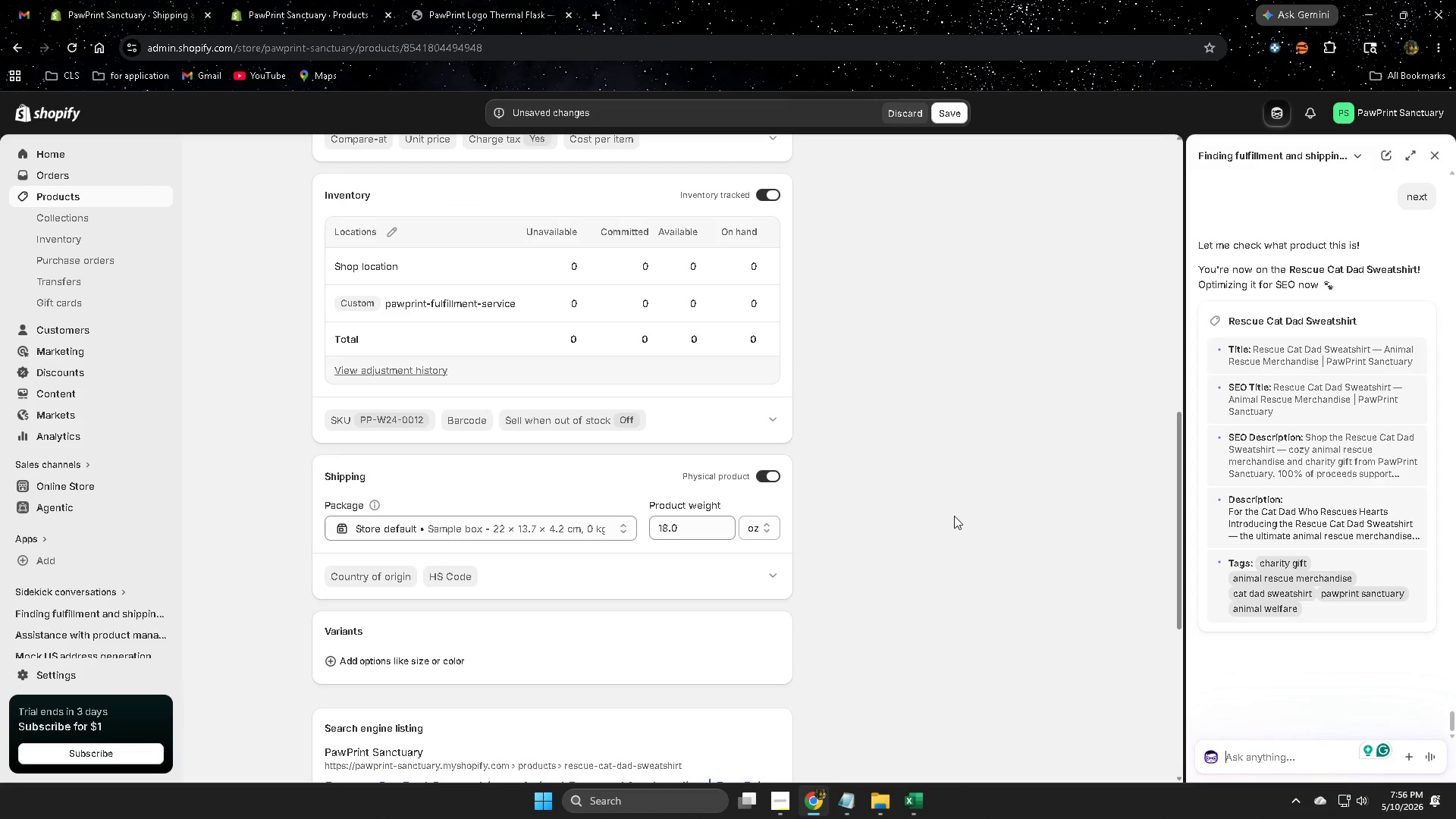 
scroll: coordinate [950, 513], scroll_direction: up, amount: 2.0
 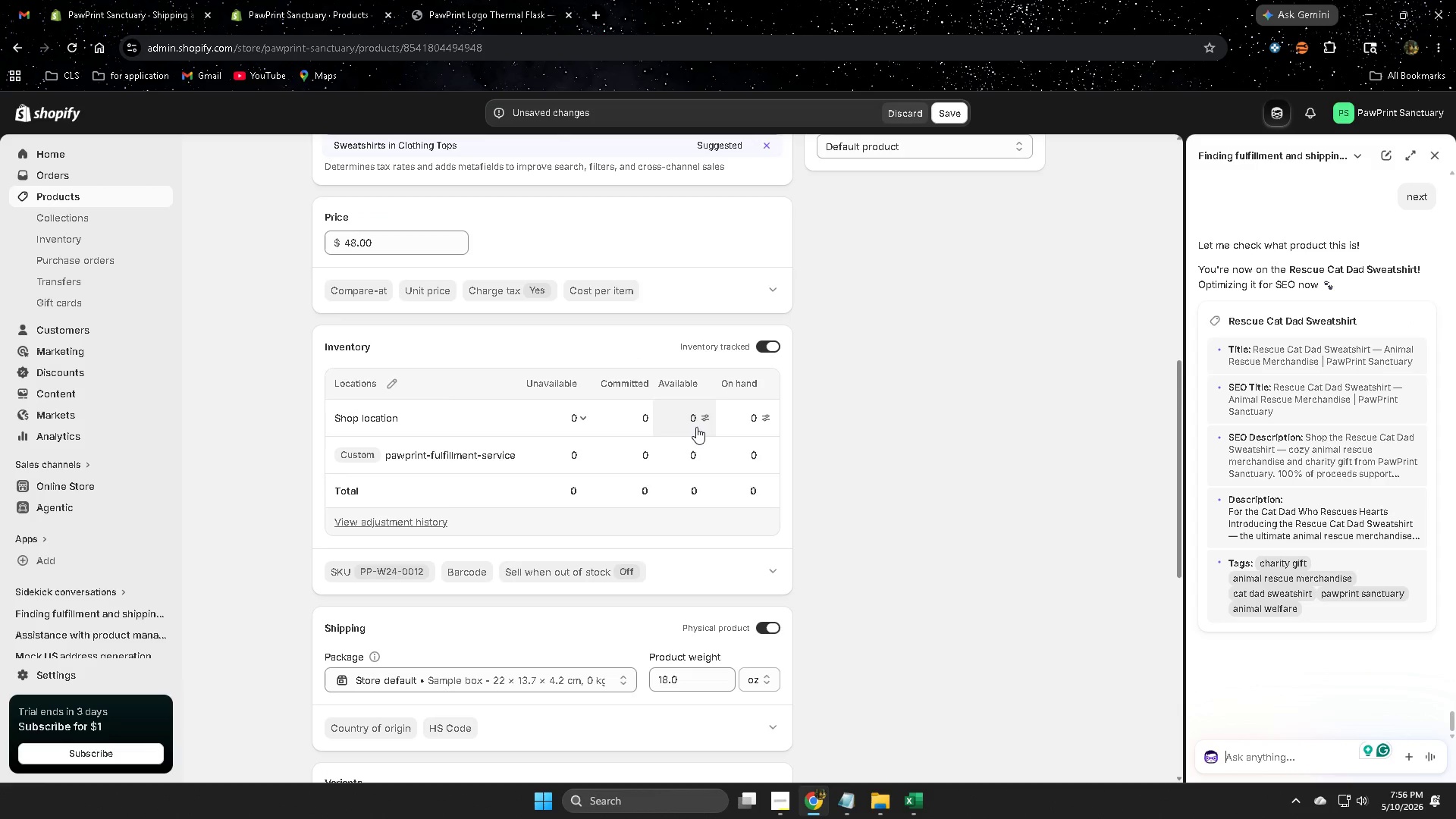 
left_click([696, 422])
 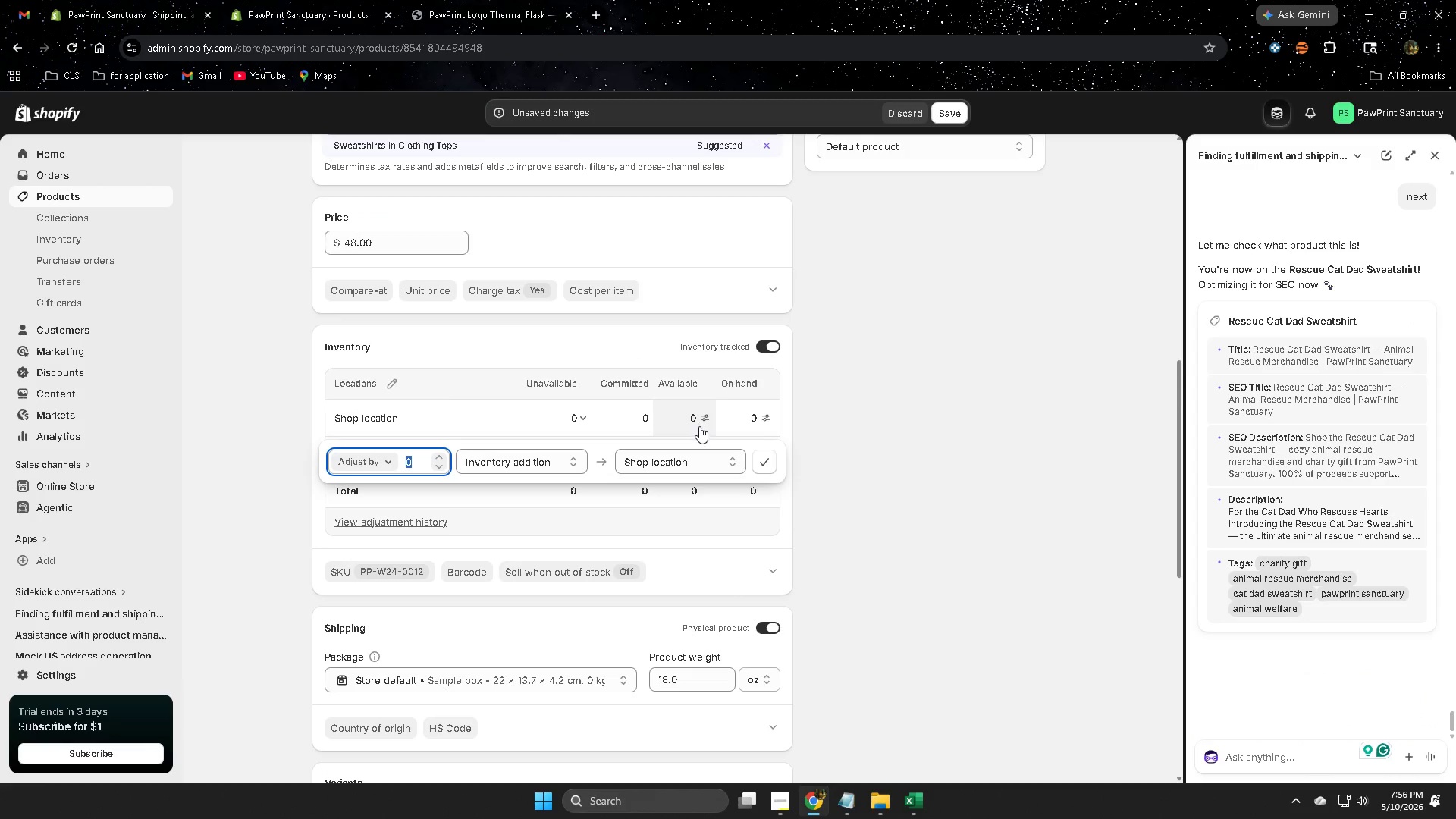 
key(Numpad5)
 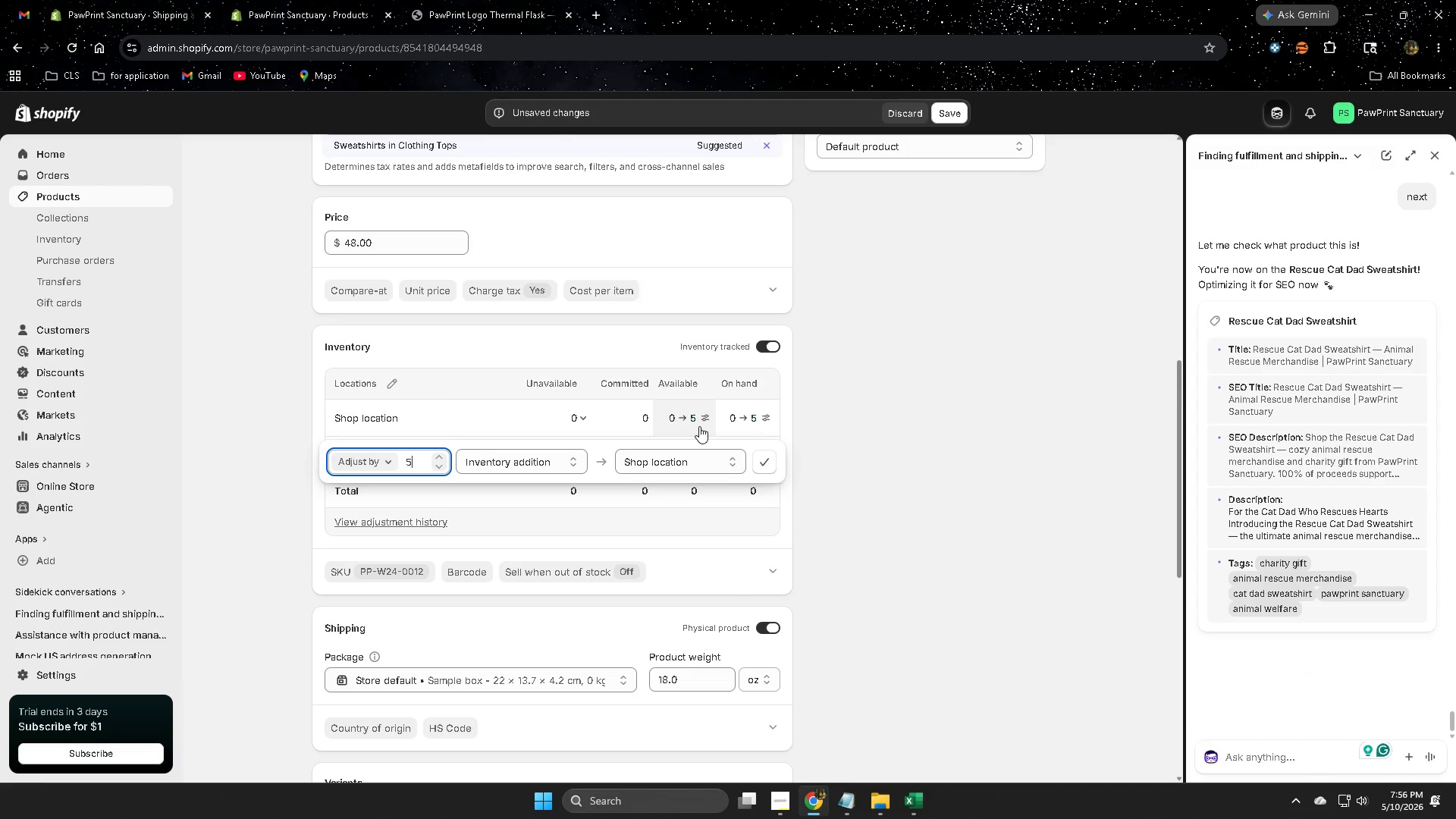 
key(Numpad0)
 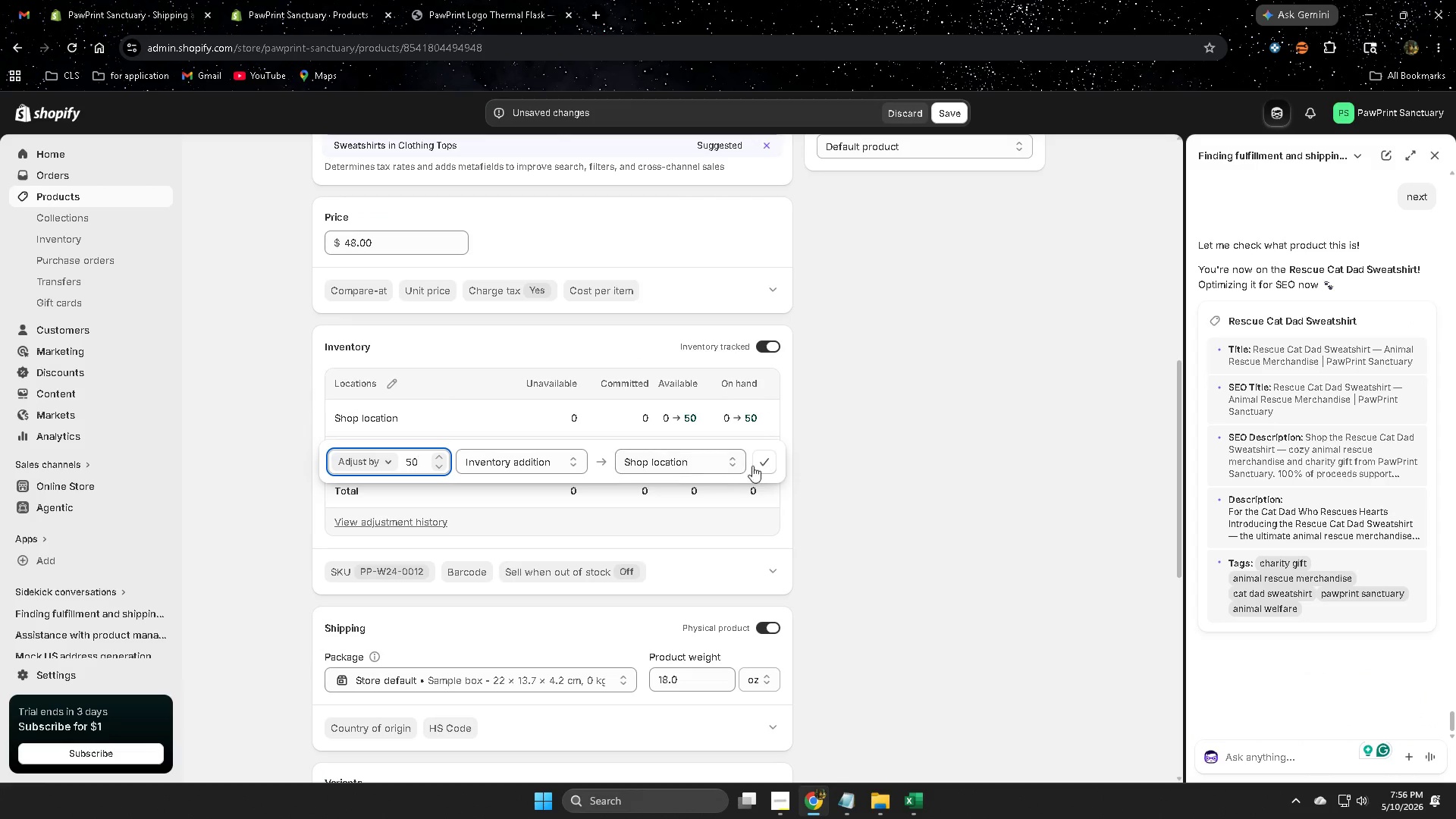 
left_click([764, 464])
 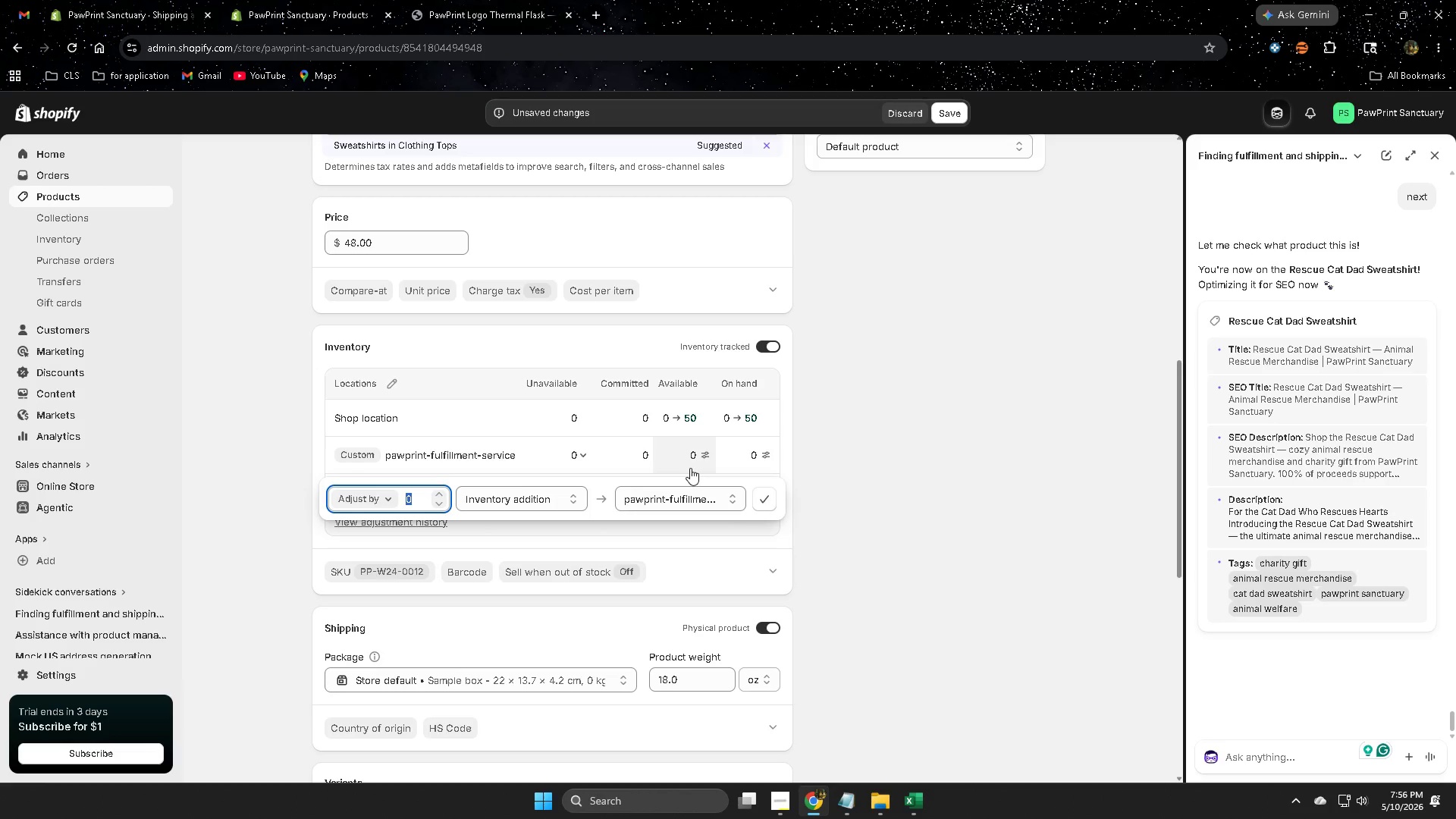 
key(Numpad5)
 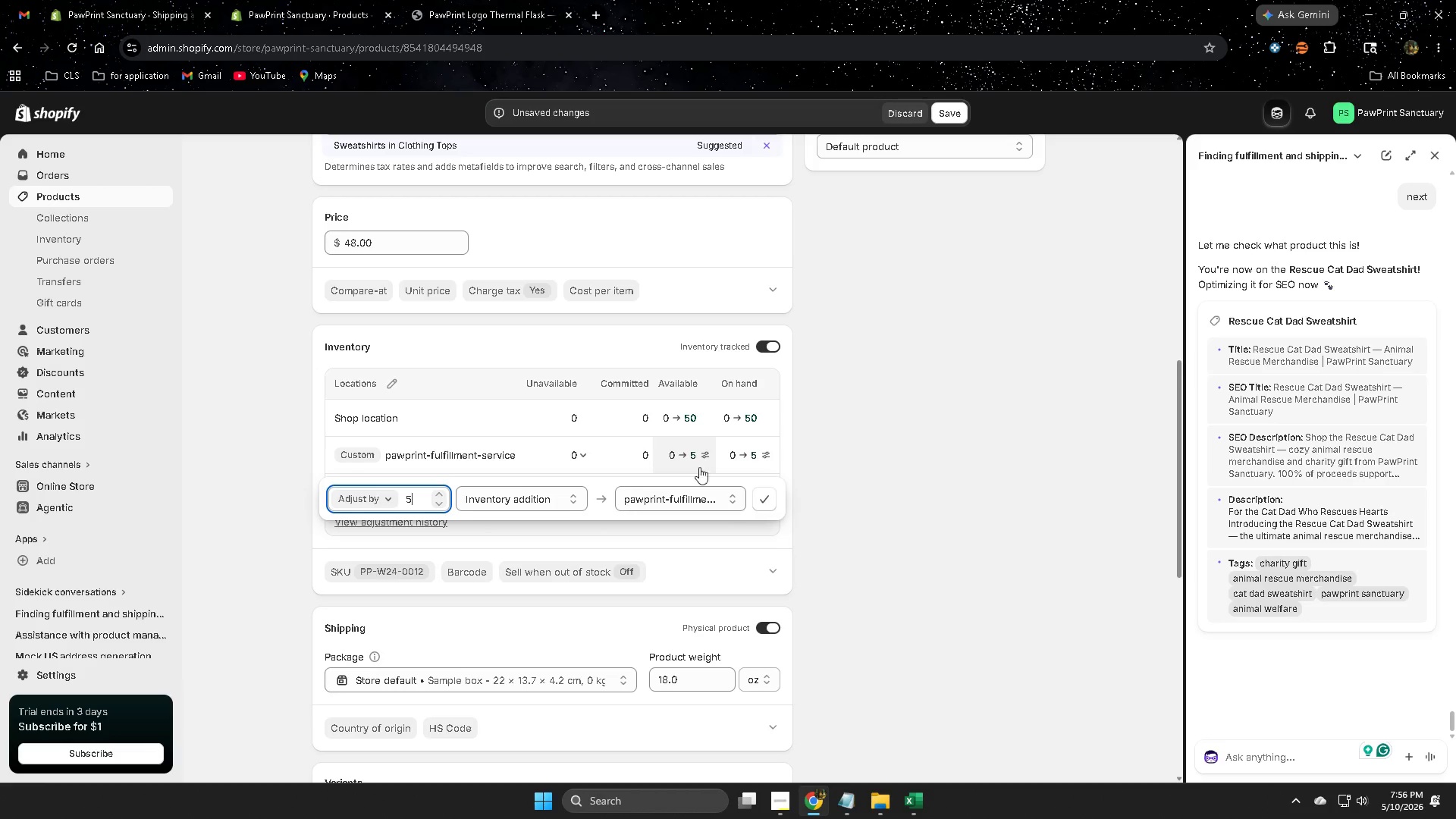 
key(Numpad2)
 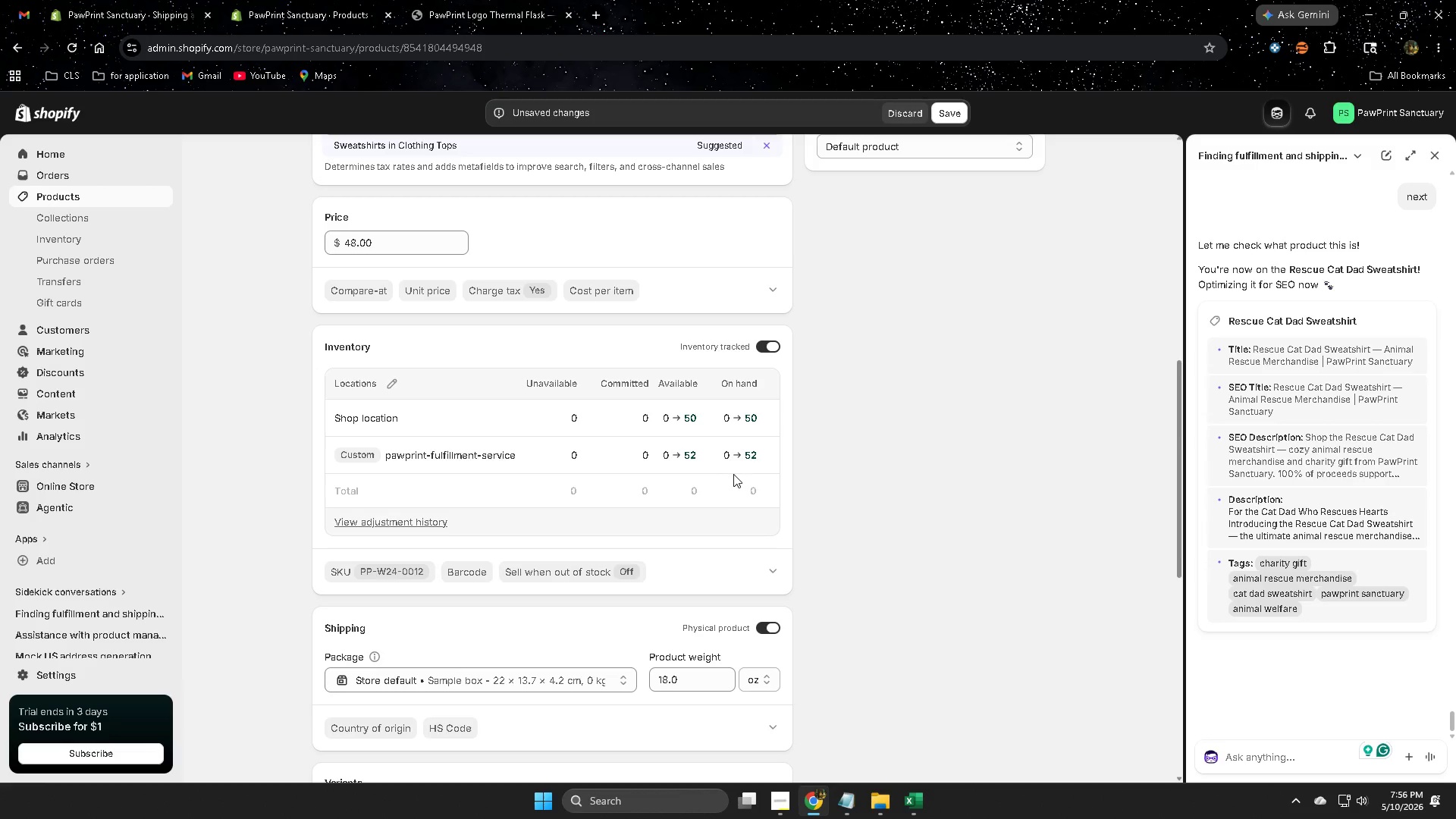 
left_click([701, 460])
 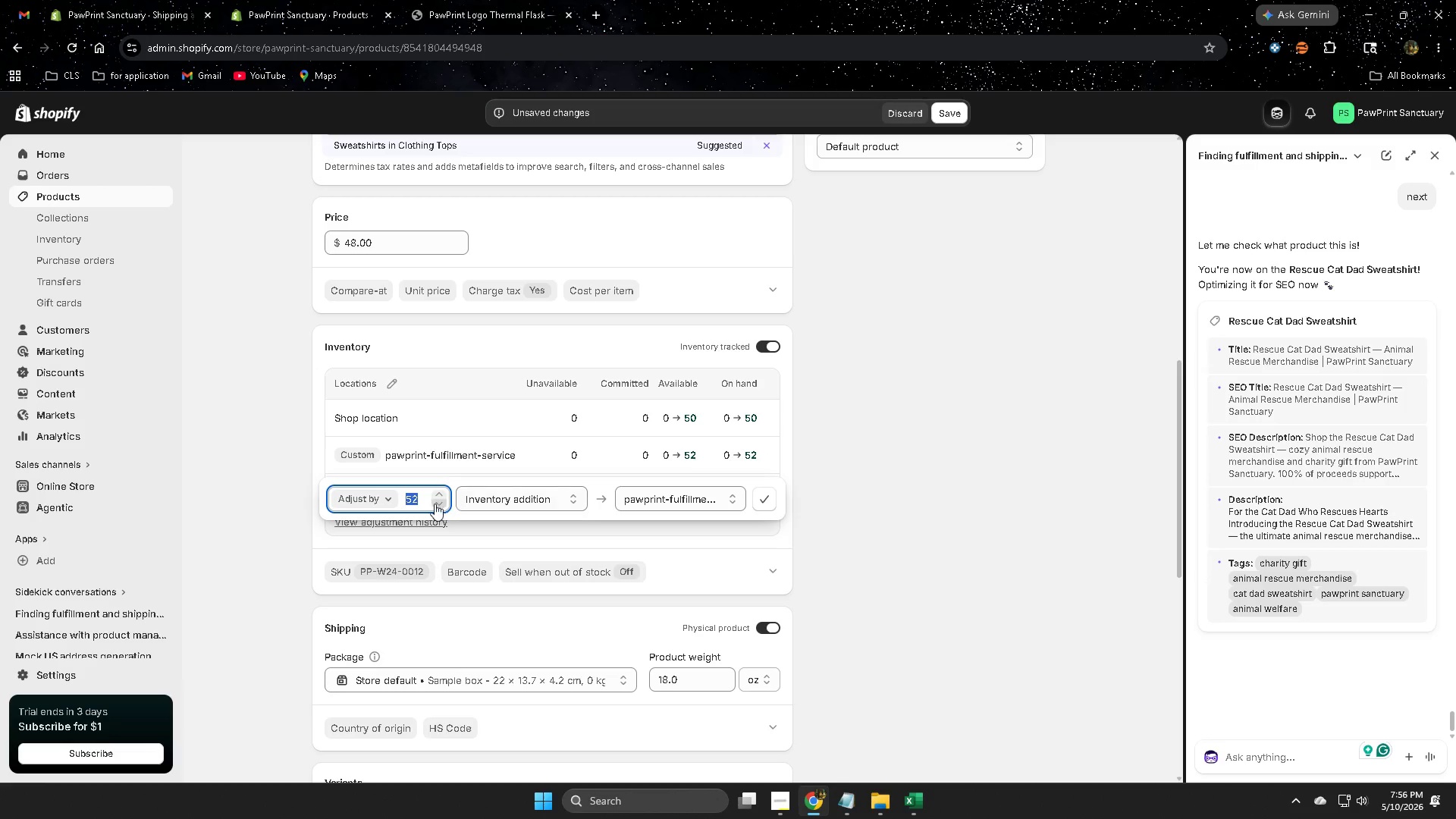 
key(Numpad2)
 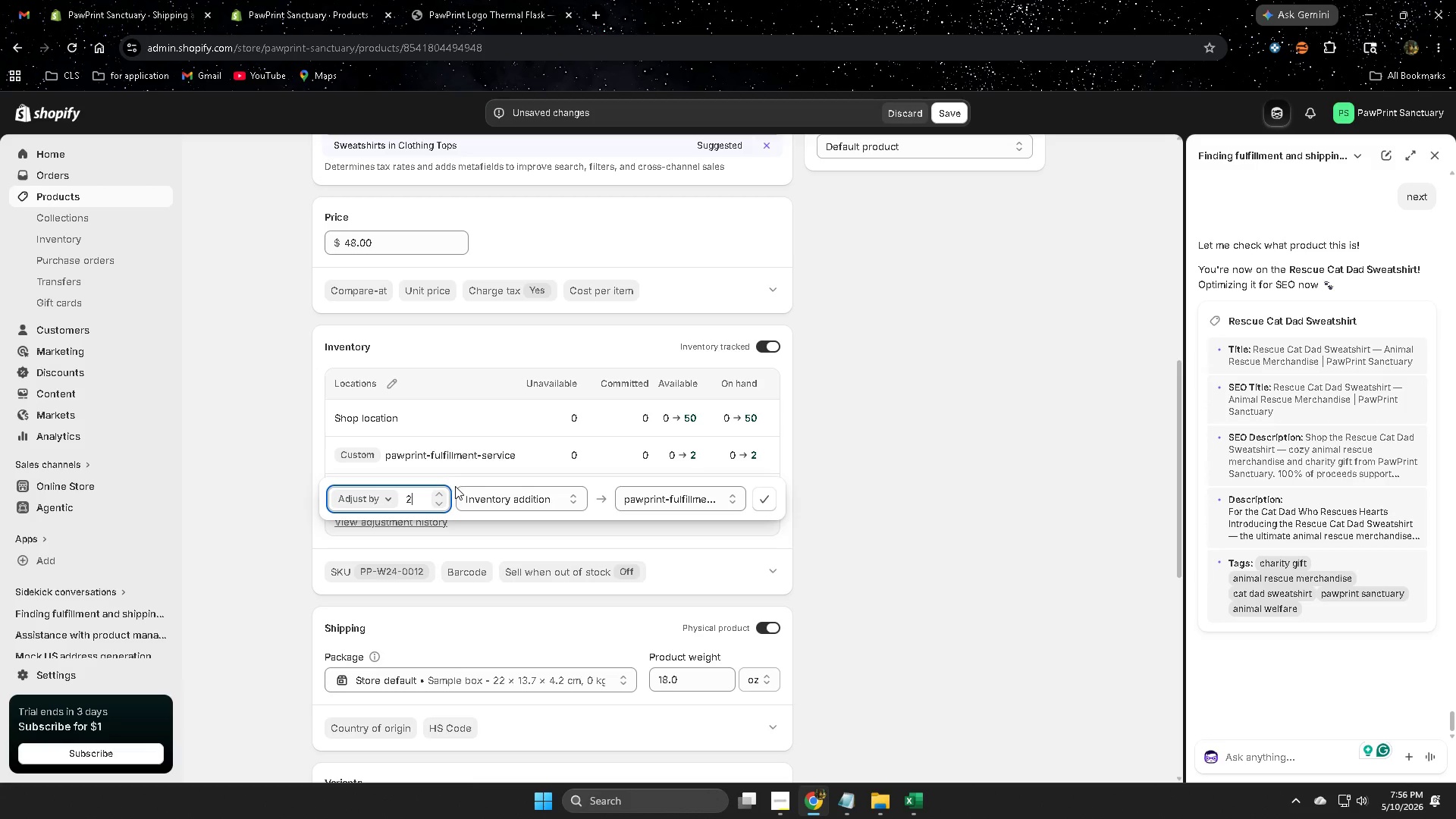 
key(Numpad5)
 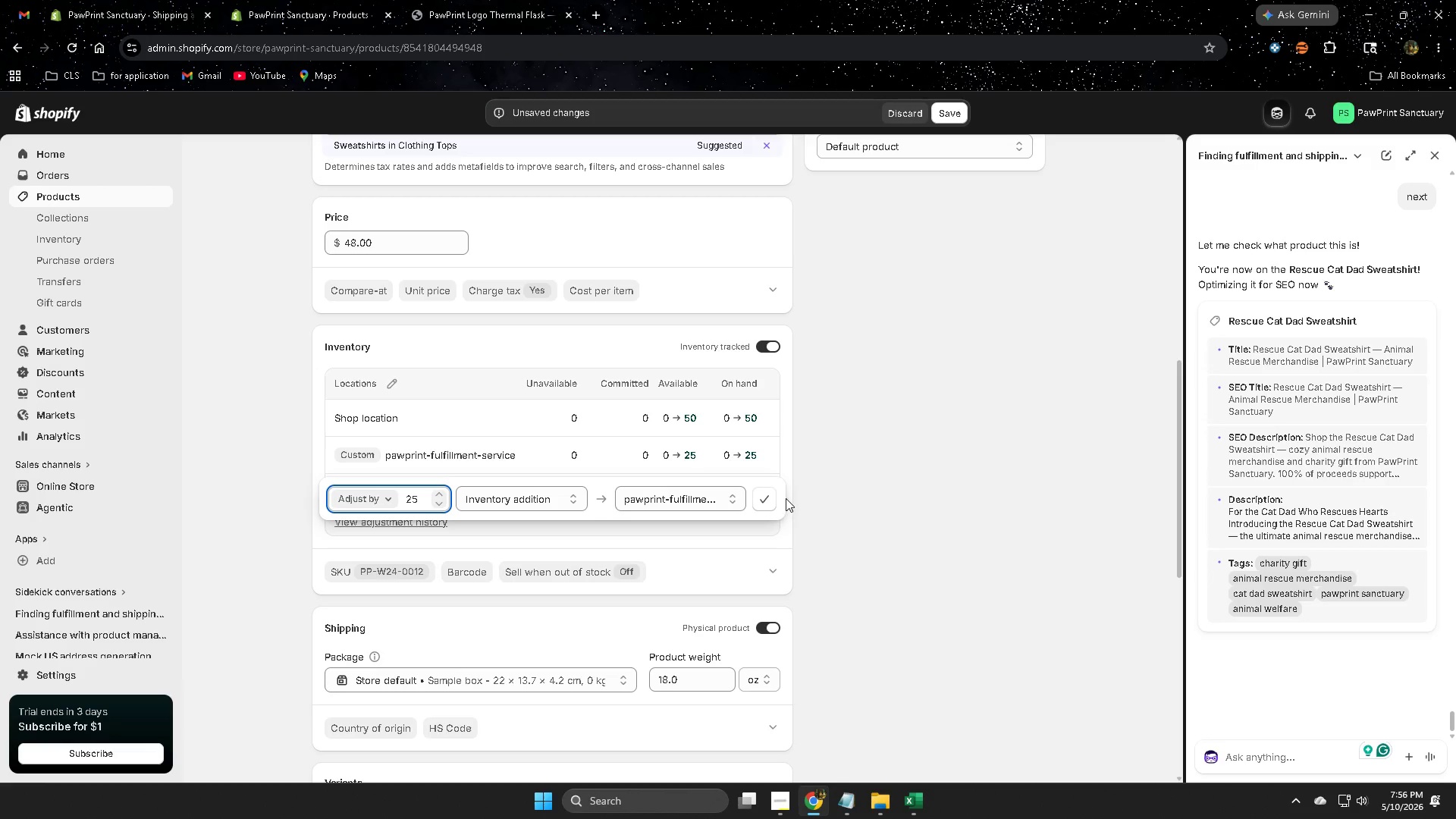 
left_click([764, 500])
 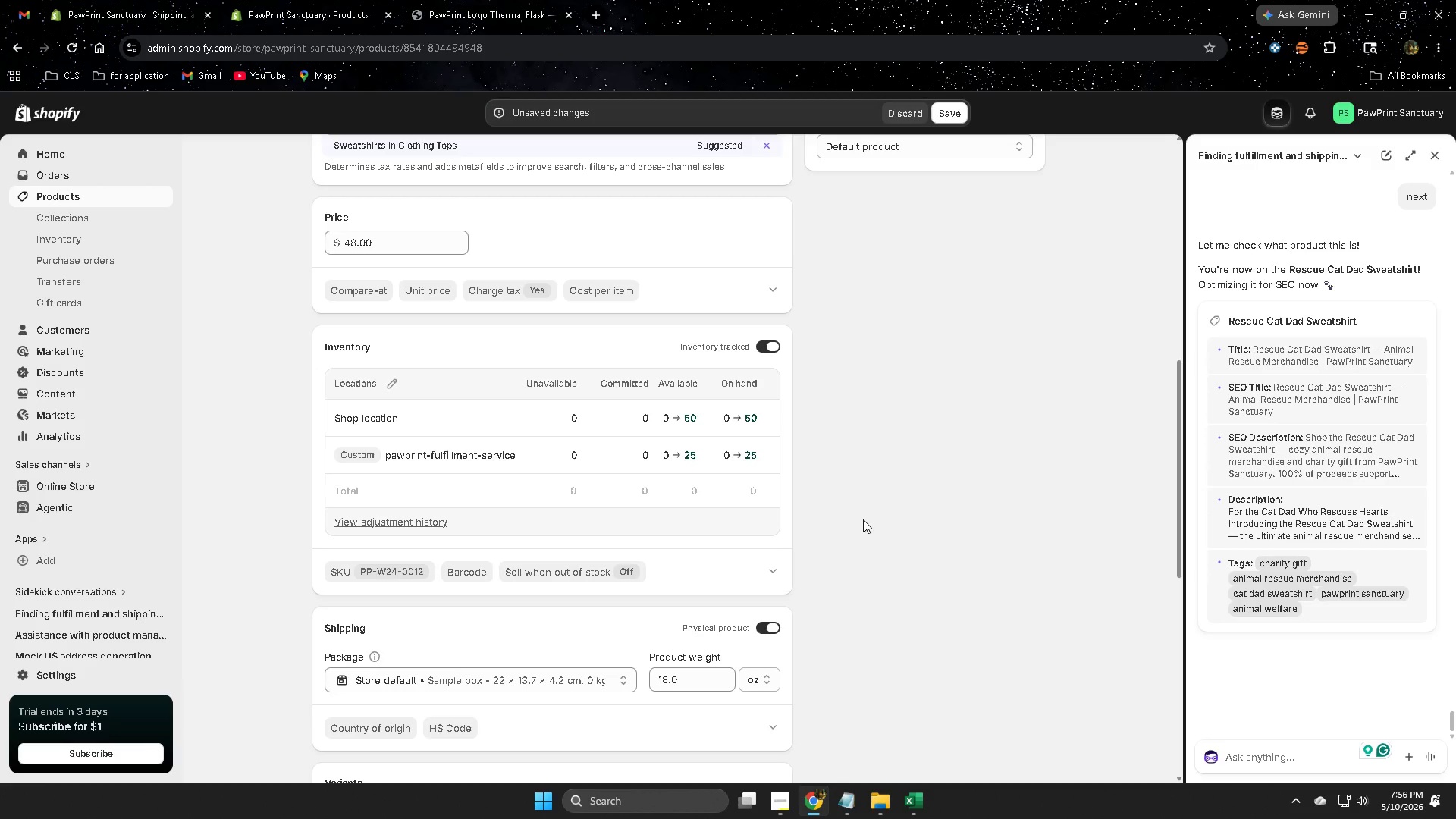 
scroll: coordinate [863, 519], scroll_direction: up, amount: 5.0
 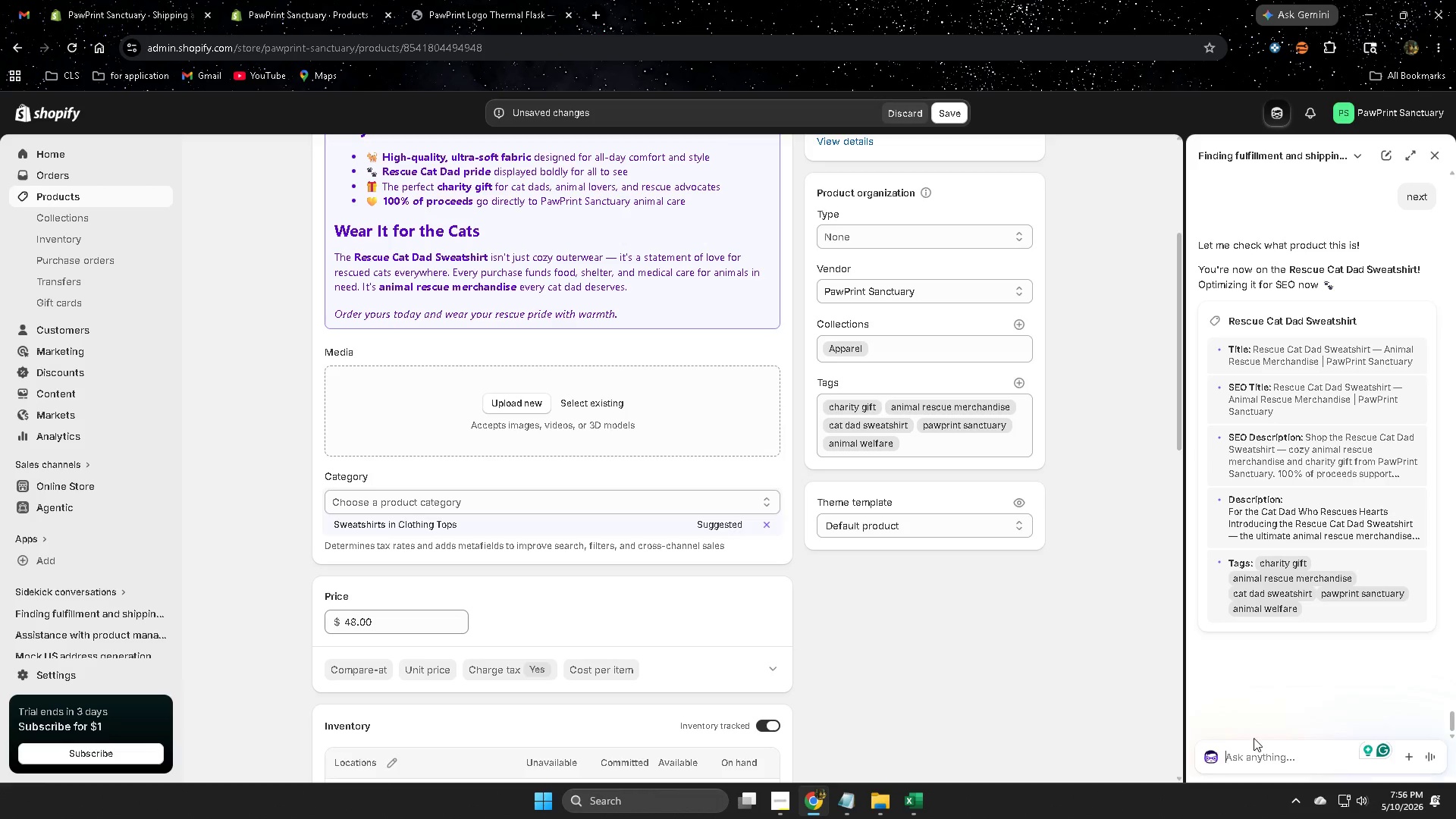 
type(iamg )
key(Backspace)
key(Backspace)
key(Backspace)
key(Backspace)
key(Backspace)
type(m)
key(Backspace)
type(image and alt text)
 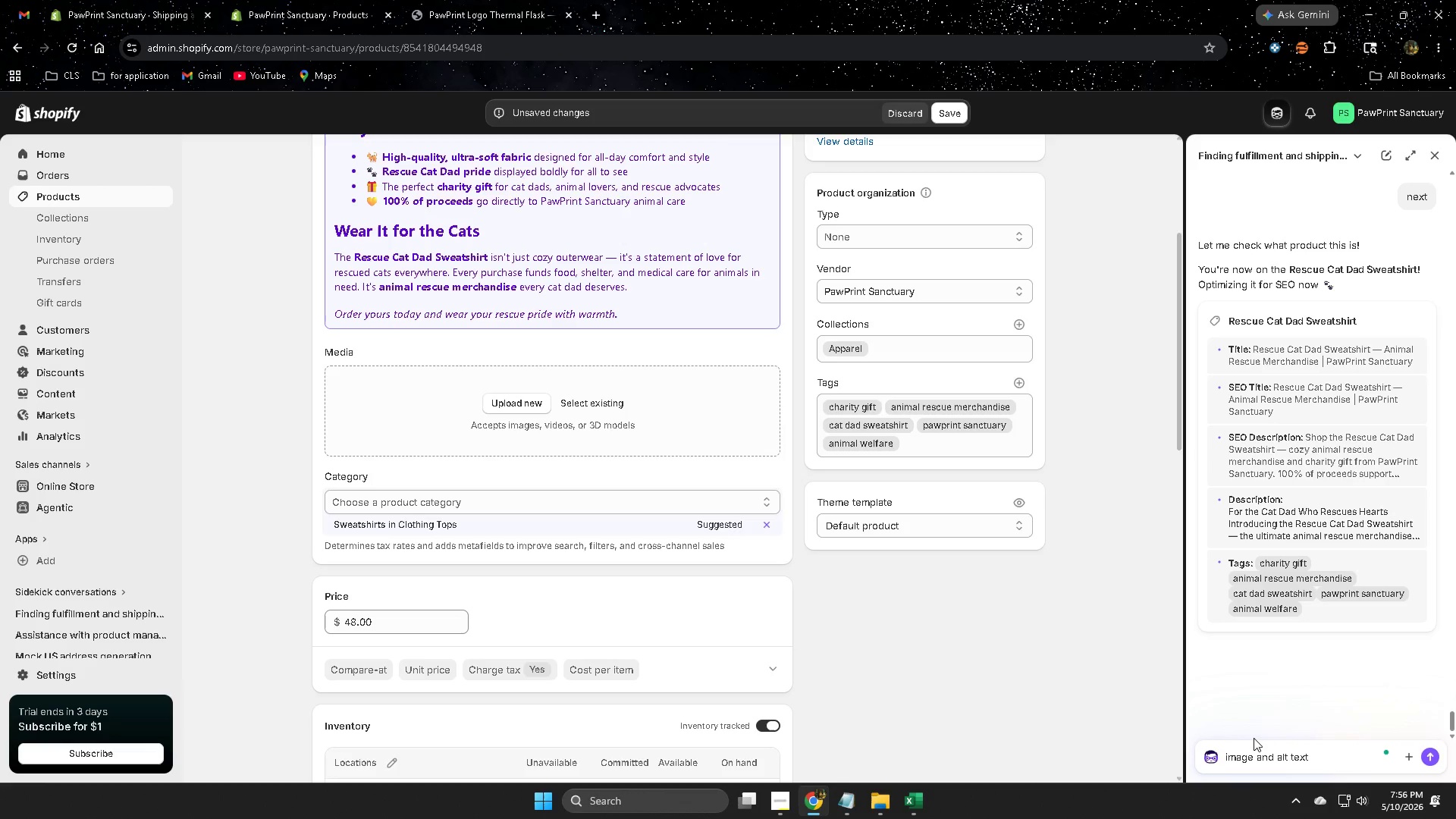 
key(Enter)
 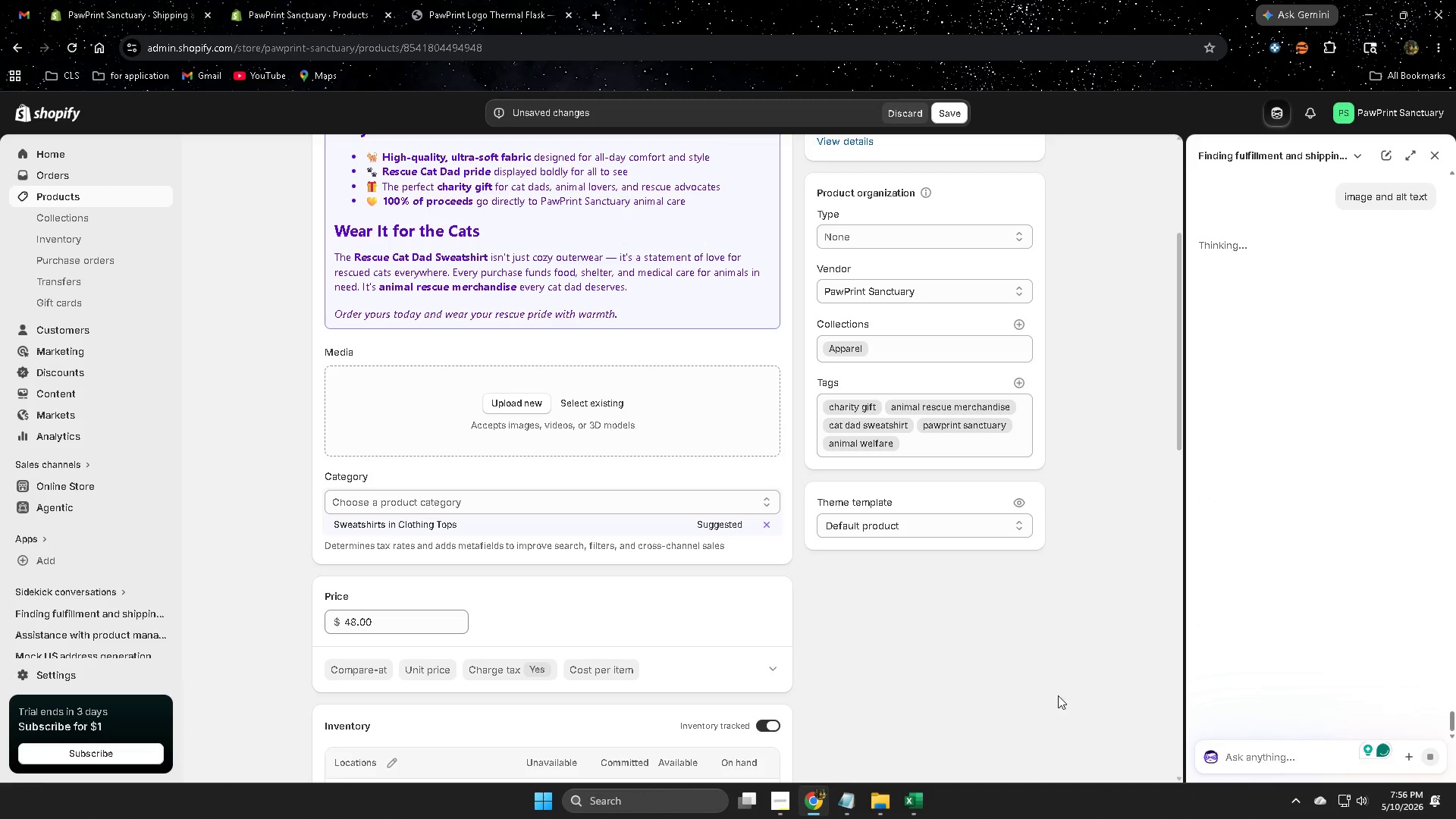 
scroll: coordinate [427, 548], scroll_direction: down, amount: 13.0
 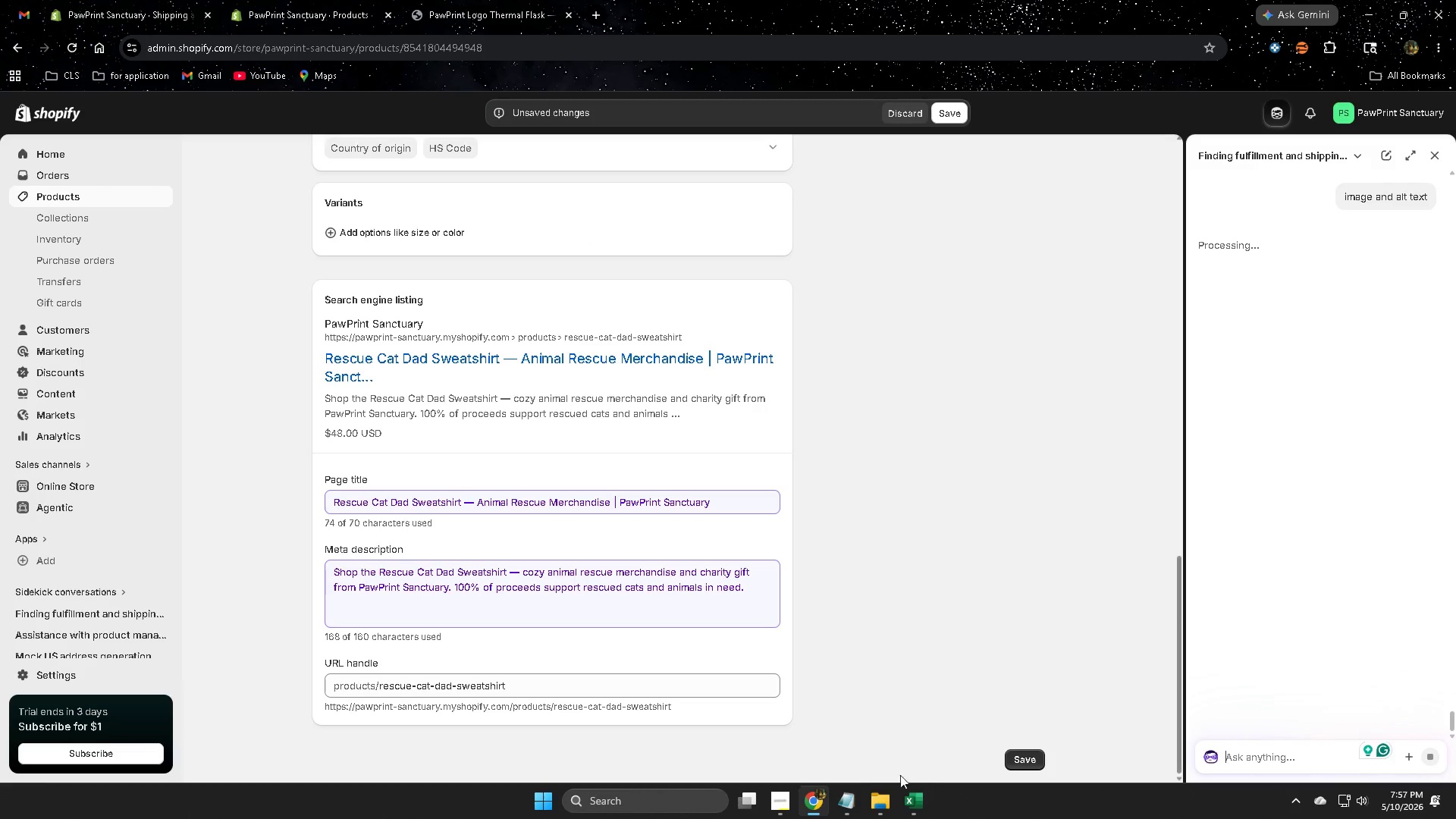 
left_click([909, 807])
 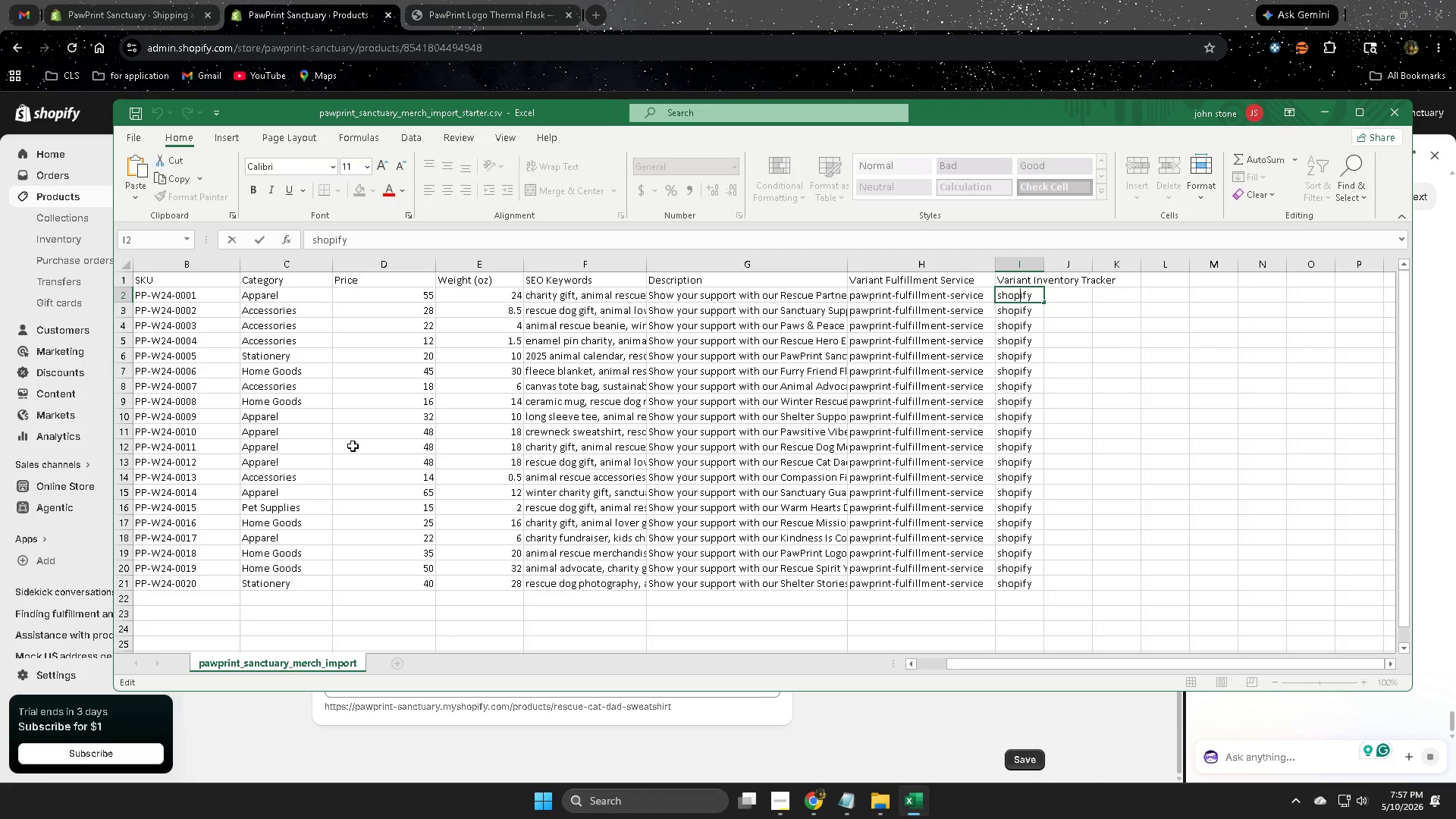 
left_click_drag(start_coordinate=[1001, 663], to_coordinate=[946, 668])
 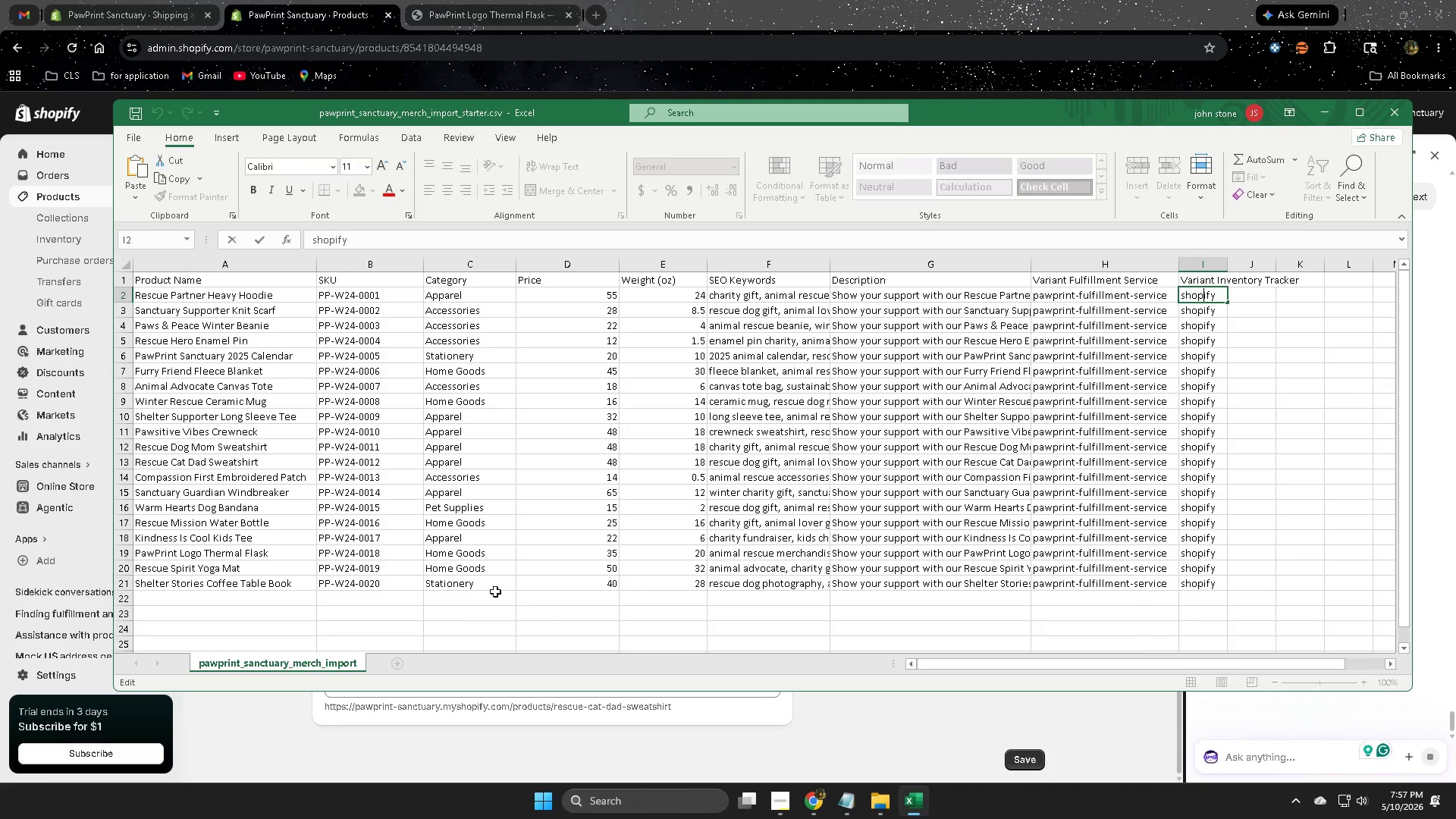 
scroll: coordinate [508, 584], scroll_direction: up, amount: 3.0
 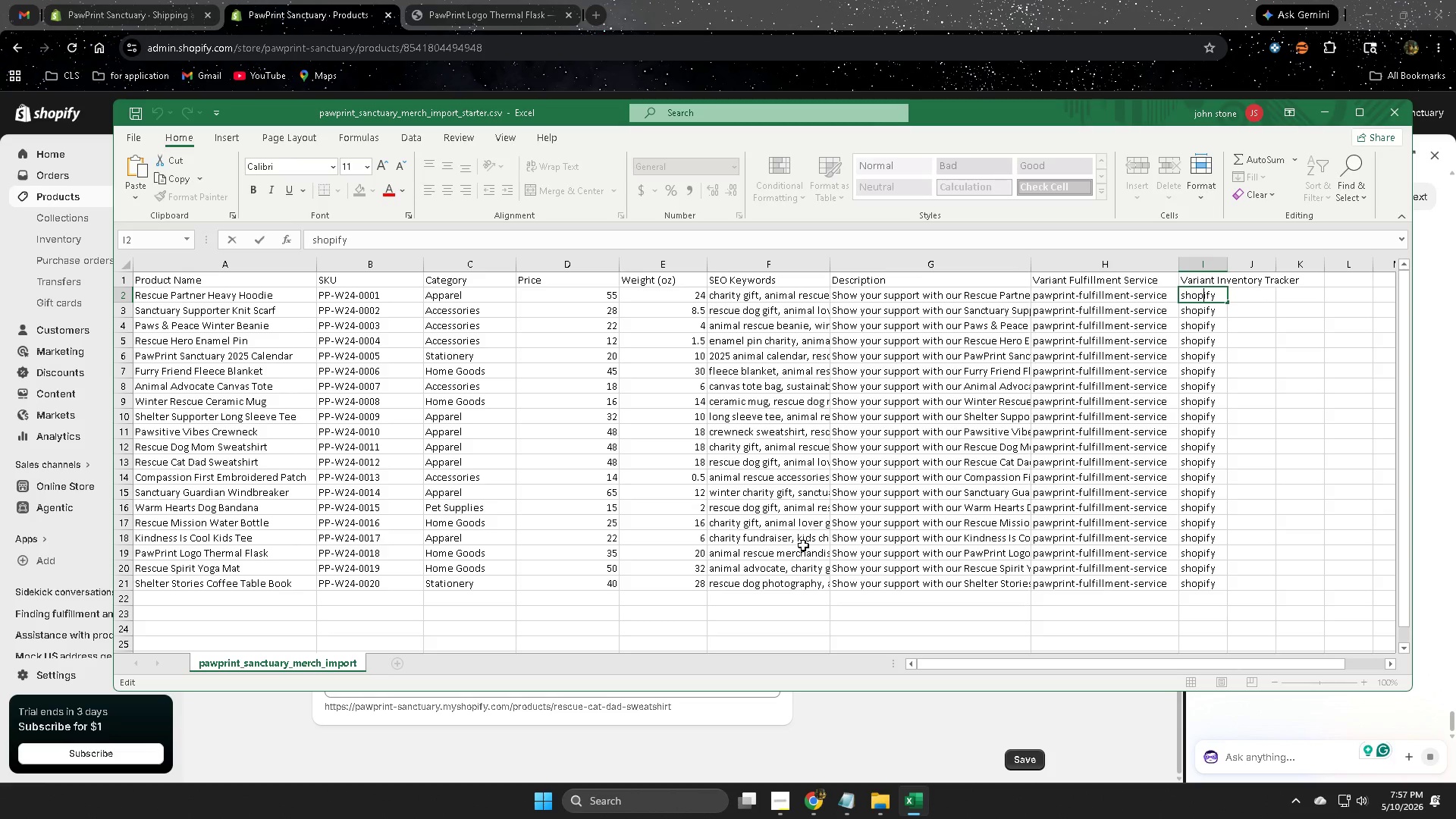 
wait(6.51)
 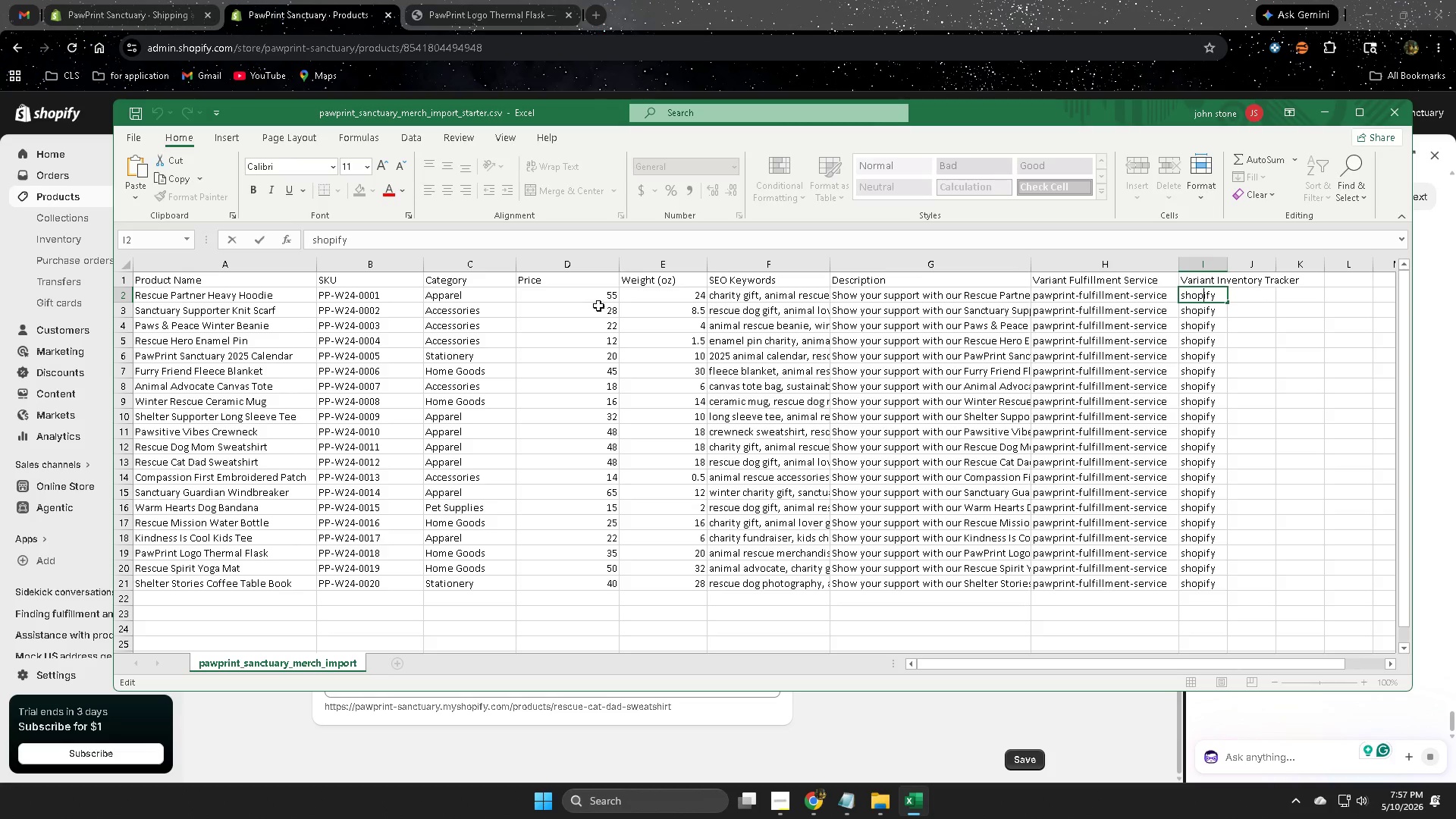 
scroll: coordinate [802, 545], scroll_direction: down, amount: 1.0
 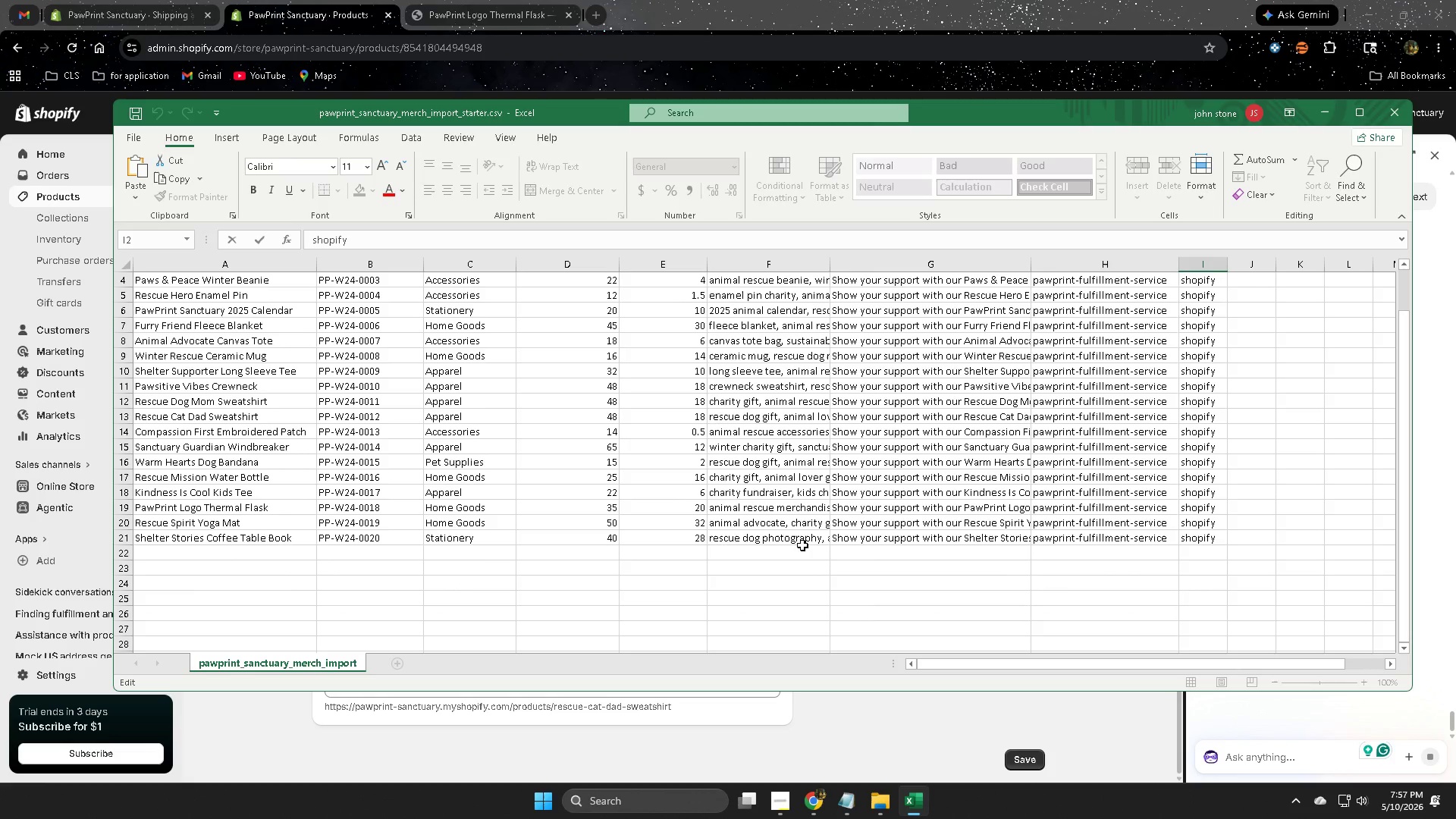 
scroll: coordinate [778, 532], scroll_direction: up, amount: 3.0
 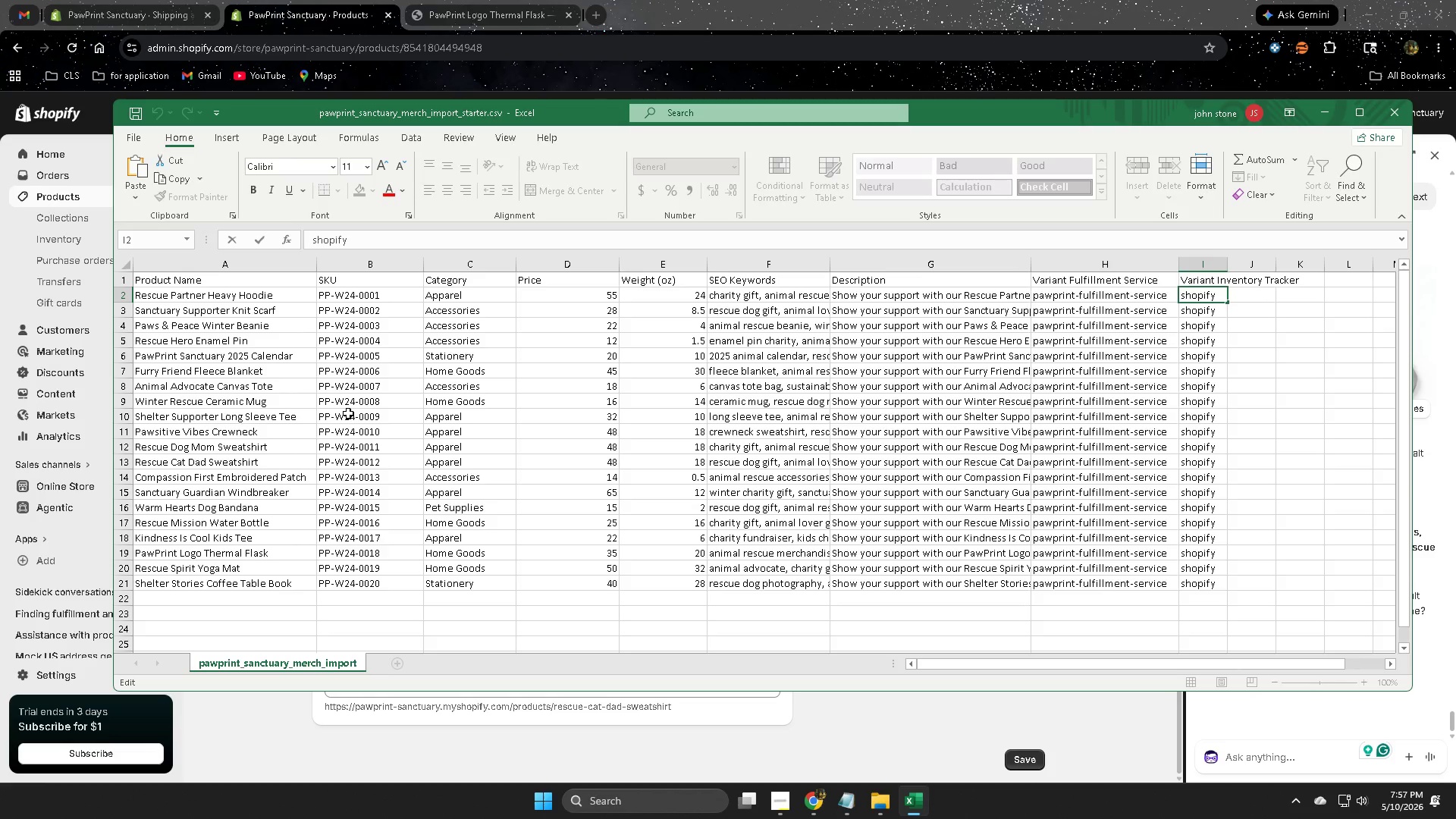 
wait(34.82)
 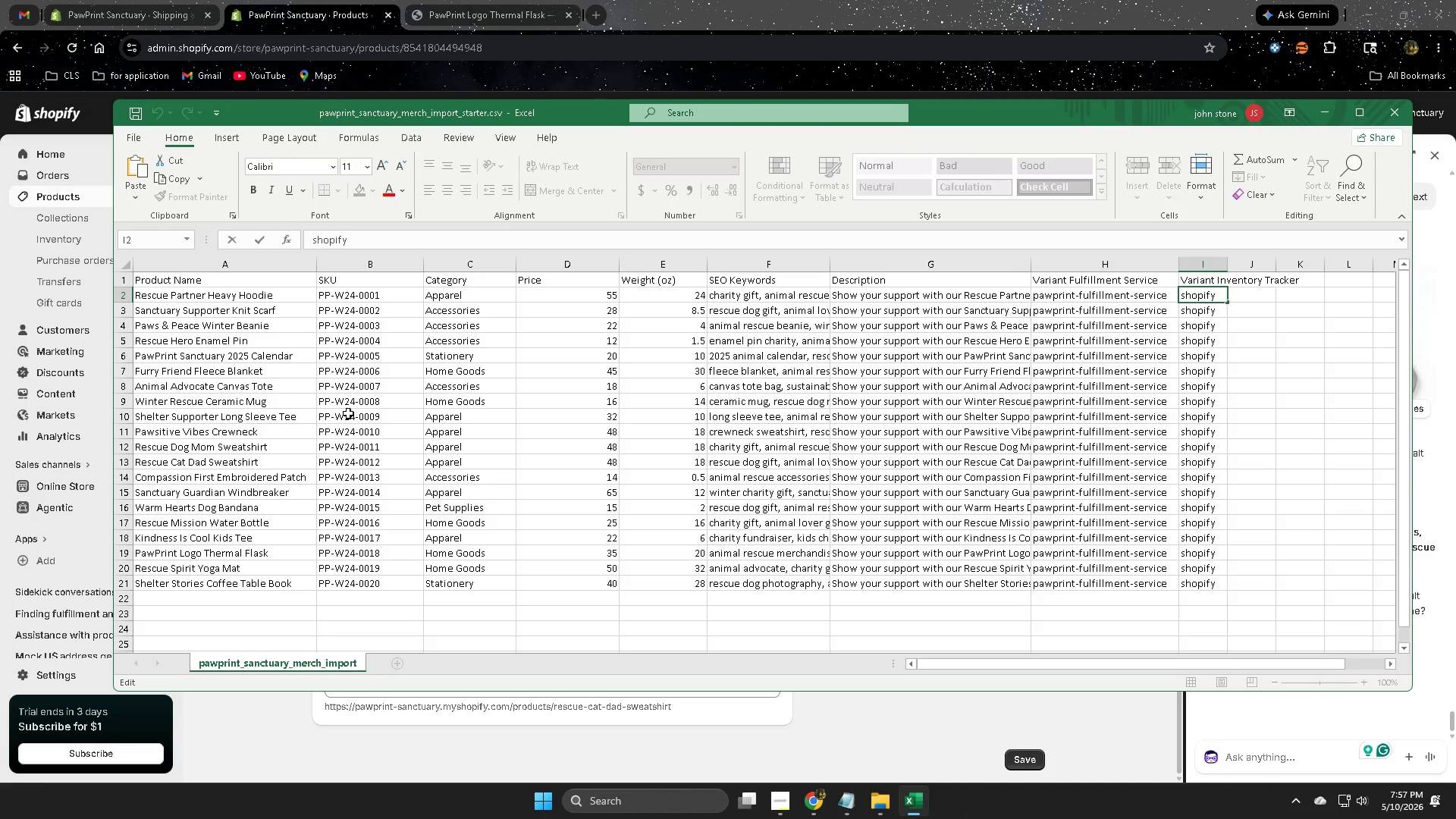 
left_click([708, 0])
 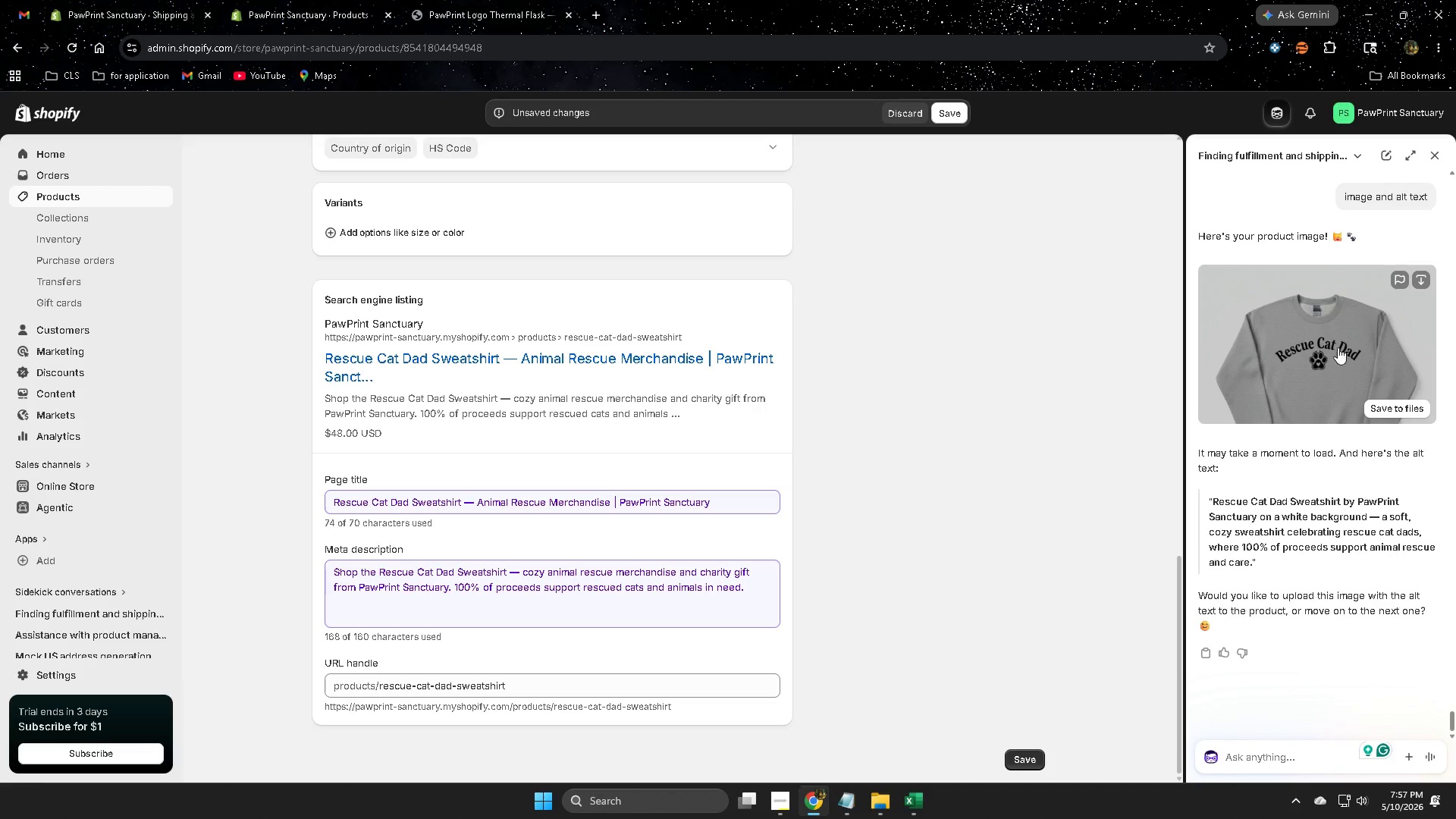 
left_click([1392, 408])
 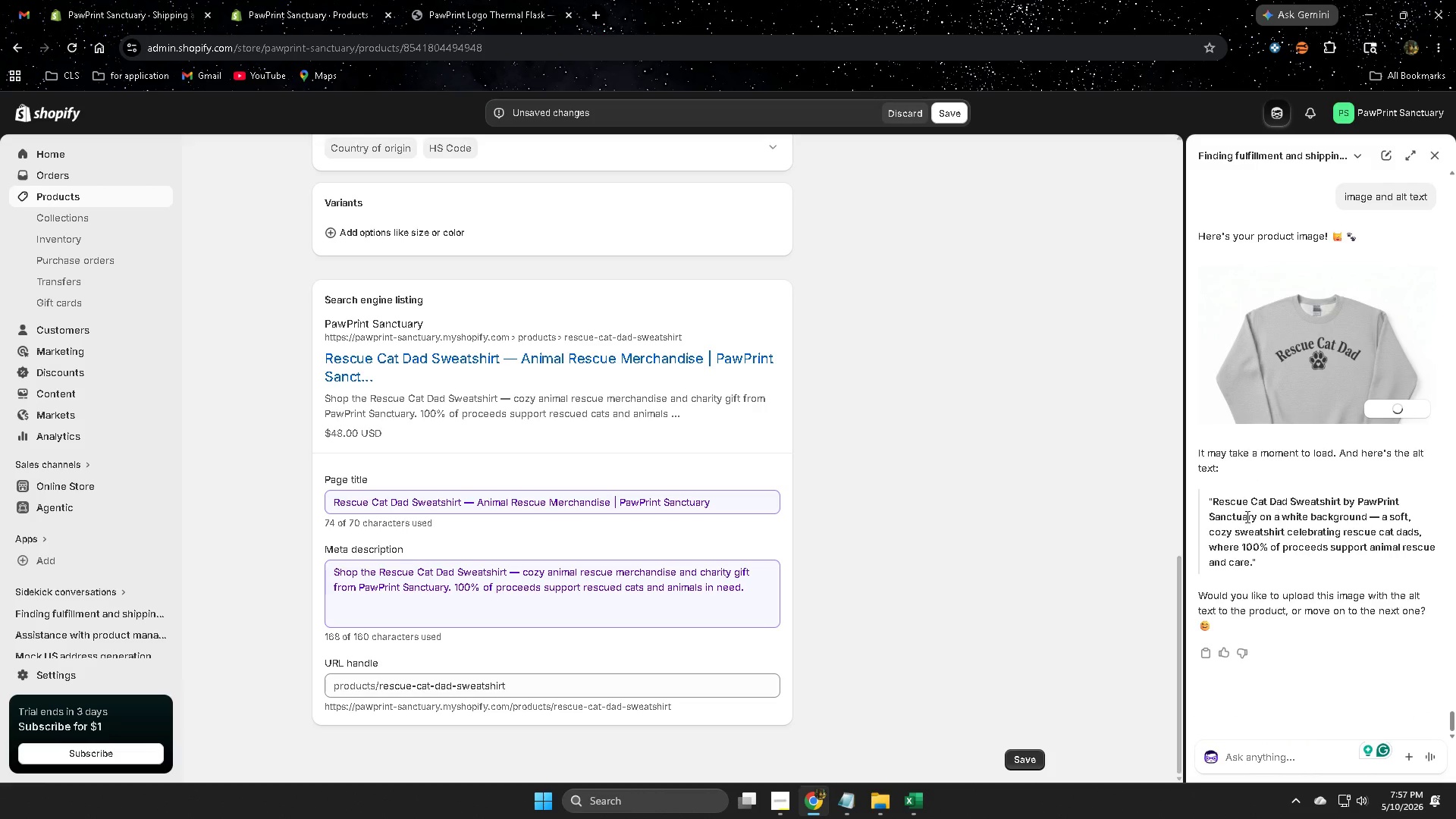 
left_click([1214, 504])
 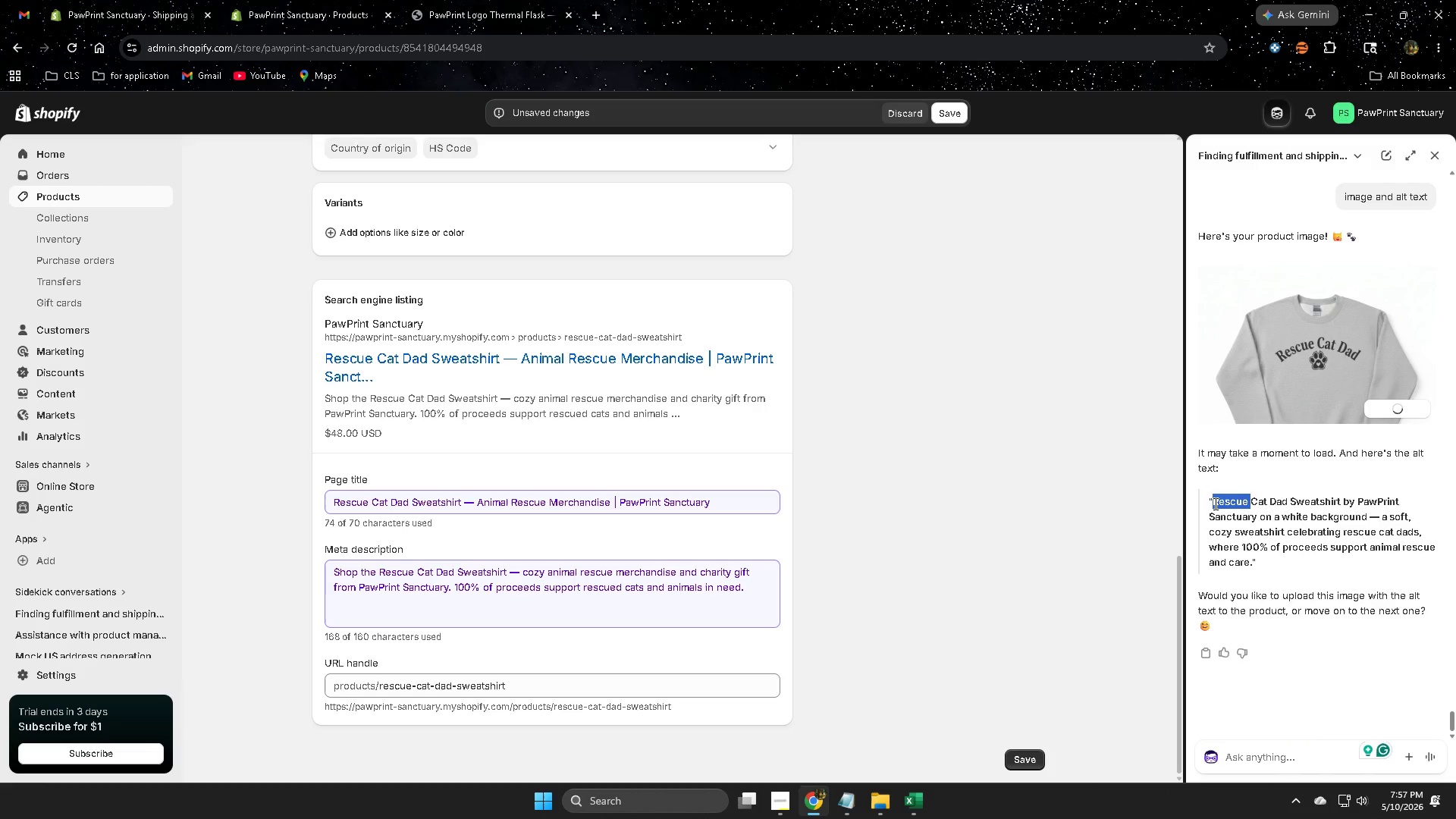 
left_click_drag(start_coordinate=[1214, 504], to_coordinate=[1243, 558])
 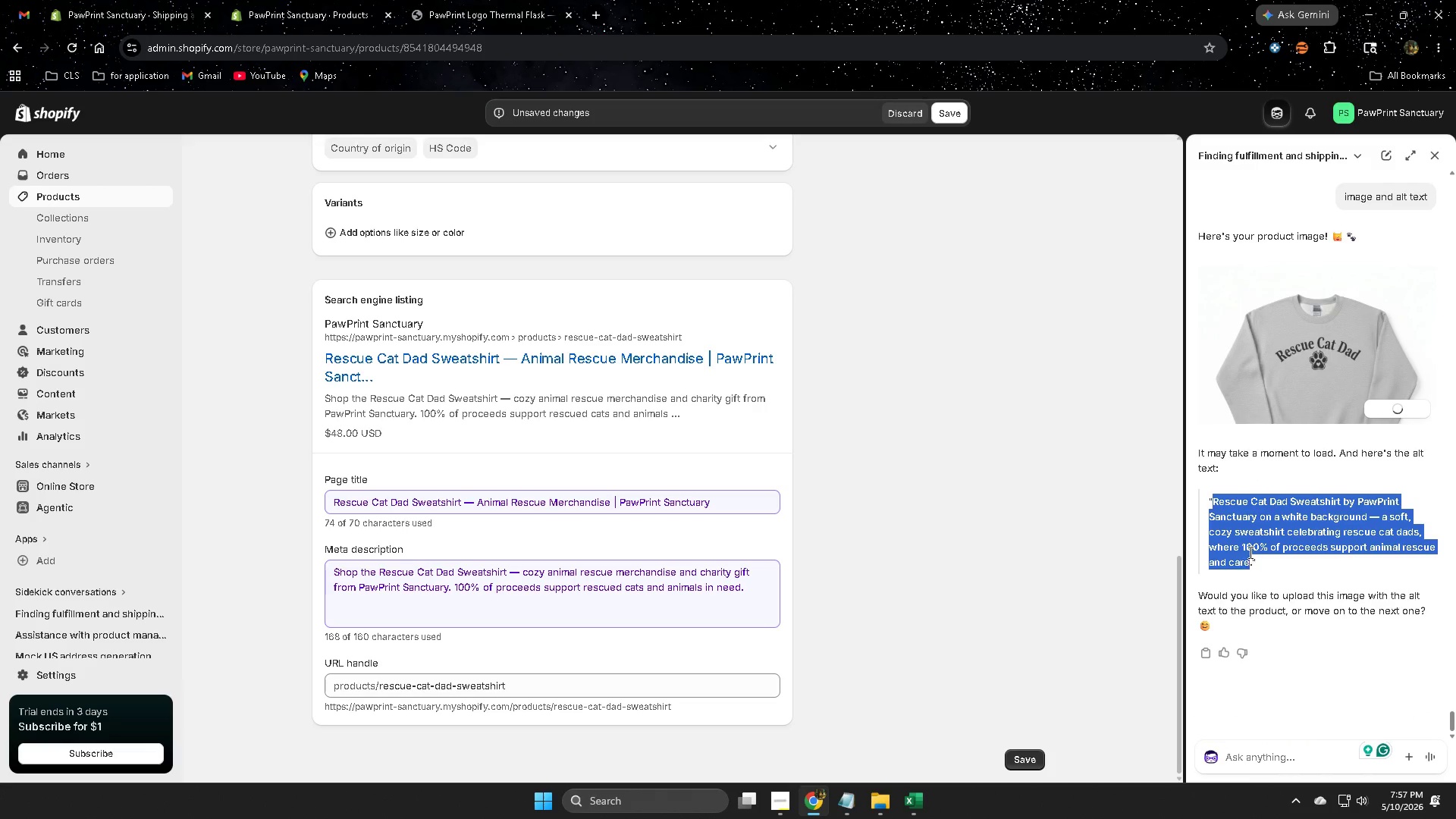 
key(Control+ControlLeft)
 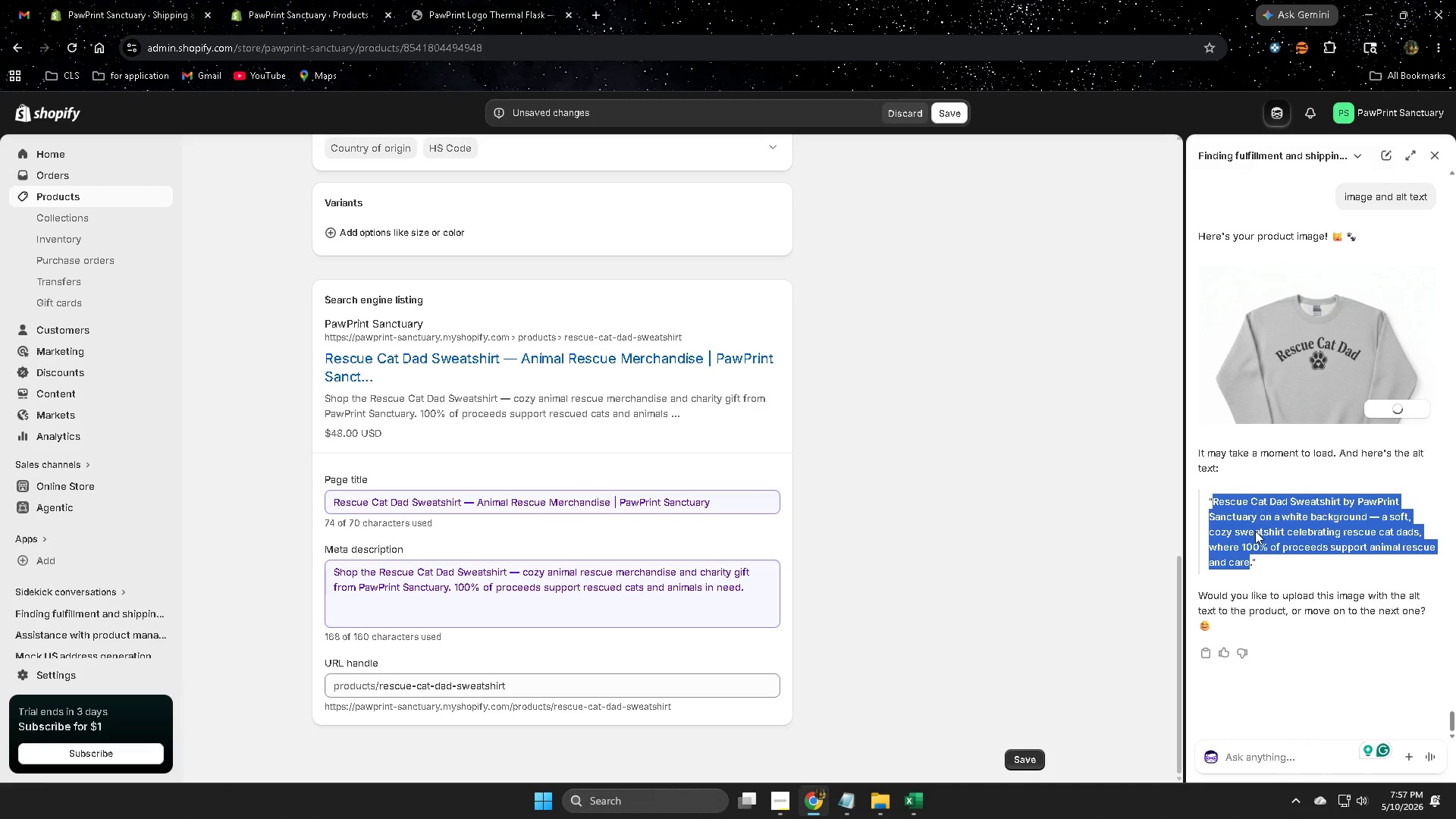 
key(Control+C)
 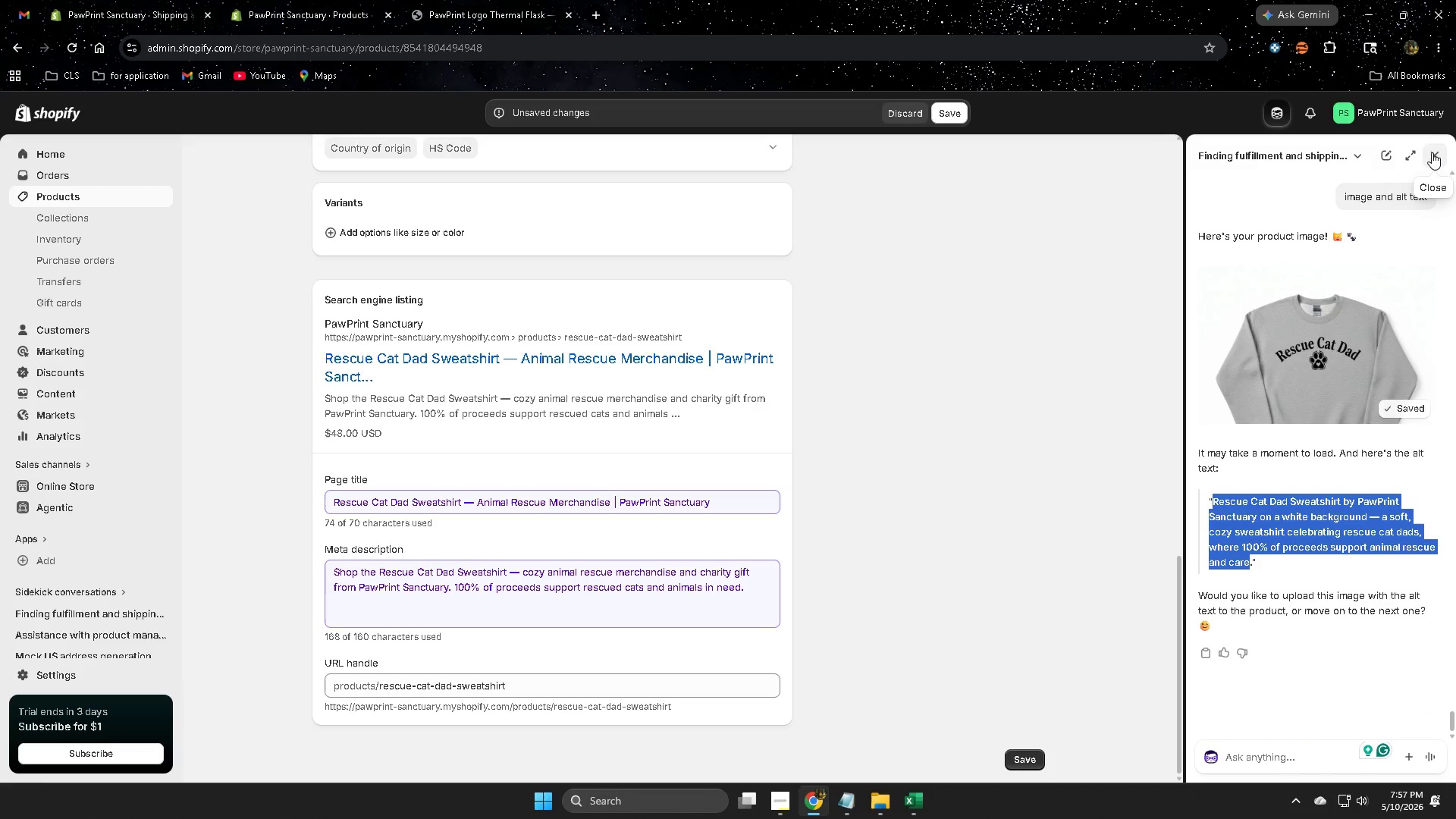 
left_click([1432, 152])
 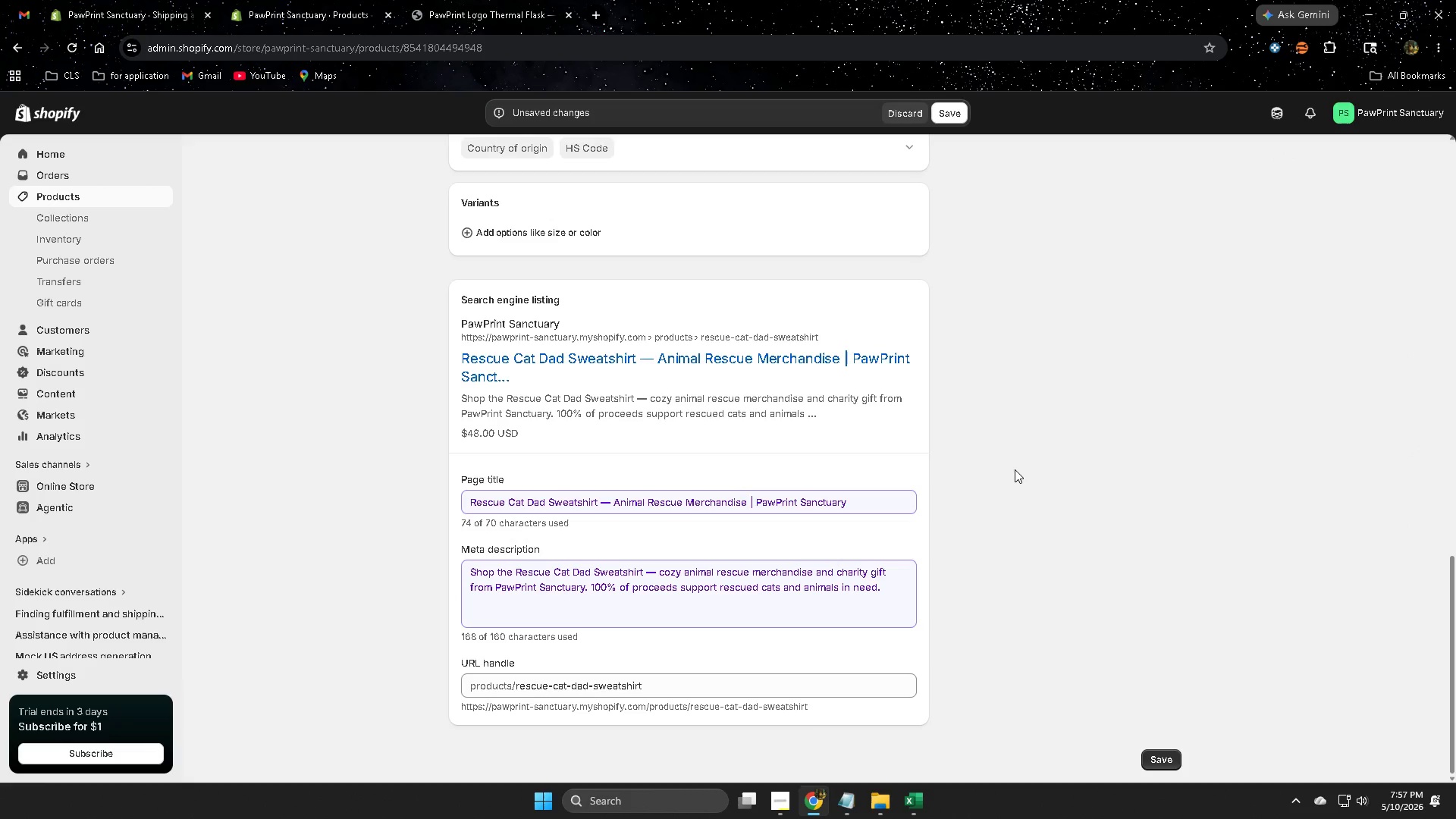 
scroll: coordinate [679, 387], scroll_direction: up, amount: 12.0
 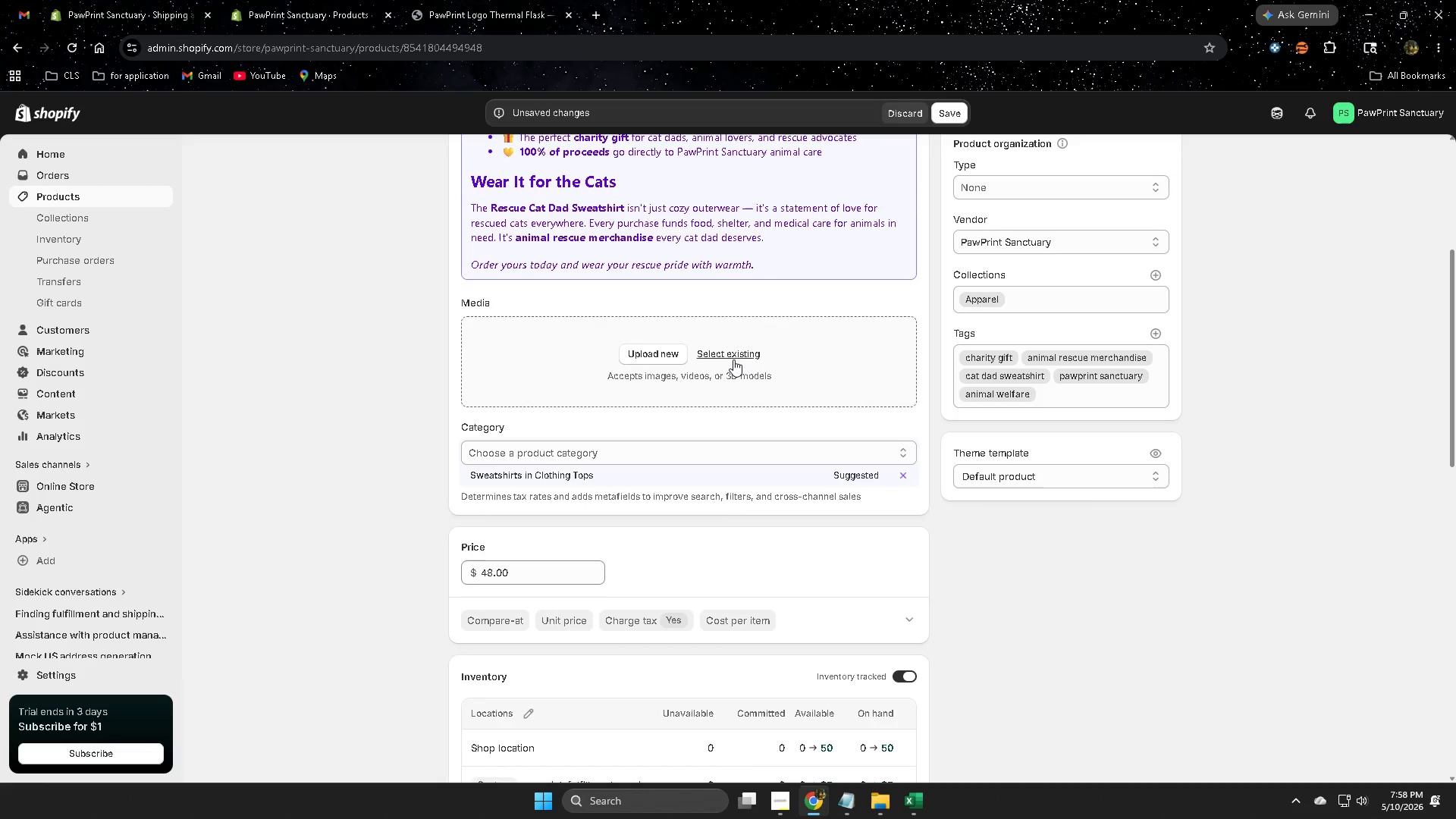 
left_click([732, 357])
 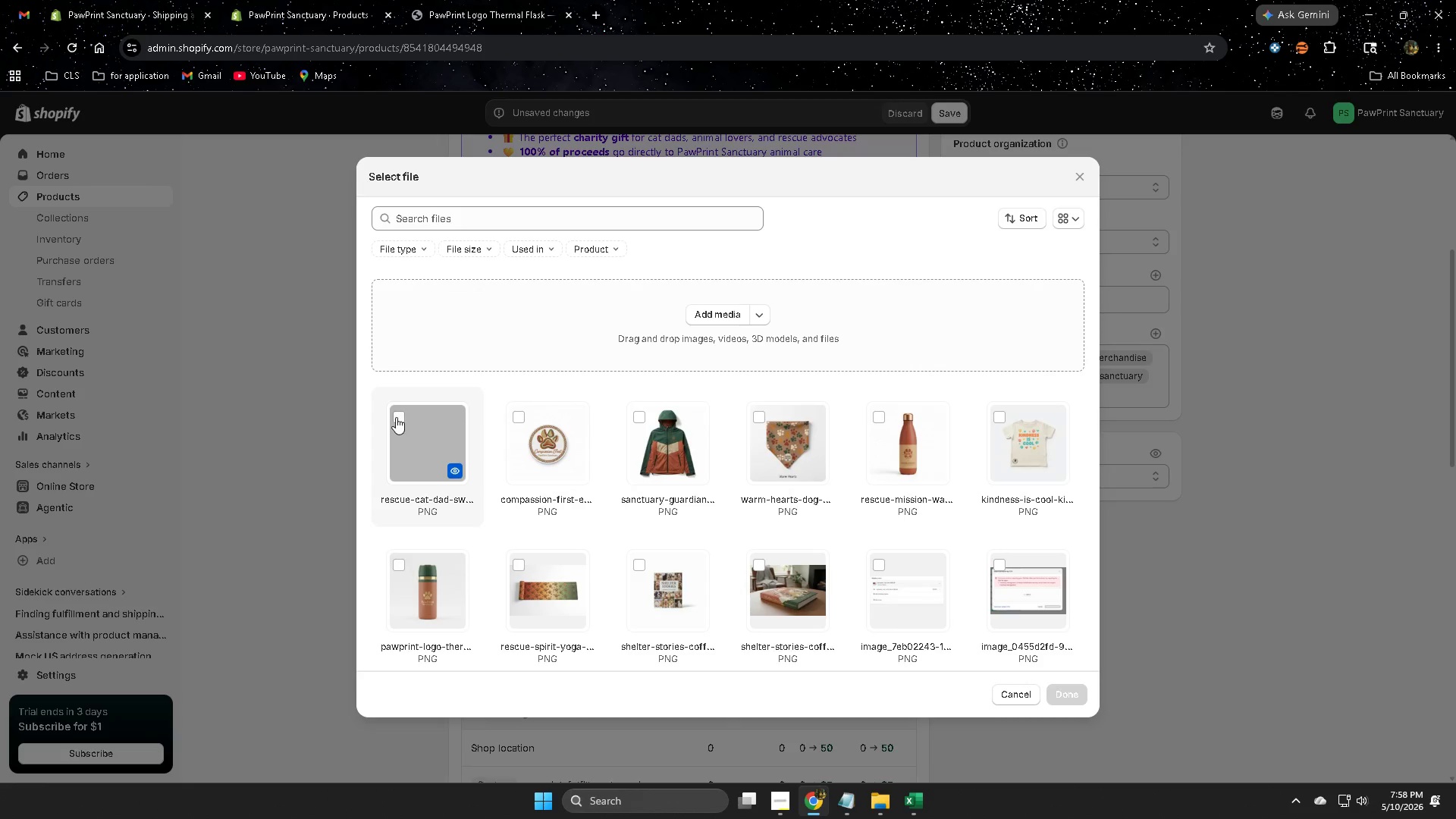 
left_click([396, 417])
 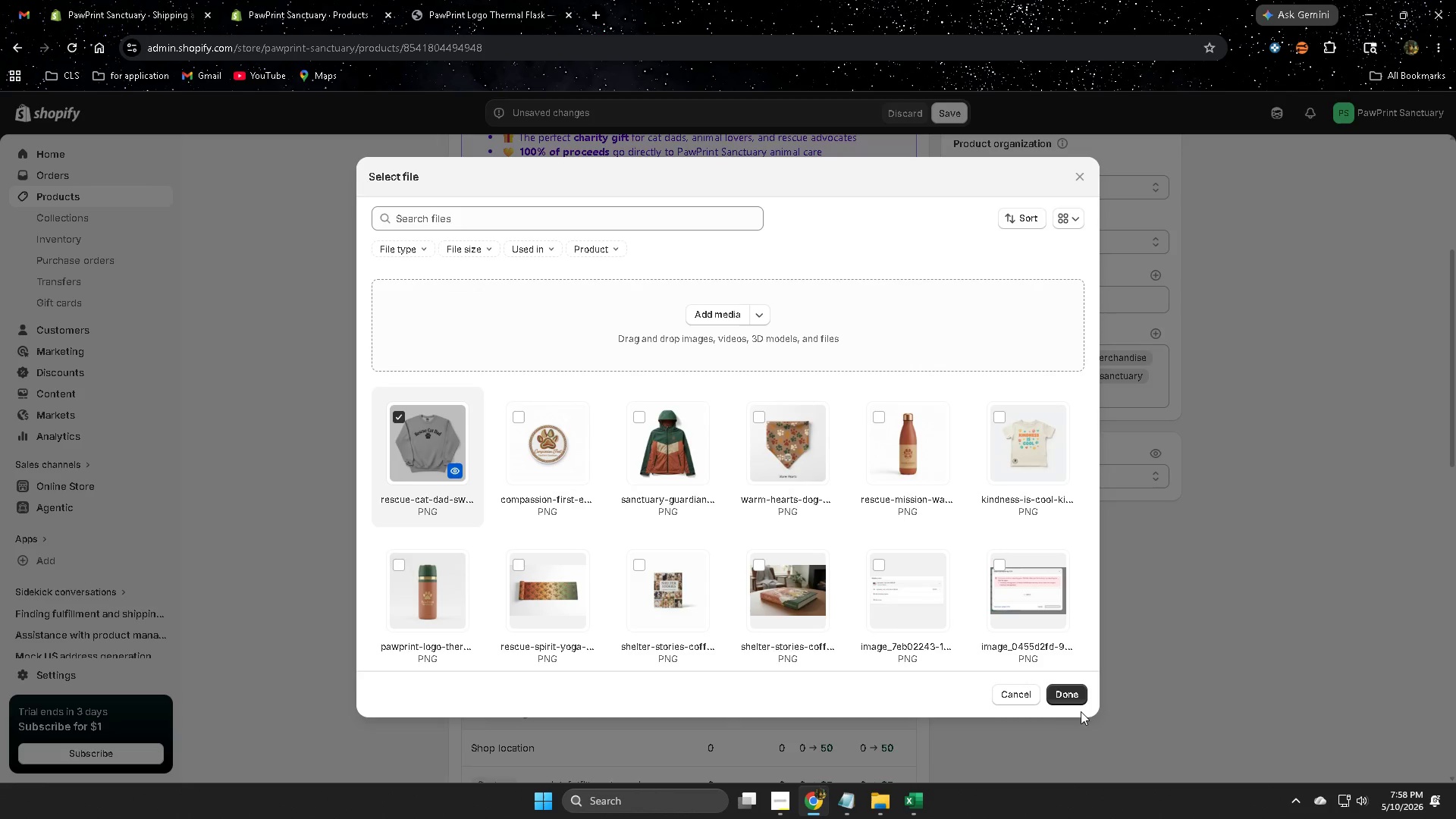 
left_click([1060, 696])
 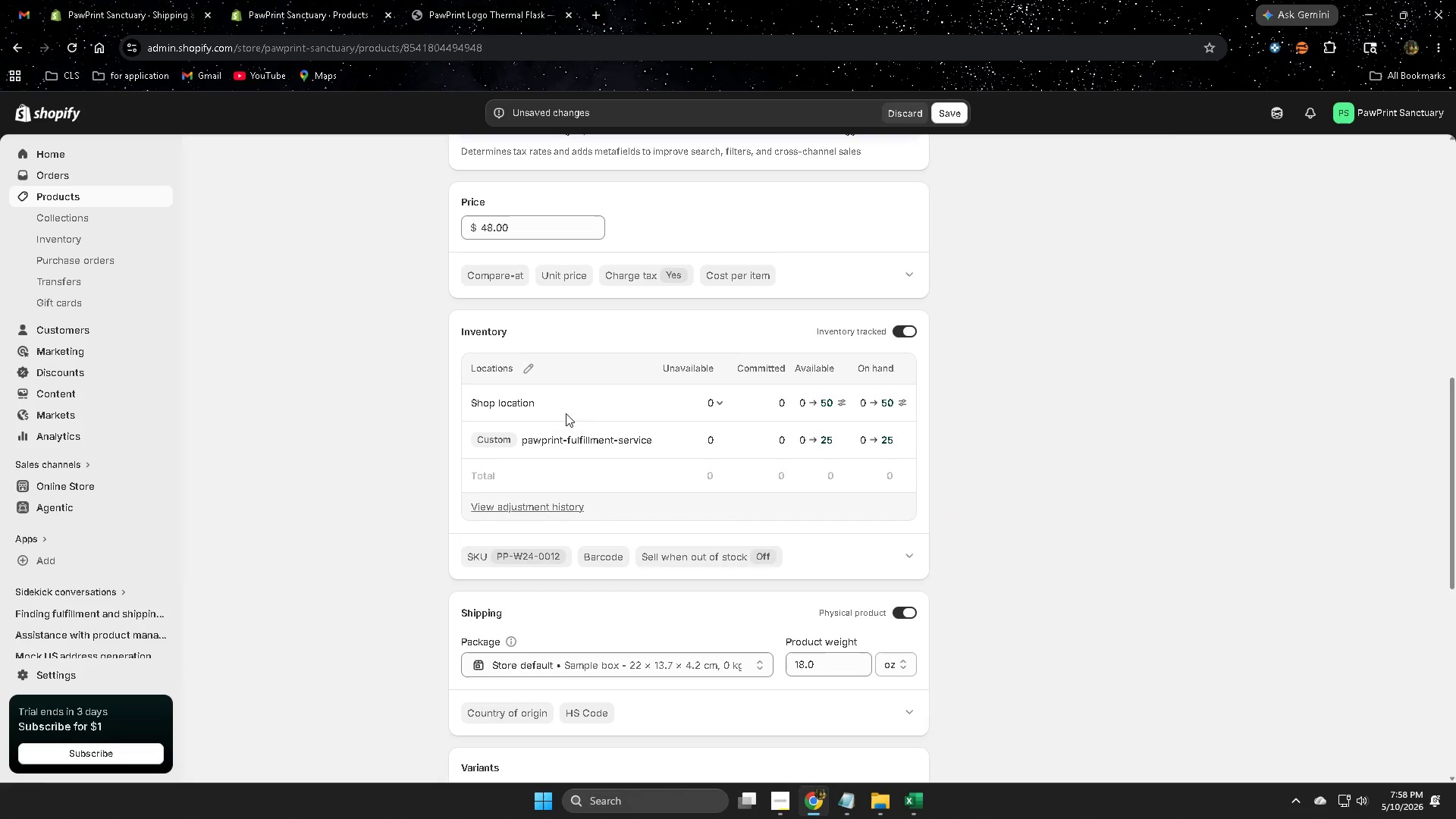 
scroll: coordinate [805, 574], scroll_direction: up, amount: 5.0
 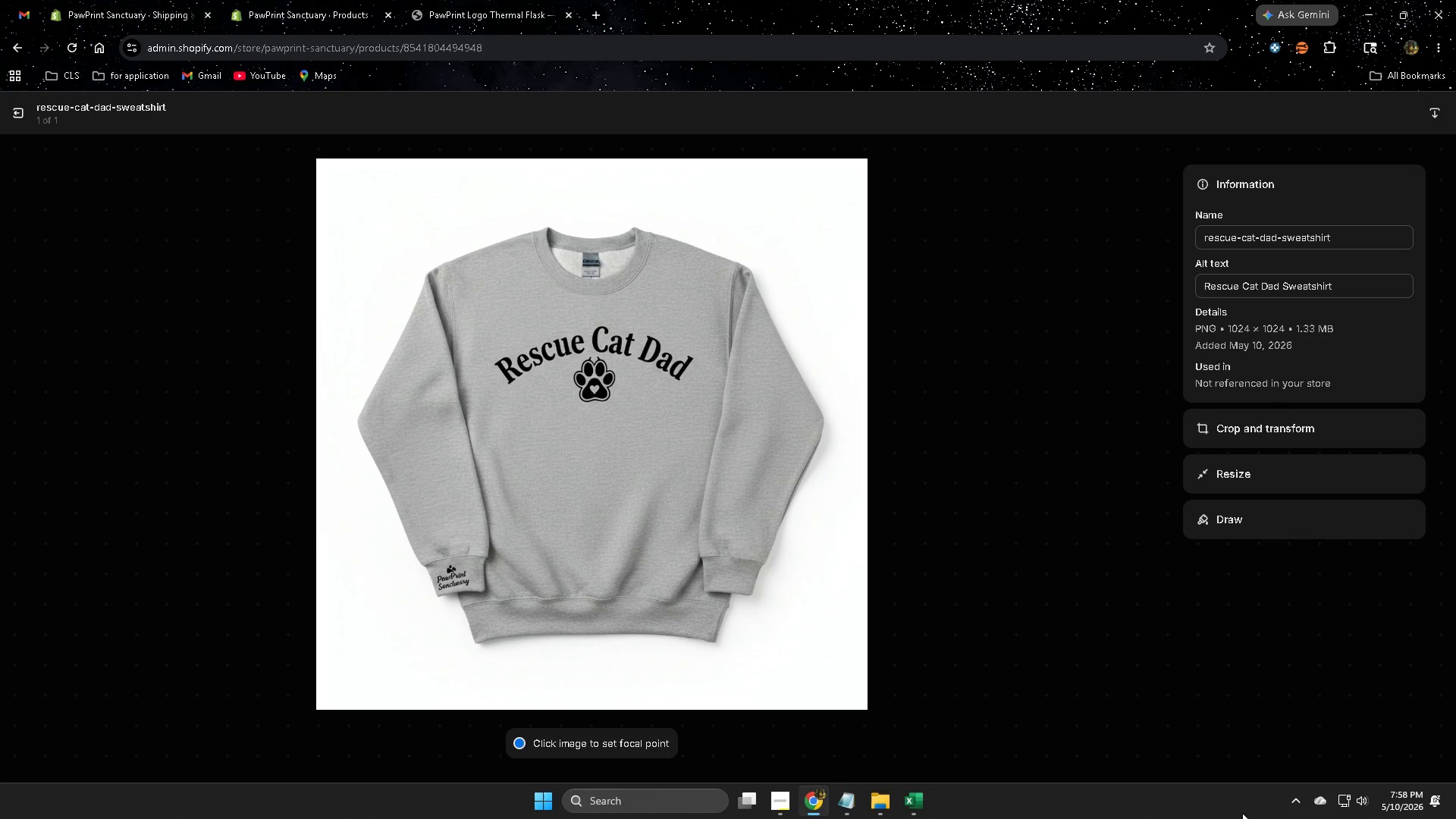 
double_click([1349, 285])
 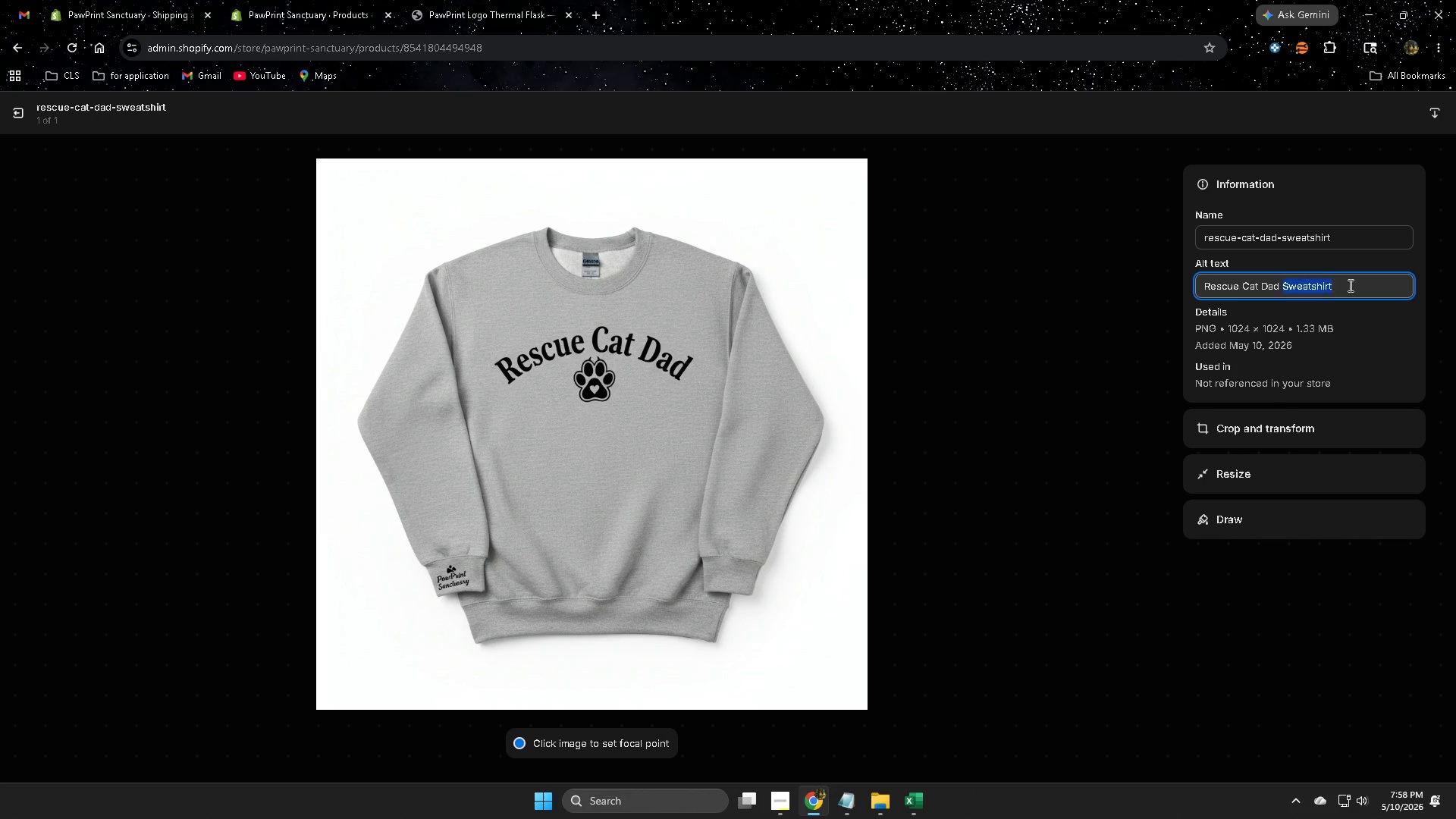 
triple_click([1349, 285])
 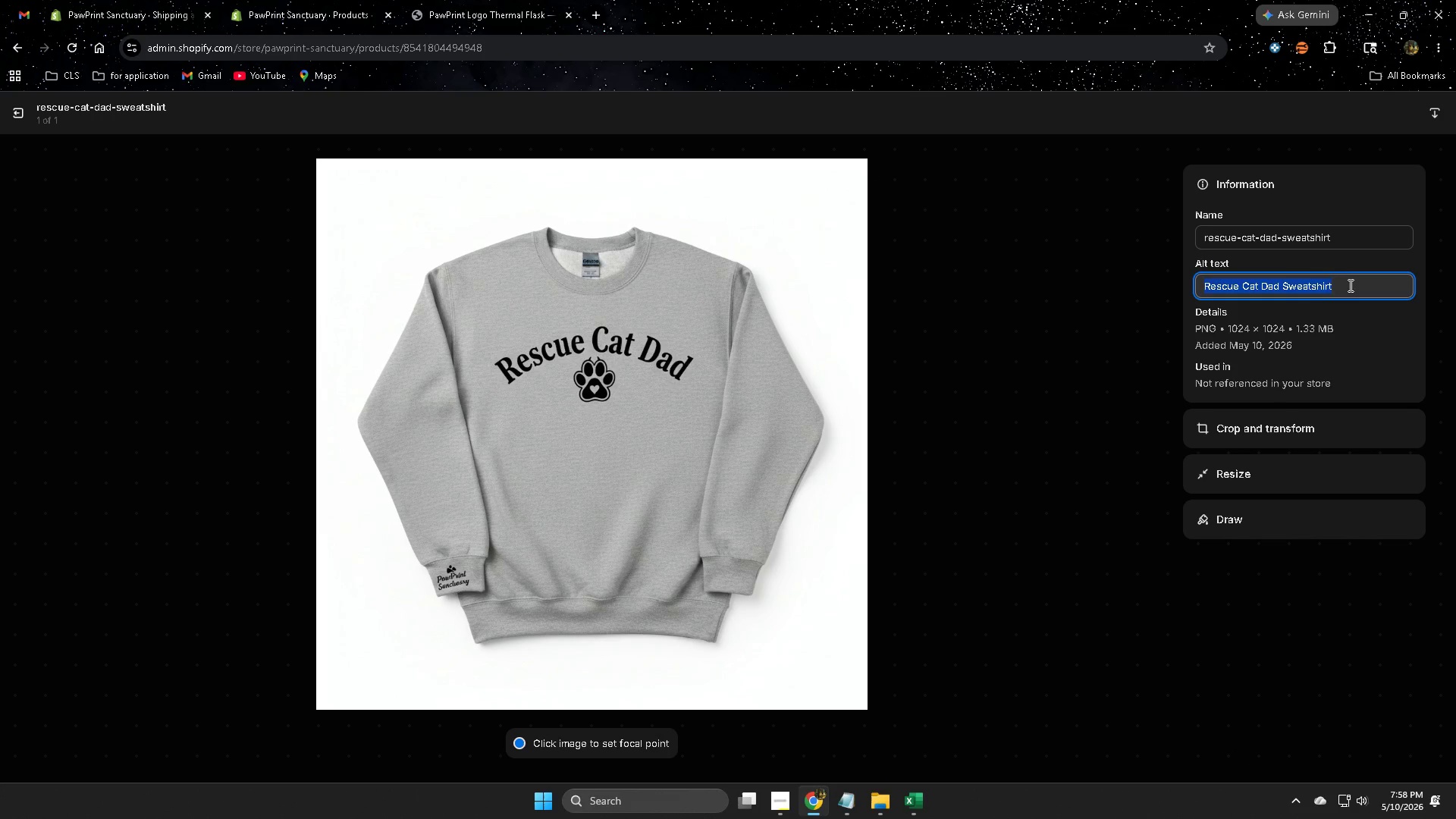 
key(Control+V)
 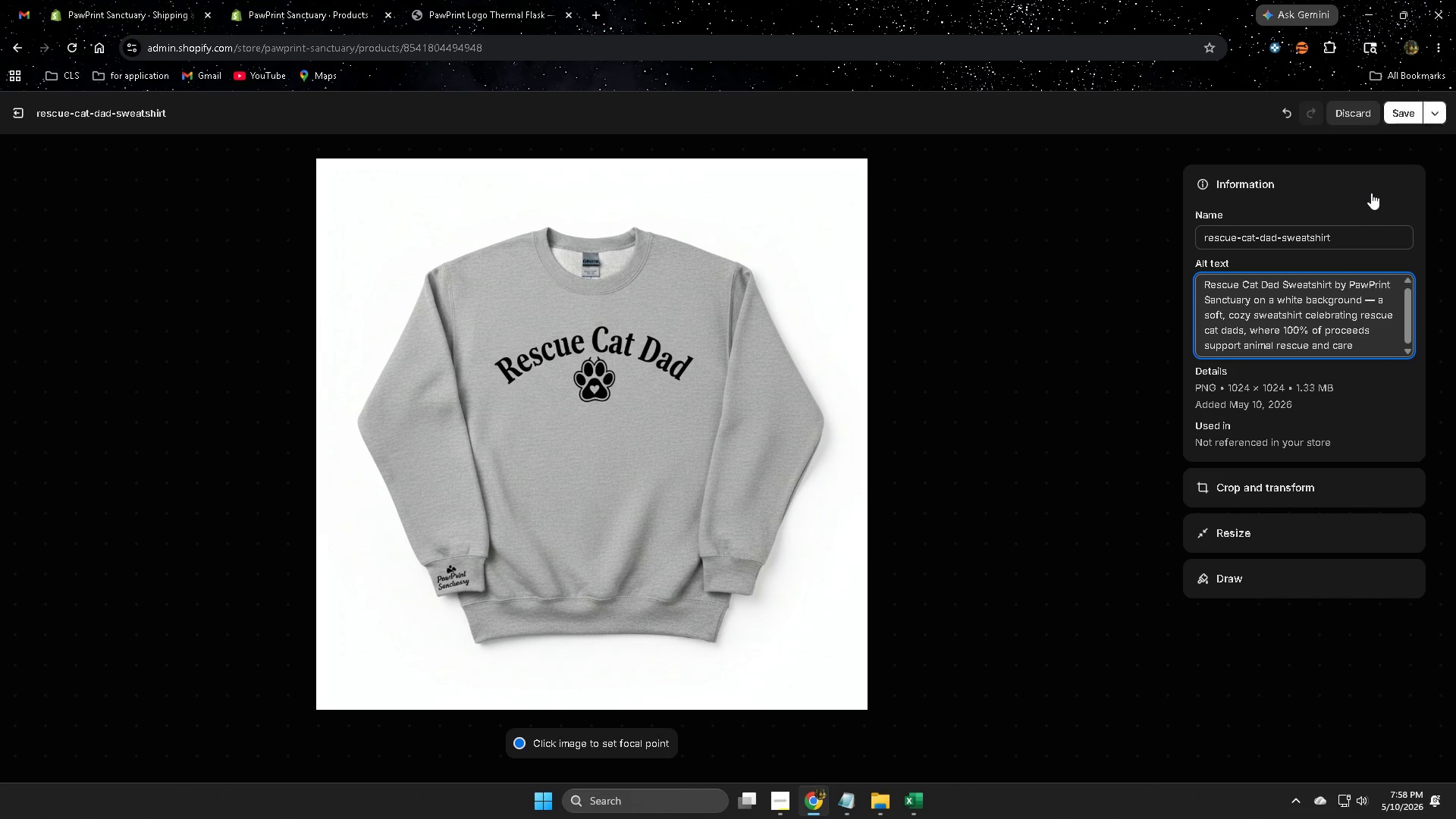 
left_click([1401, 116])
 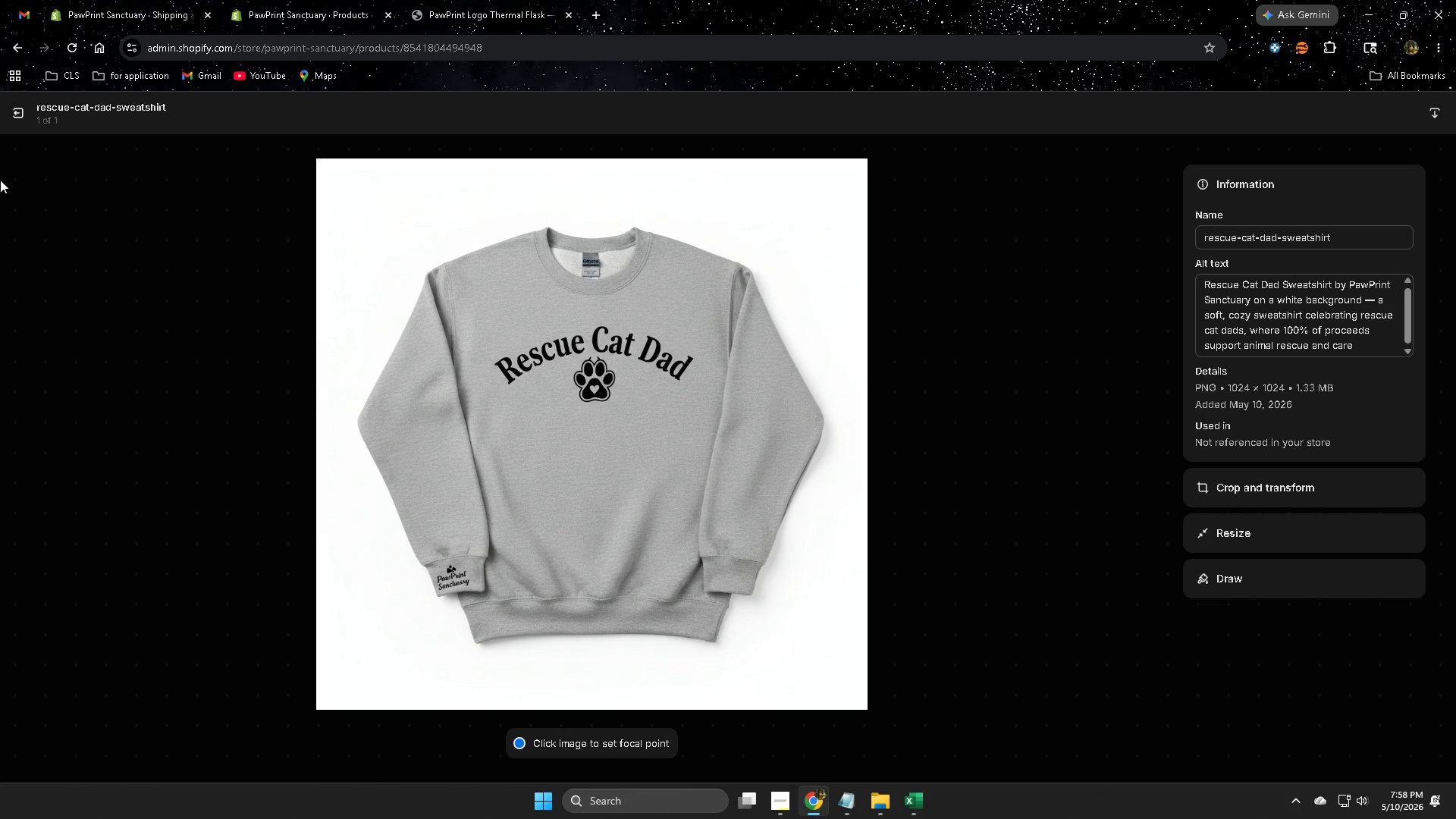 
wait(20.47)
 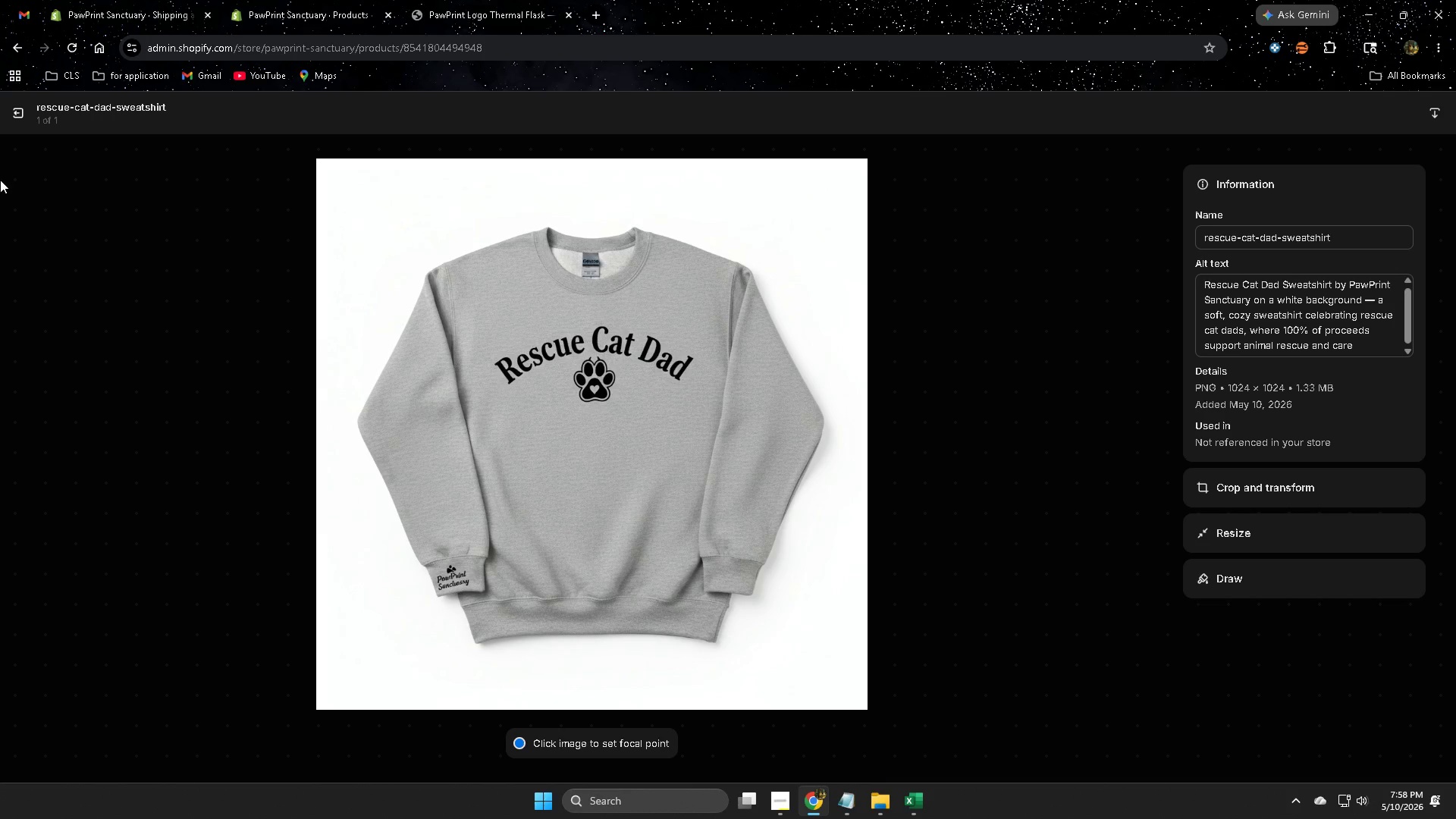 
left_click_drag(start_coordinate=[22, 115], to_coordinate=[22, 111])
 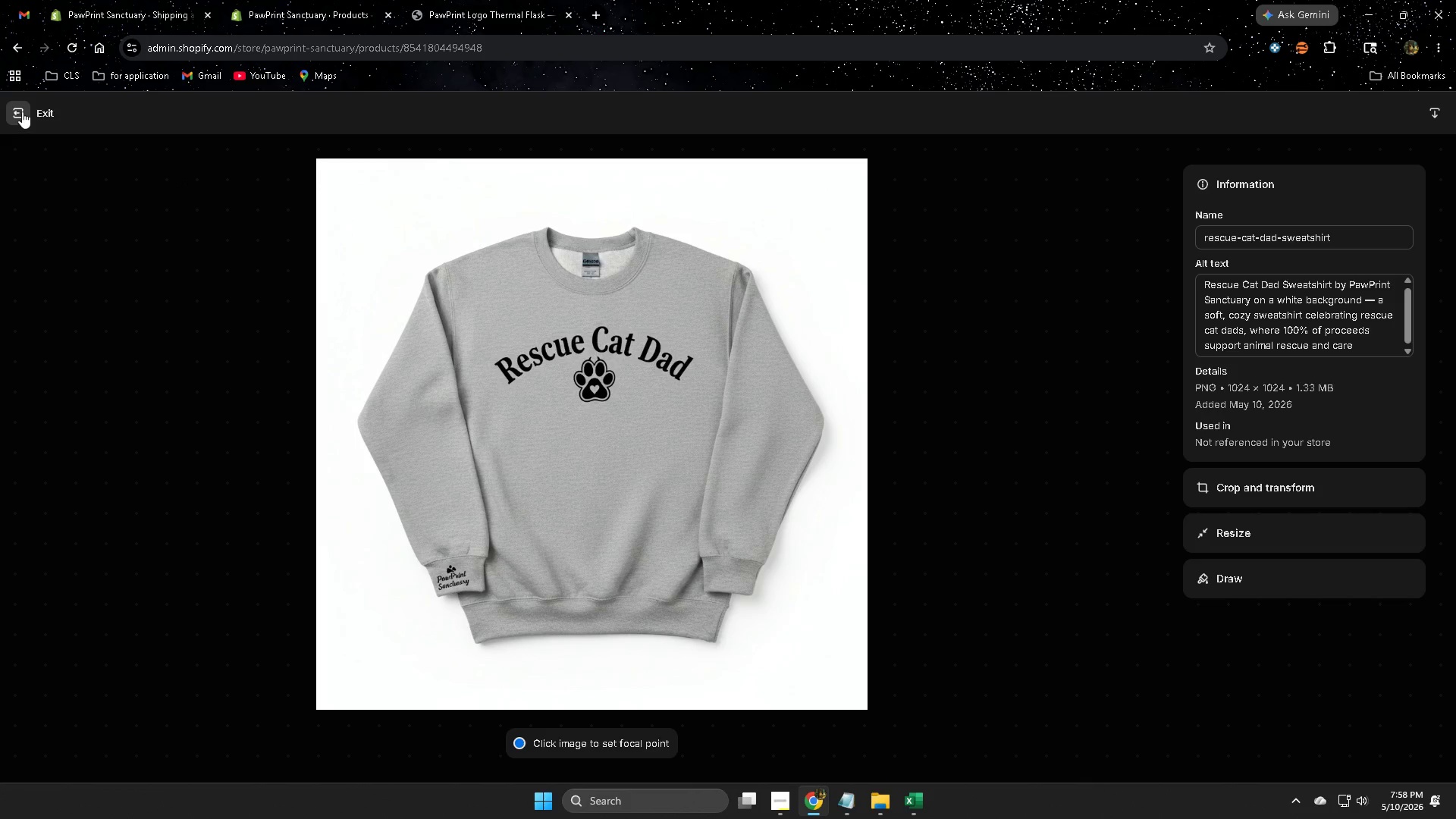 
mouse_move([28, 105])
 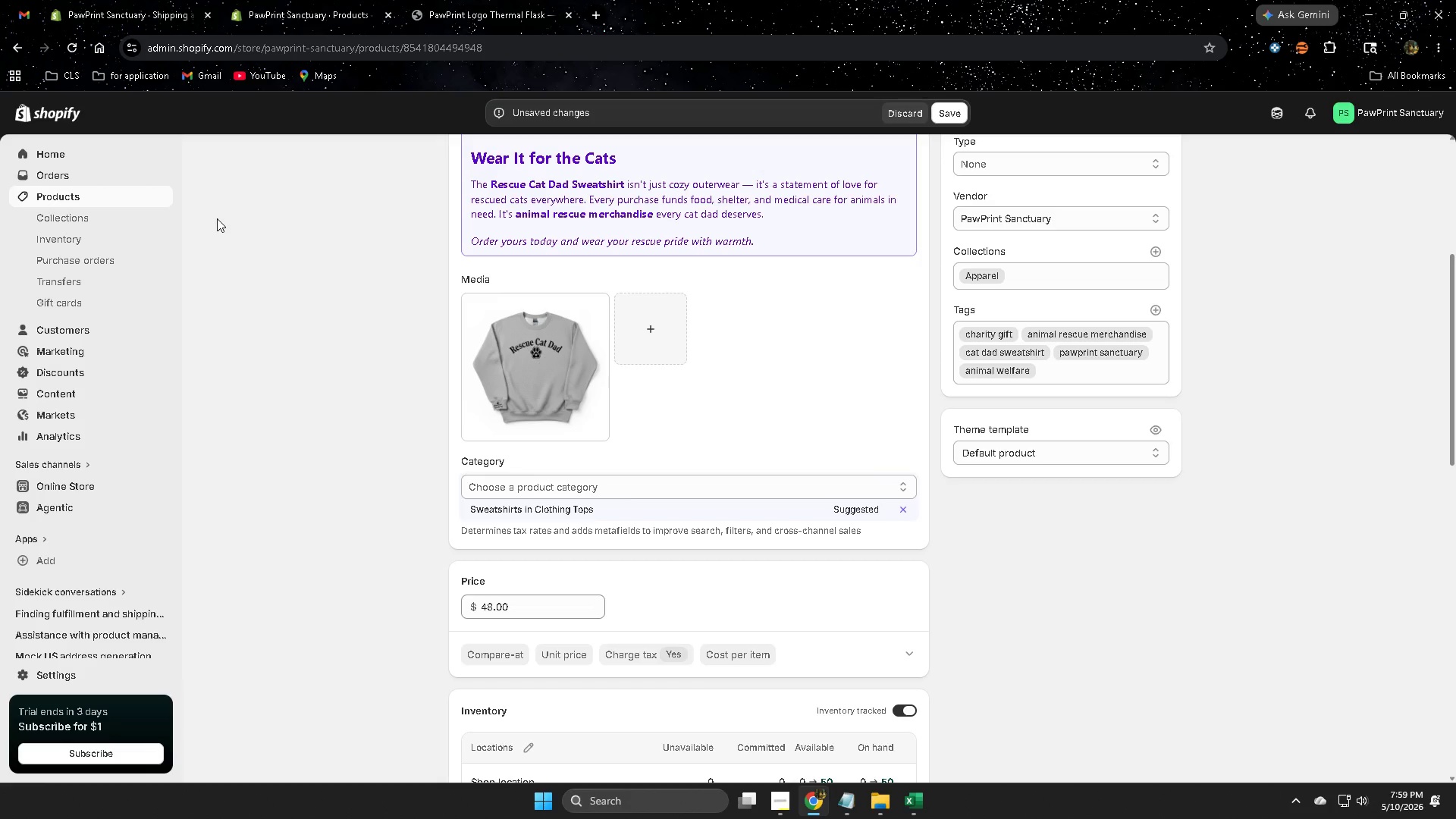 
wait(30.09)
 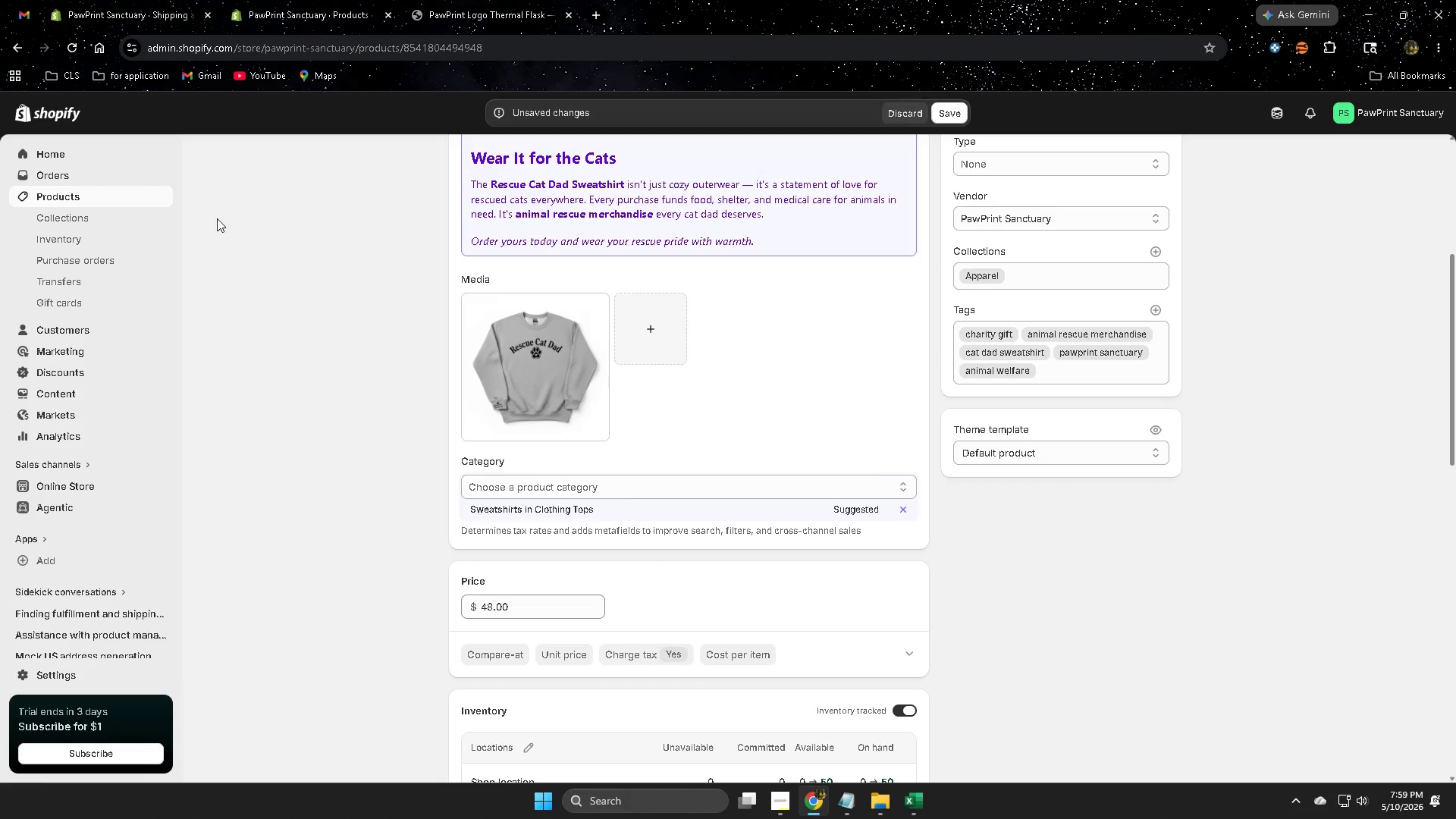 
scroll: coordinate [463, 311], scroll_direction: up, amount: 4.0
 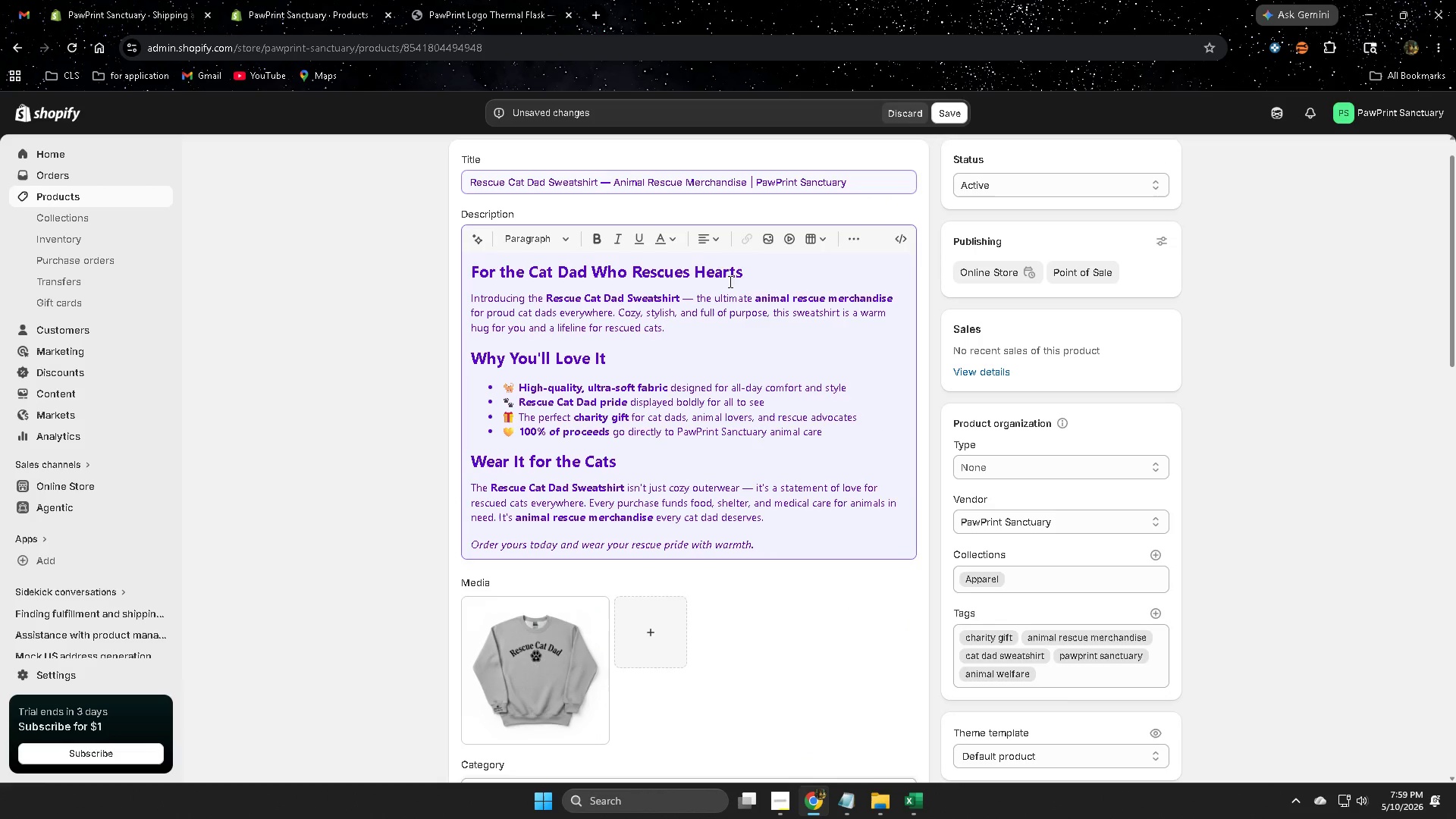 
left_click([727, 273])
 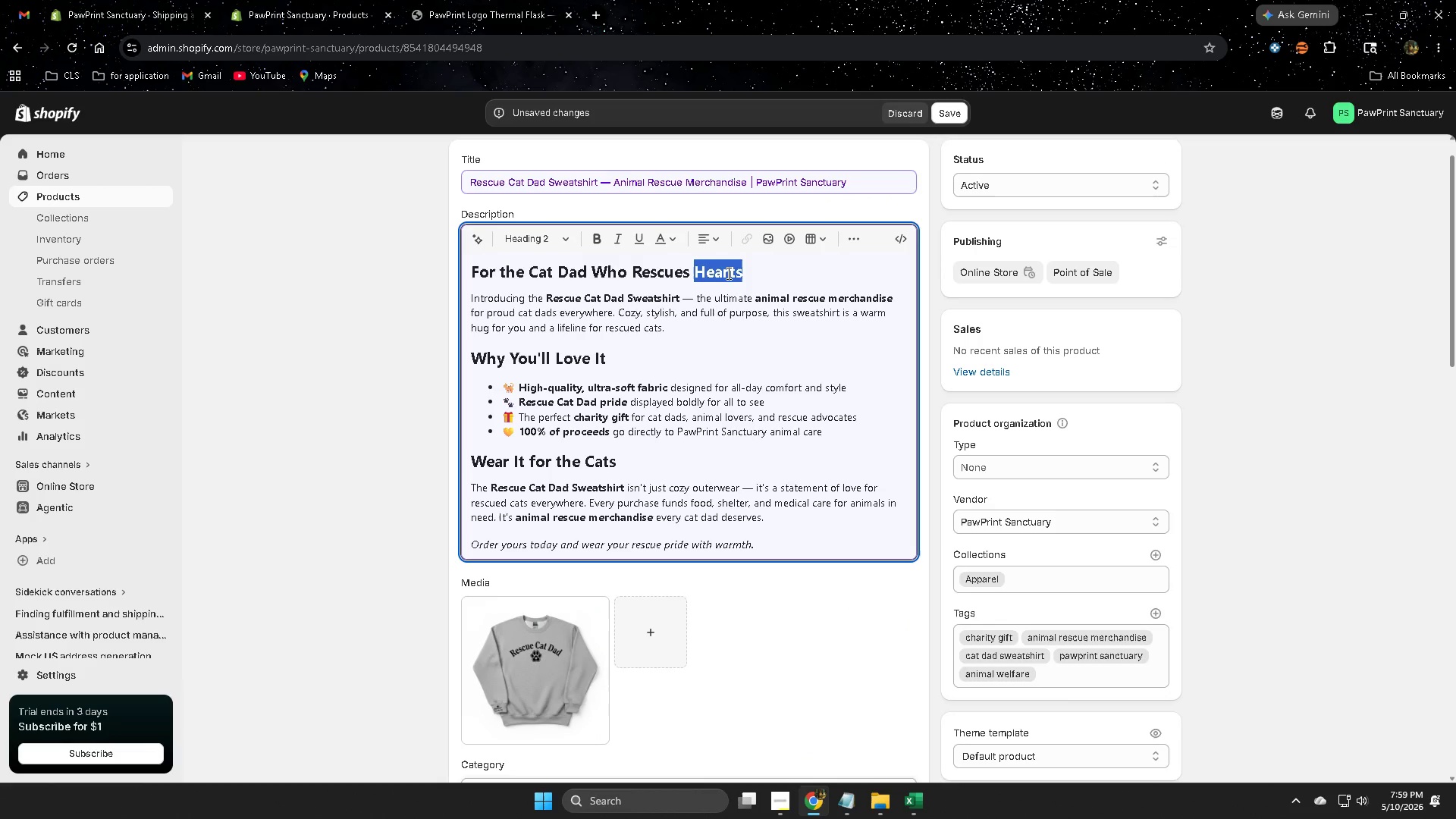 
left_click_drag(start_coordinate=[727, 273], to_coordinate=[482, 268])
 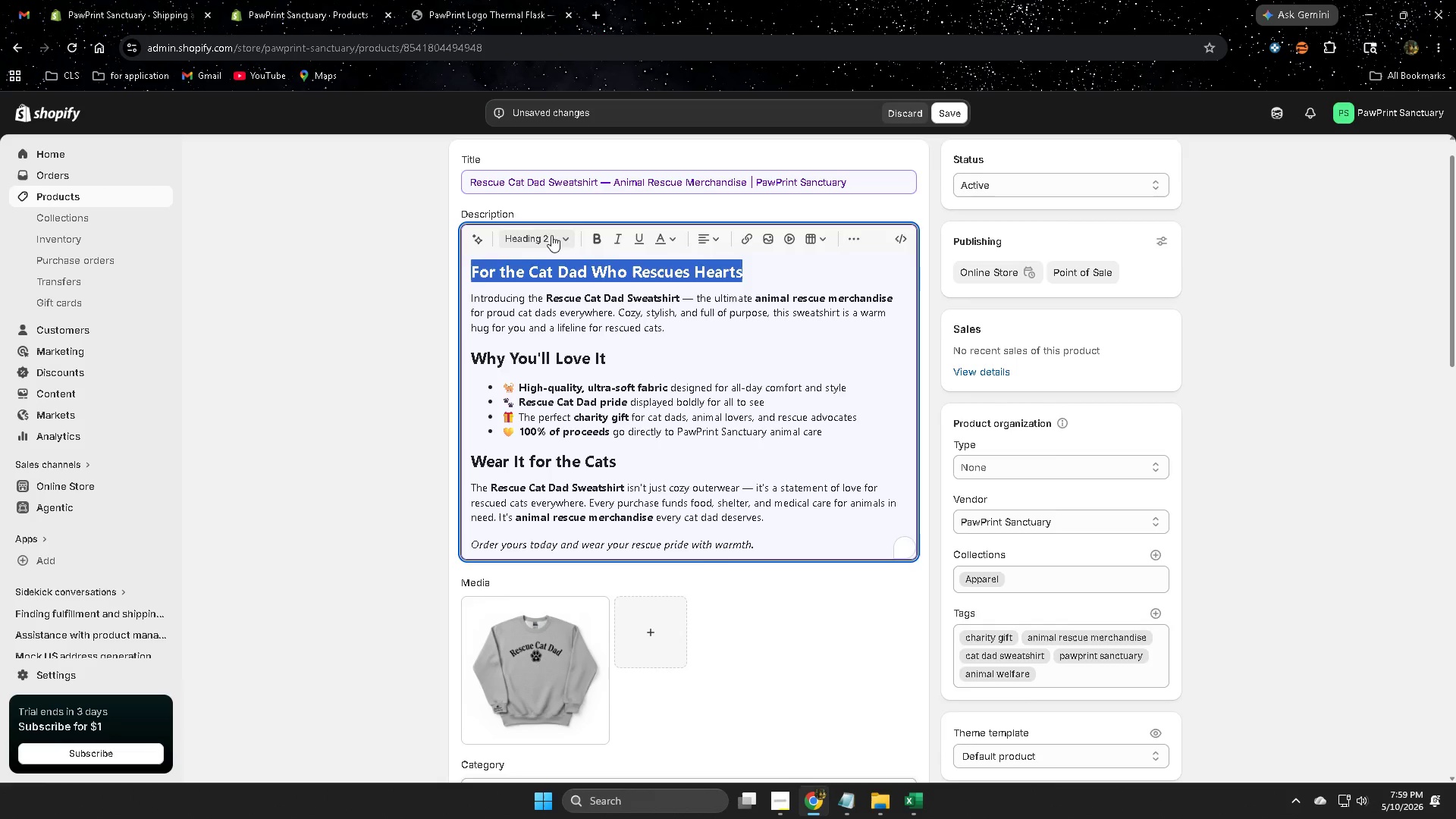 
scroll: coordinate [532, 249], scroll_direction: up, amount: 2.0
 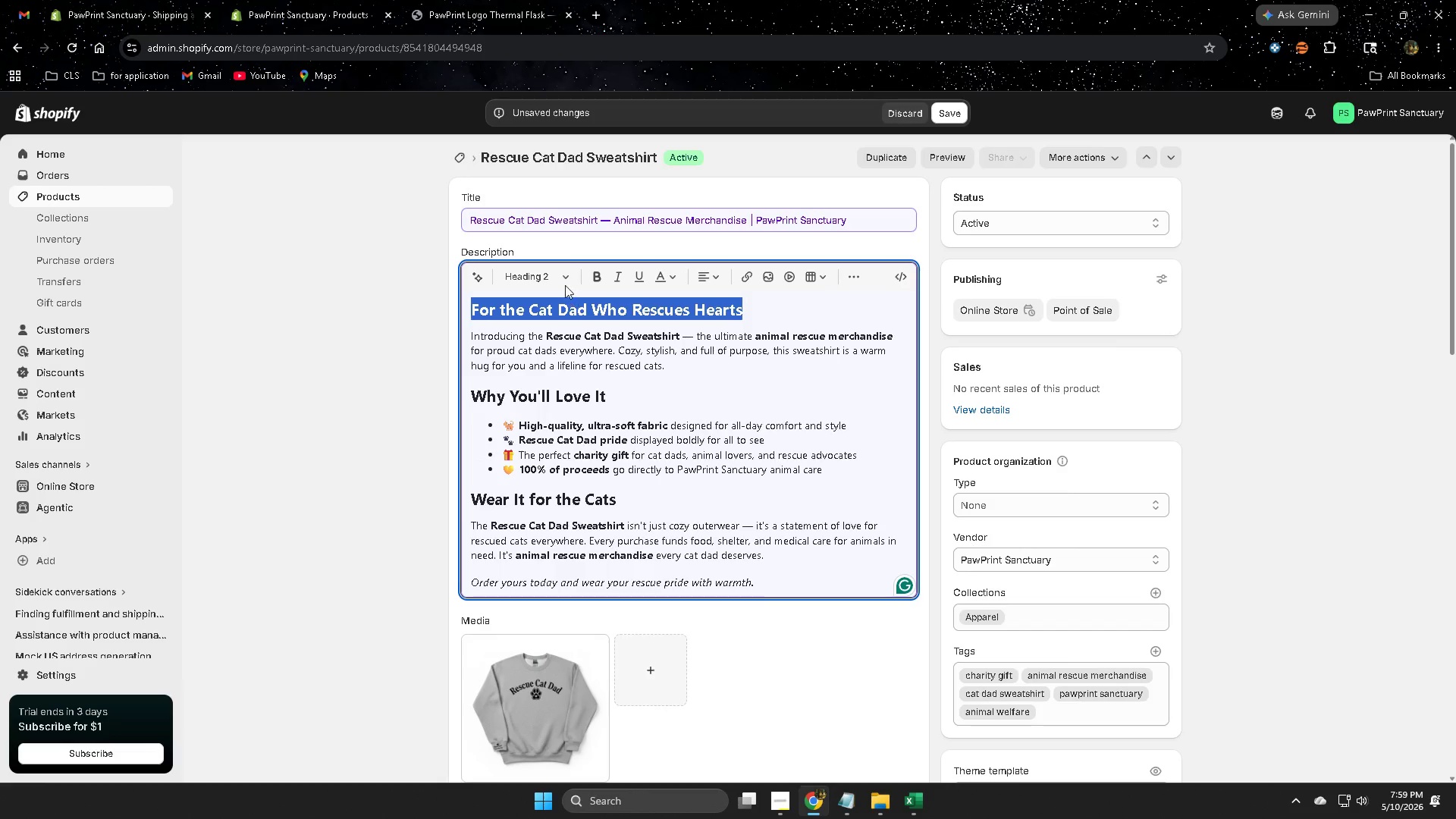 
left_click([565, 271])
 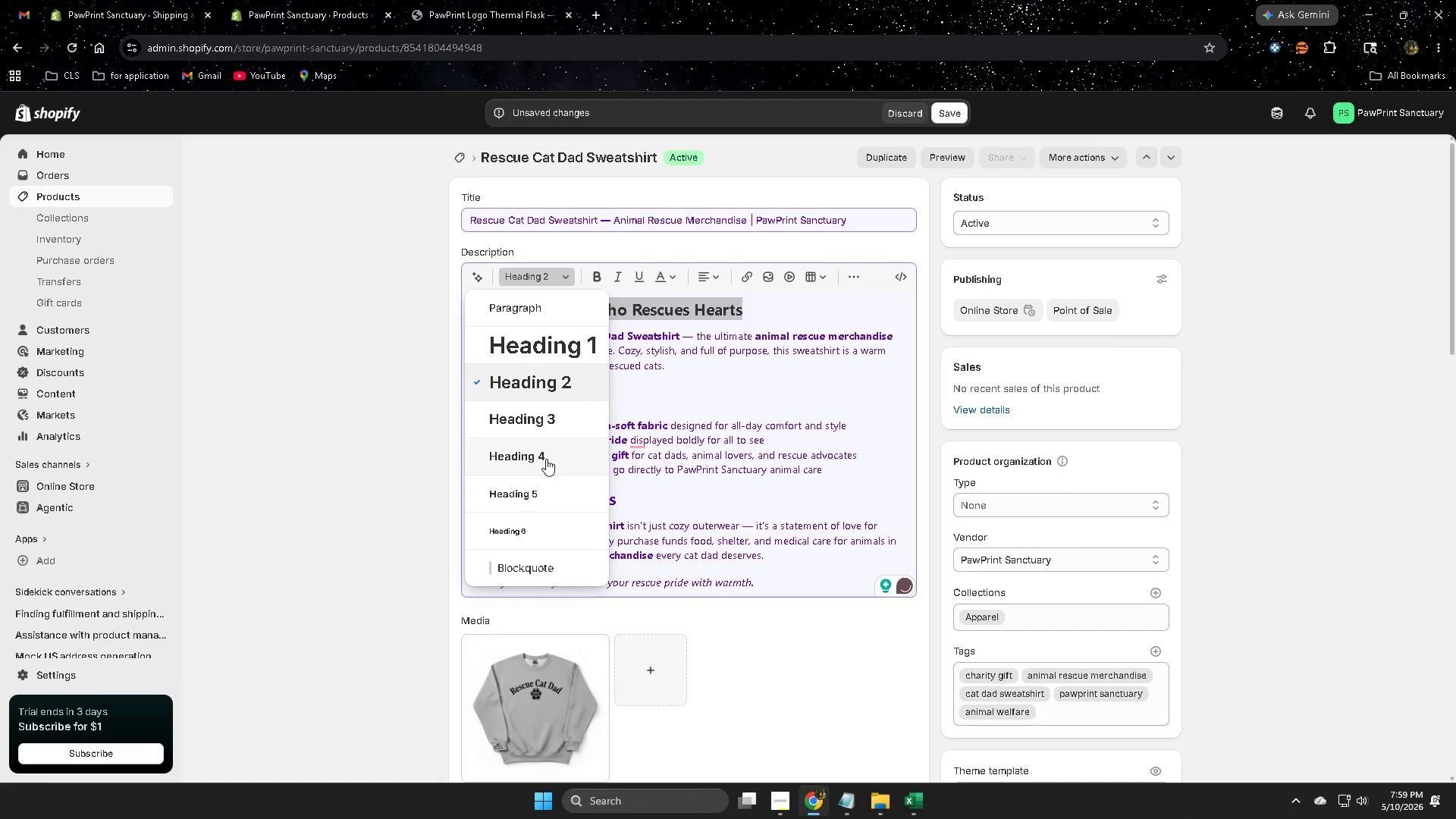 
left_click([538, 456])
 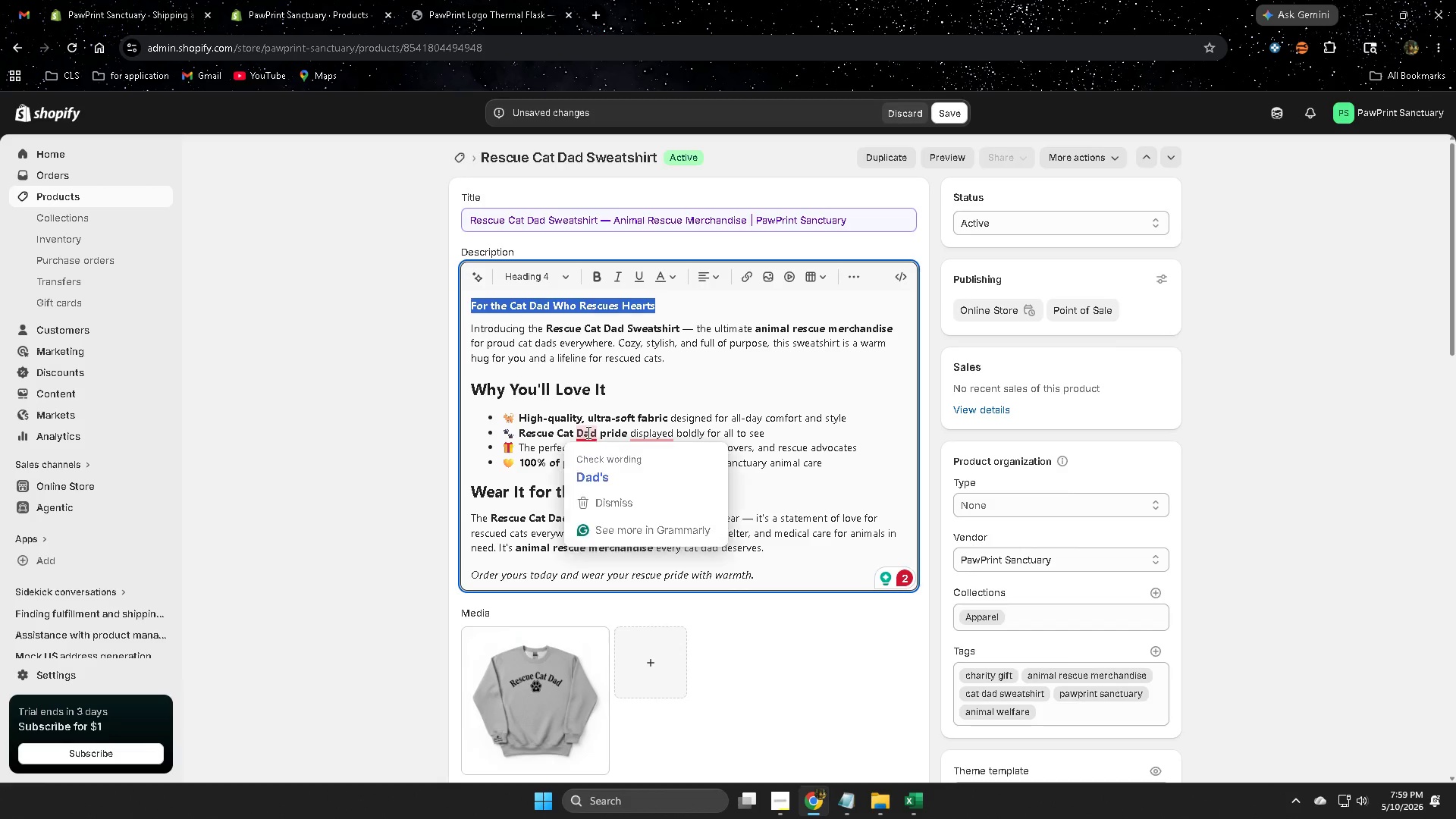 
left_click([607, 479])
 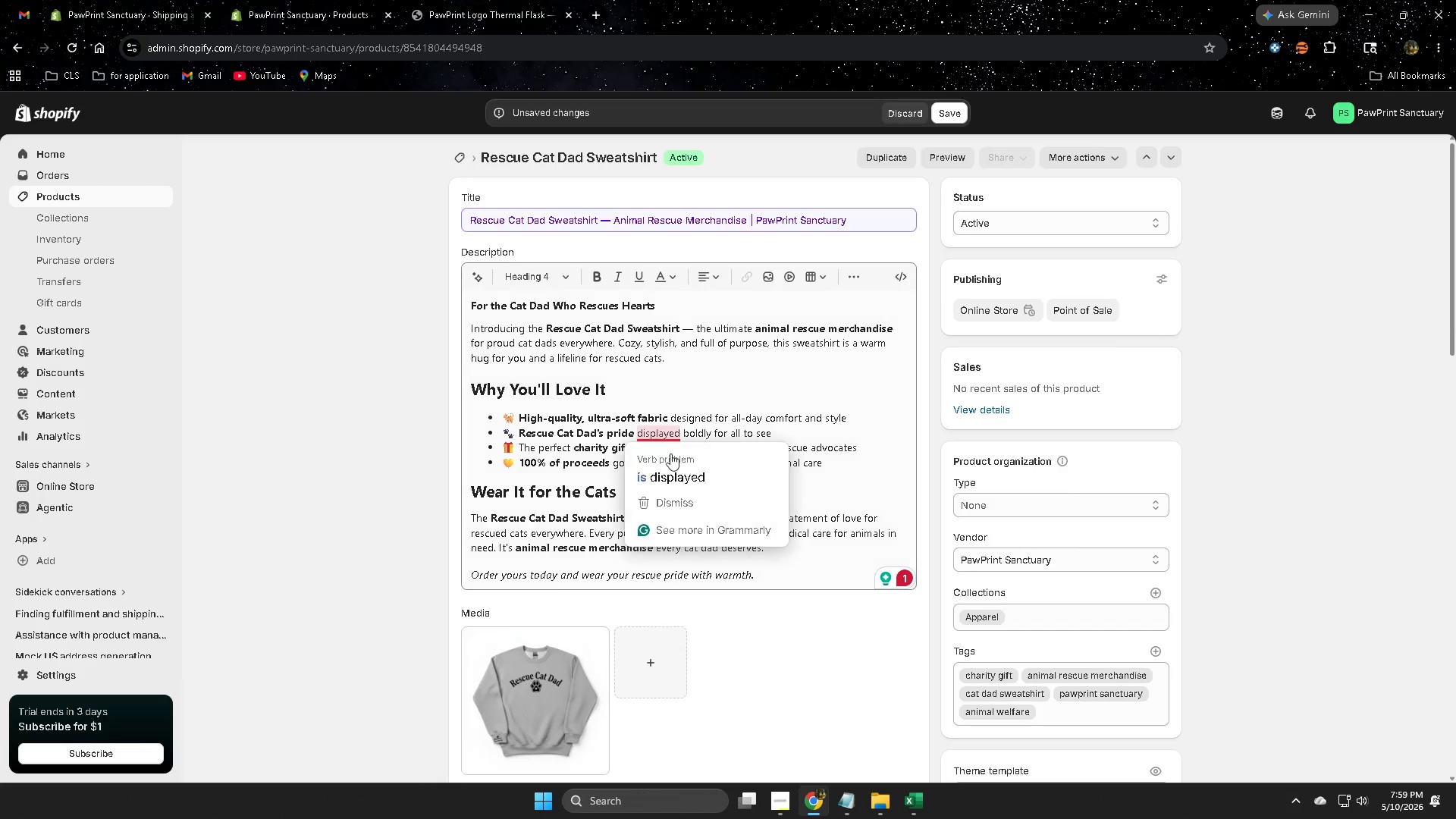 
left_click([673, 475])
 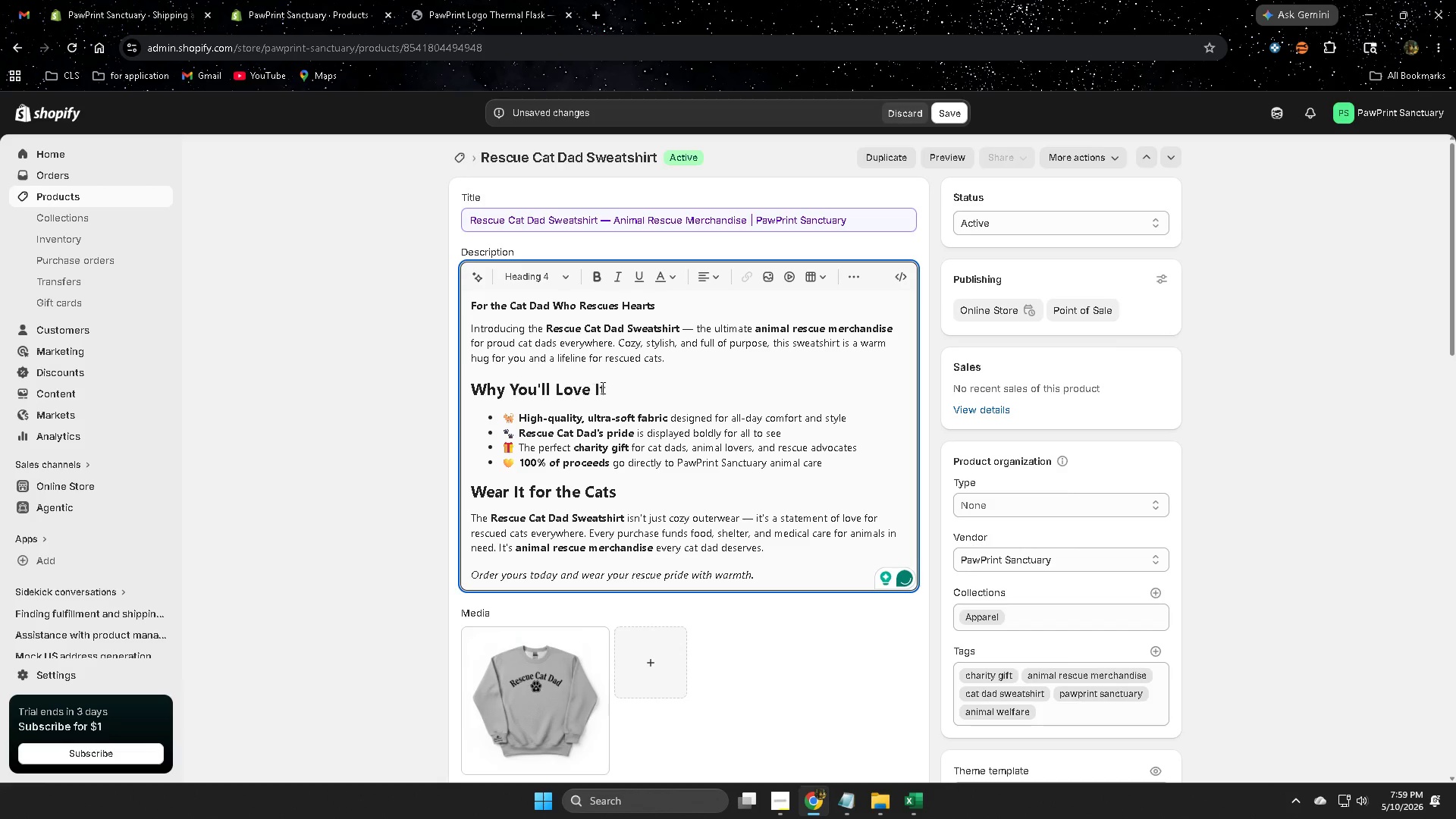 
left_click_drag(start_coordinate=[605, 388], to_coordinate=[475, 387])
 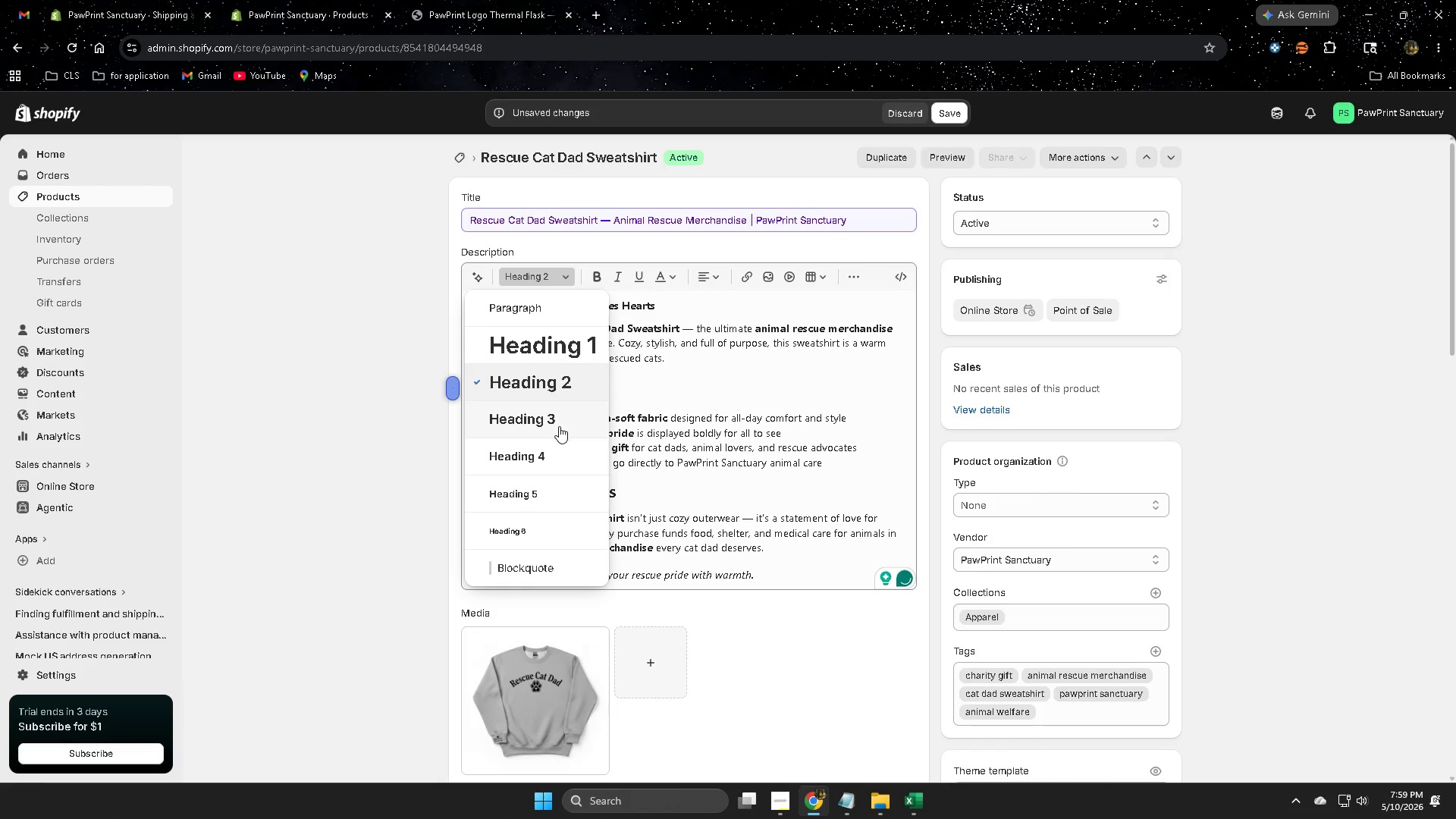 
left_click([548, 456])
 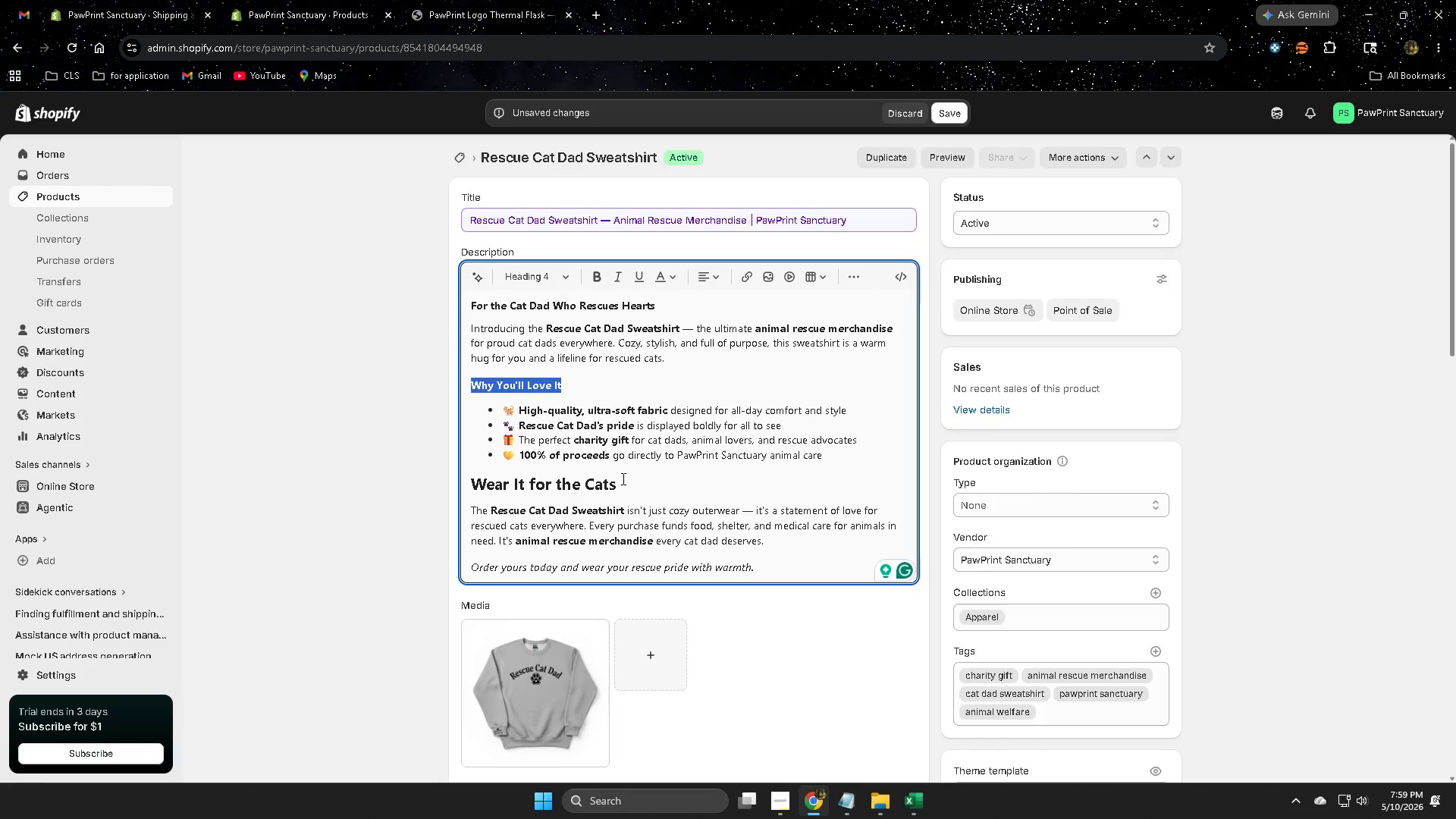 
left_click_drag(start_coordinate=[622, 481], to_coordinate=[469, 474])
 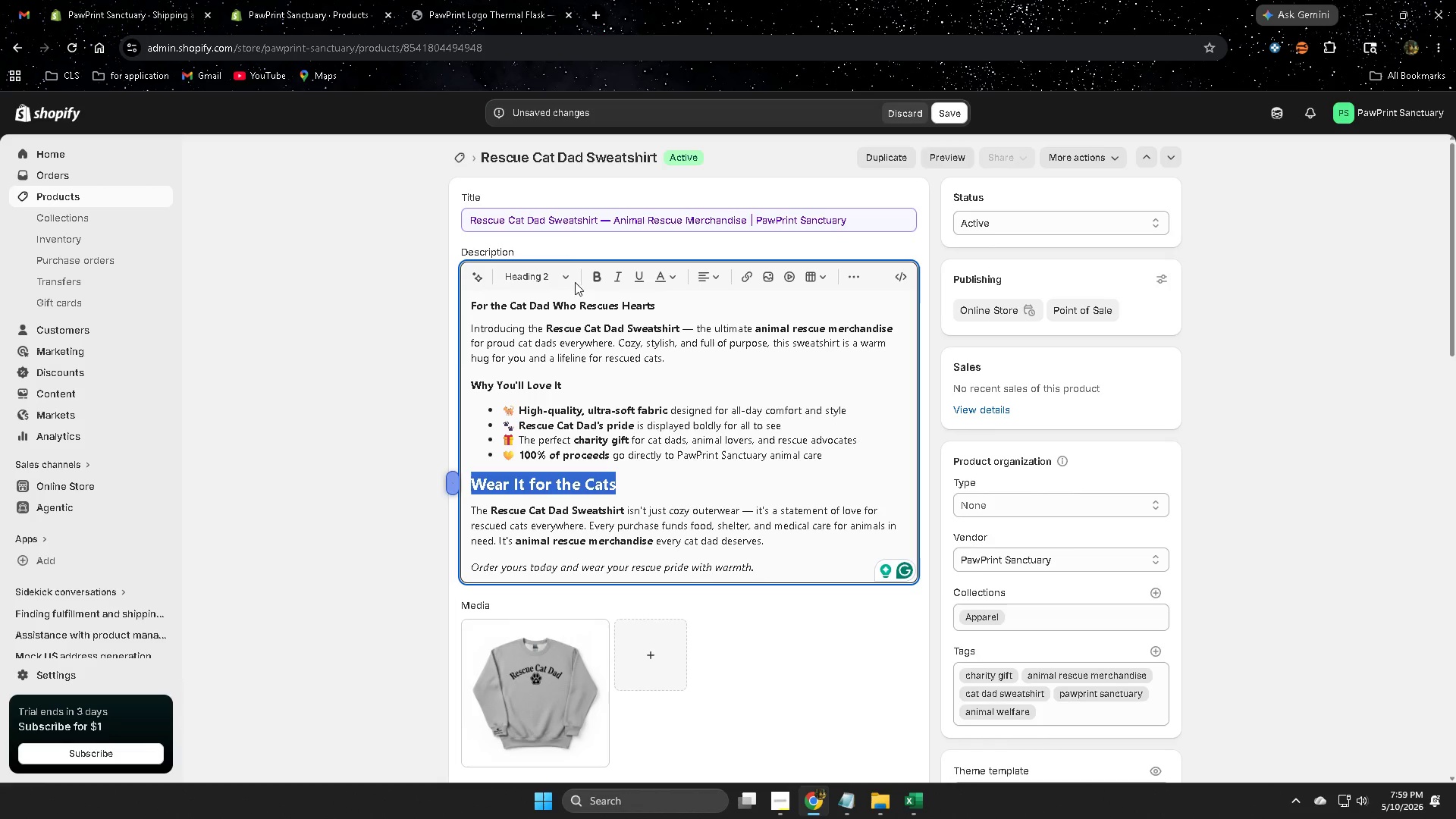 
left_click([570, 279])
 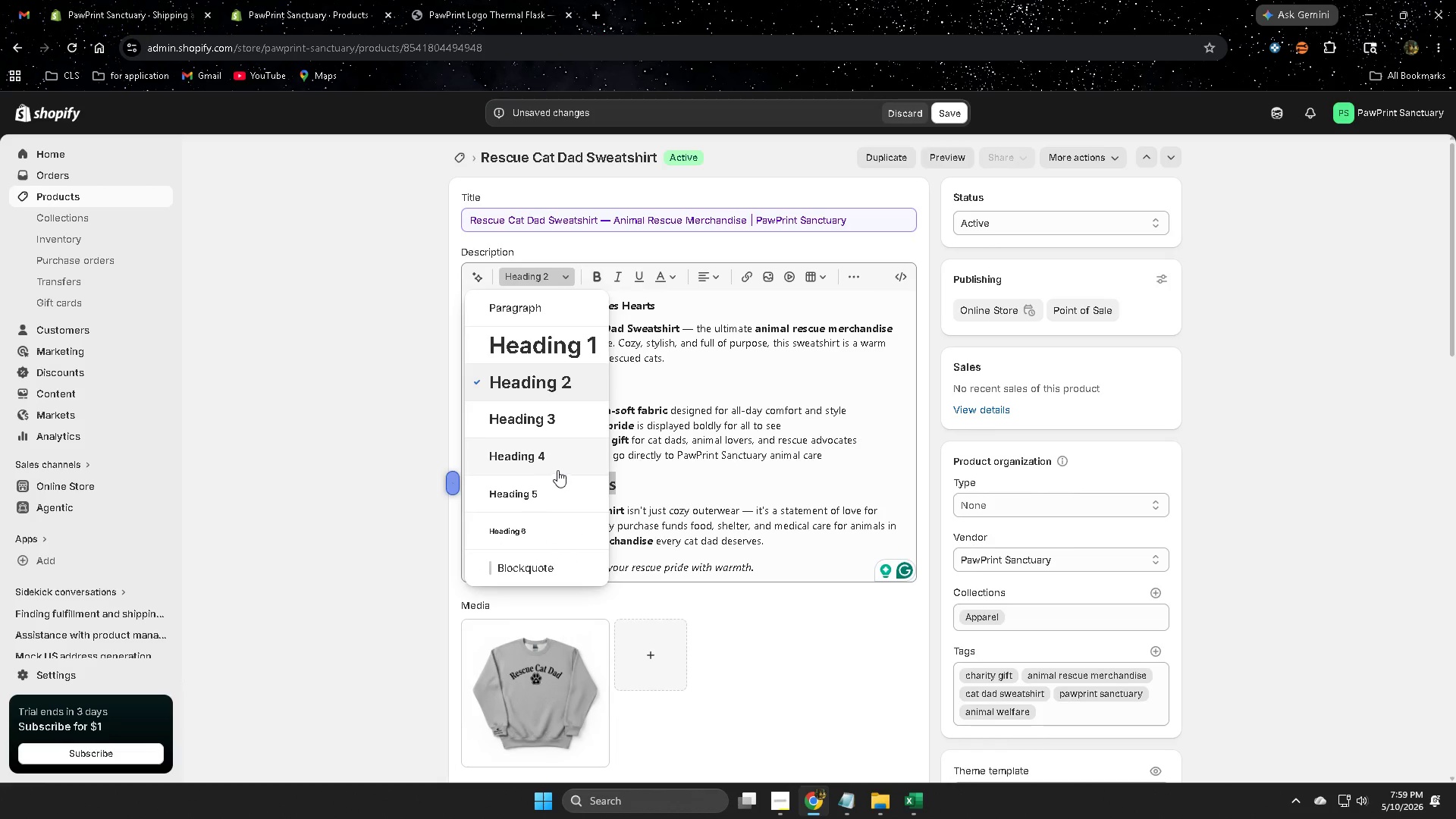 
left_click([539, 453])
 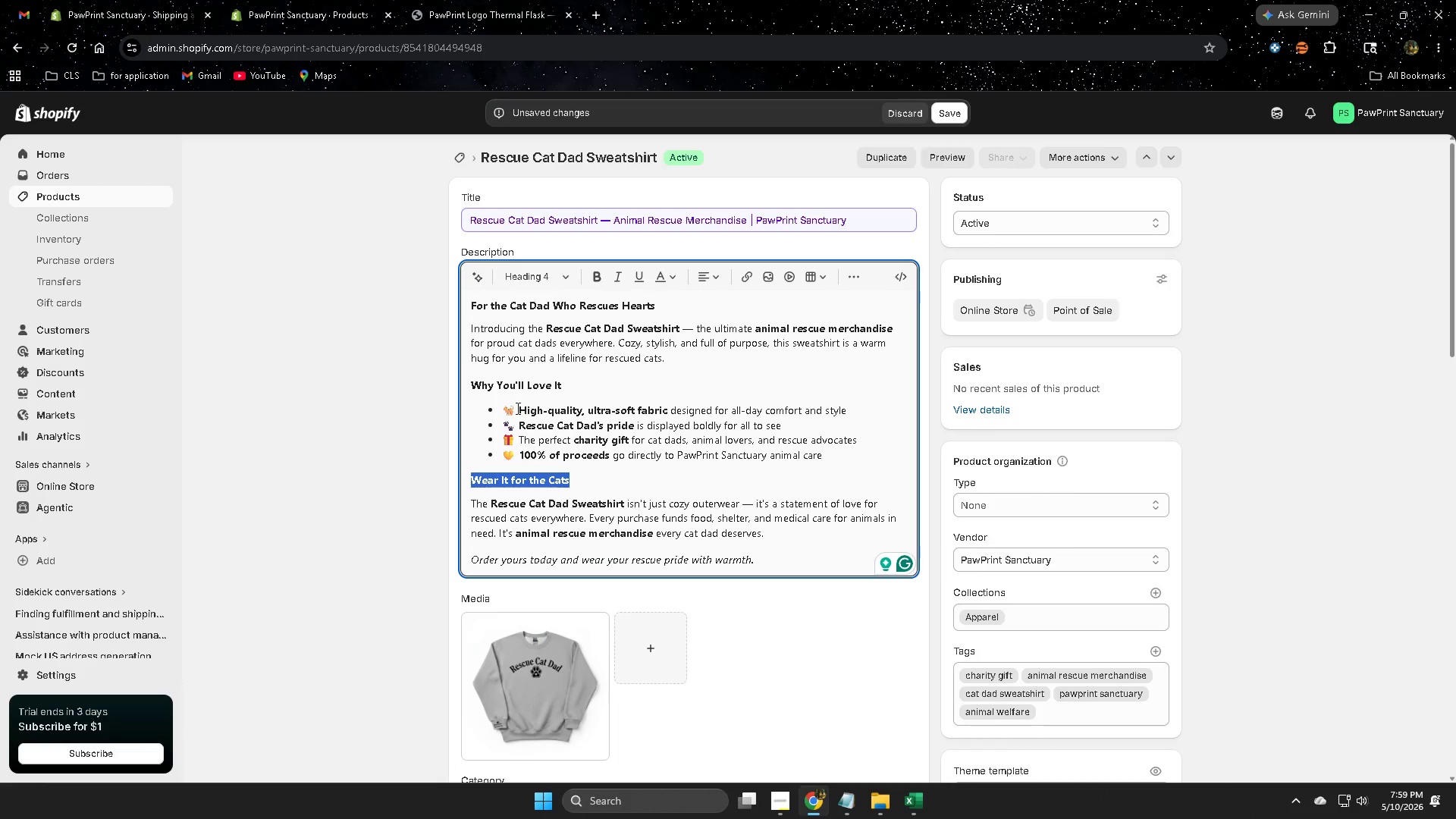 
left_click([516, 408])
 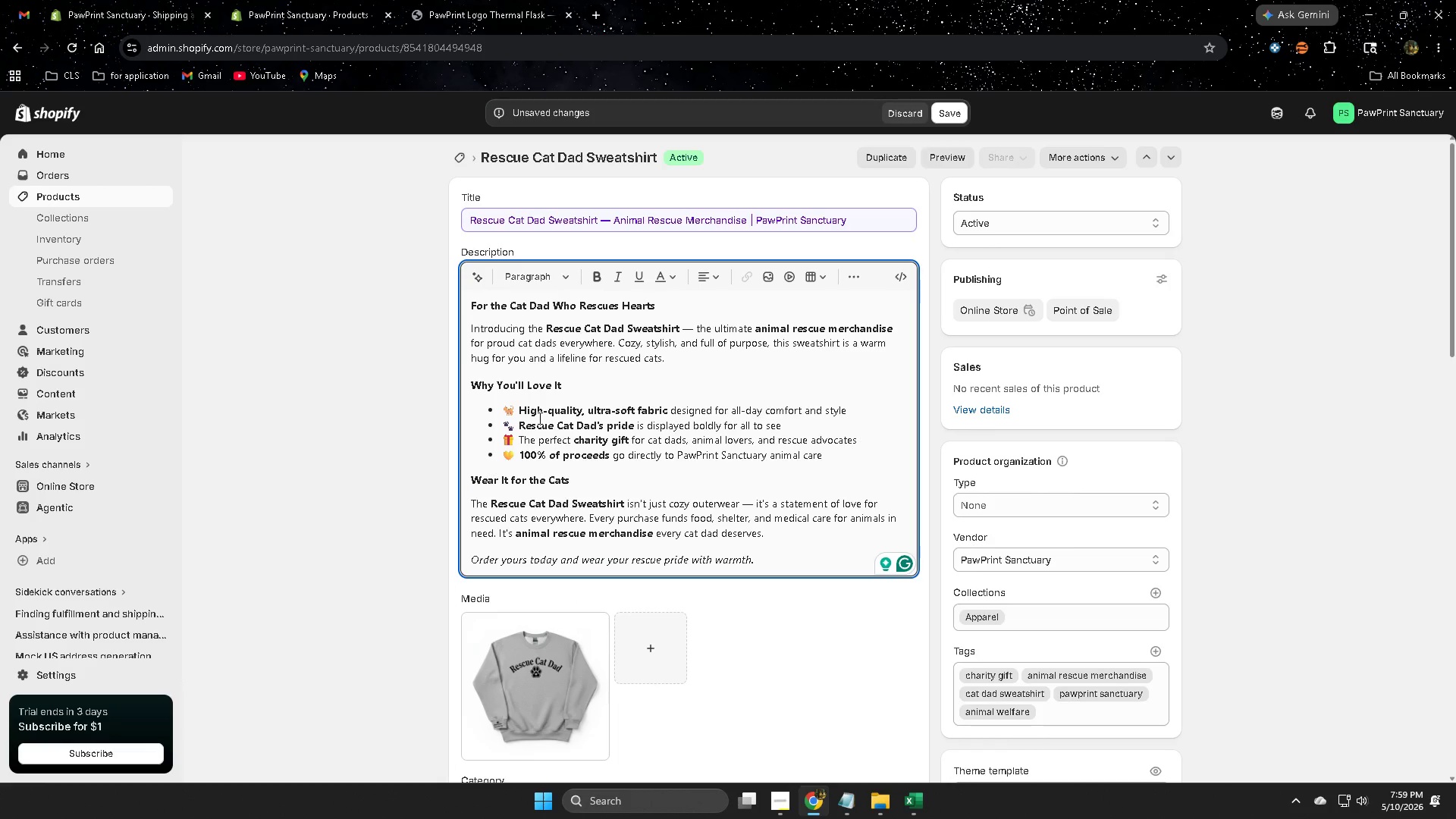 
key(Backspace)
 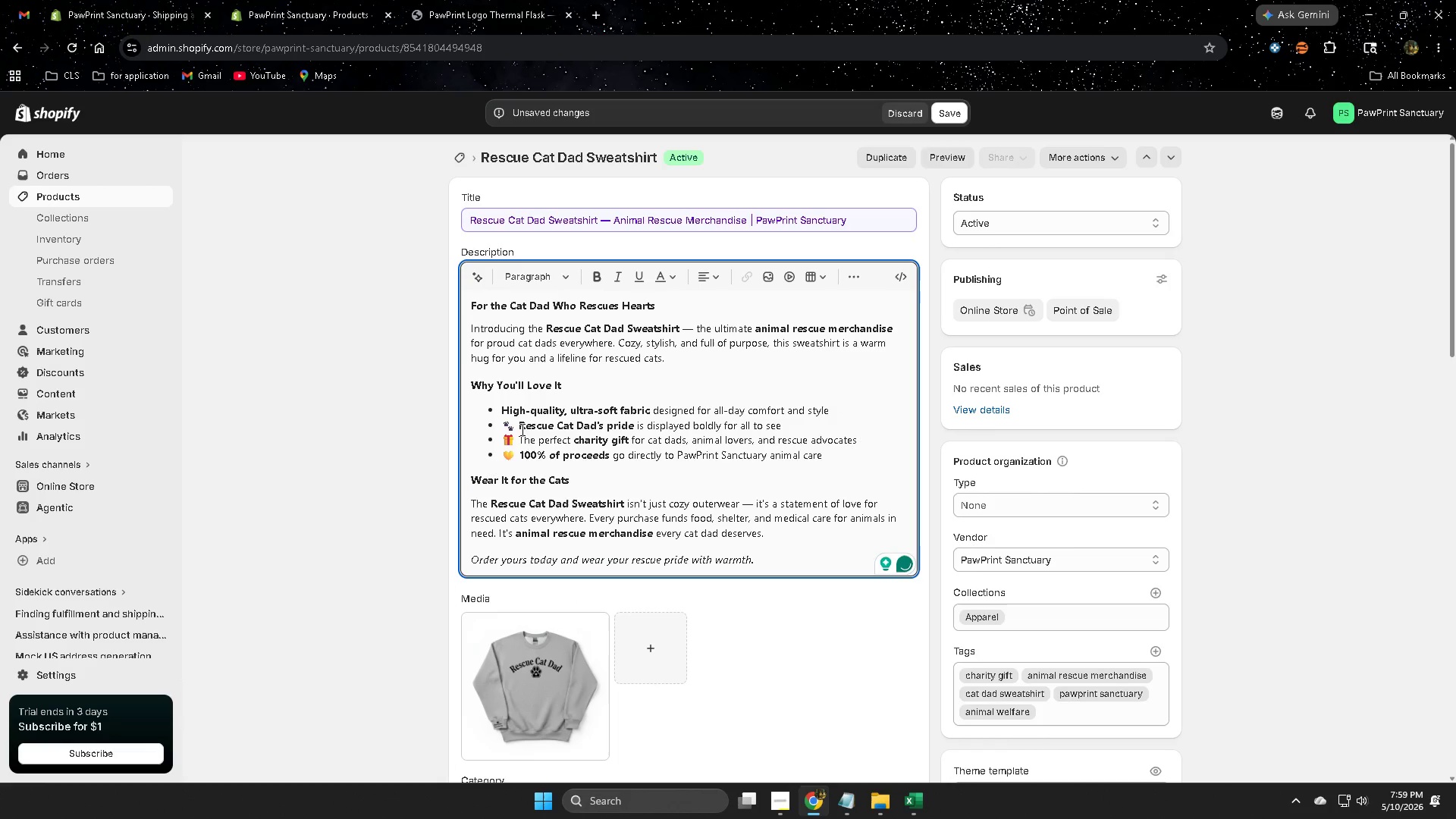 
left_click([516, 425])
 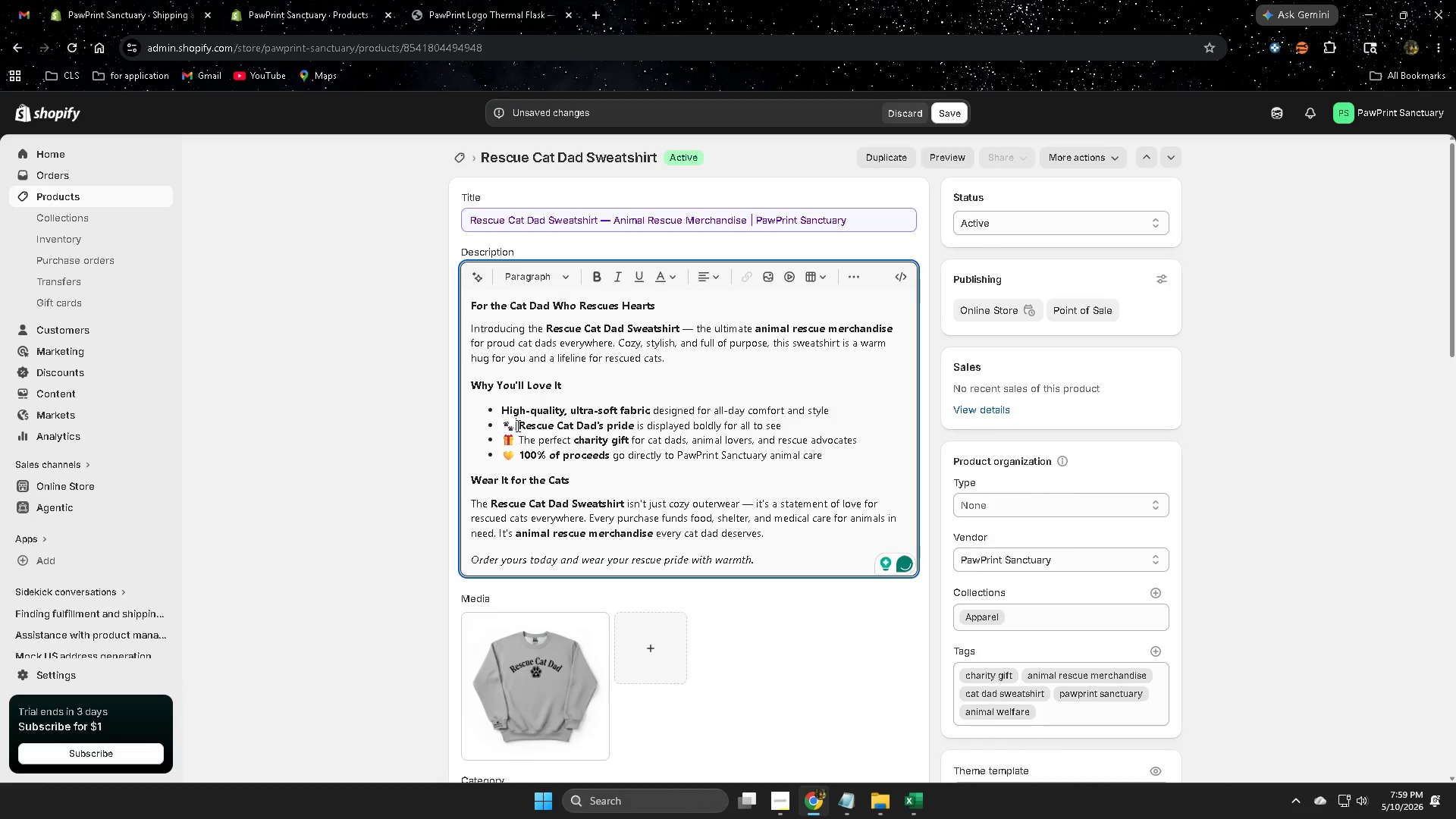 
key(Backspace)
 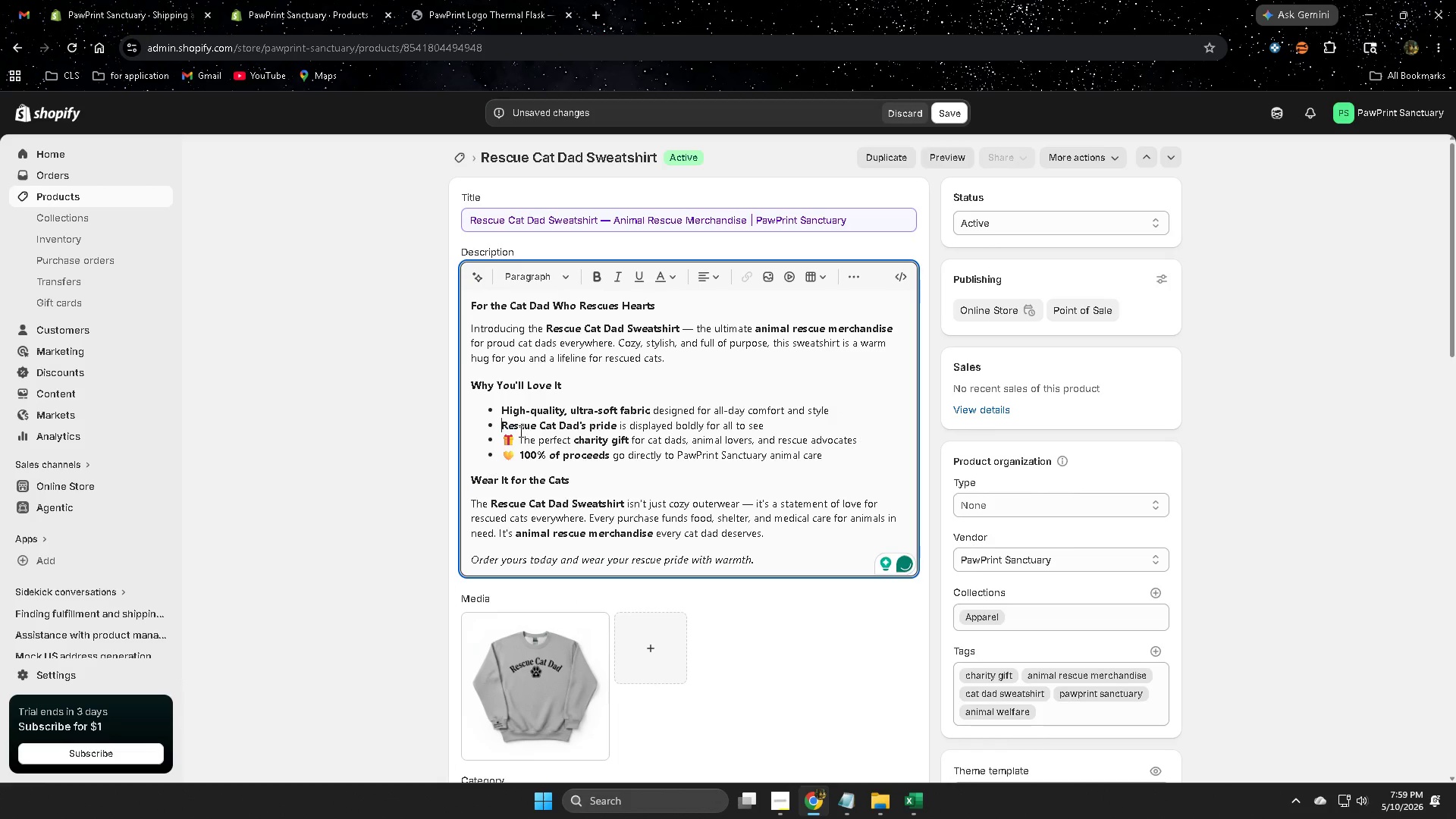 
left_click([518, 435])
 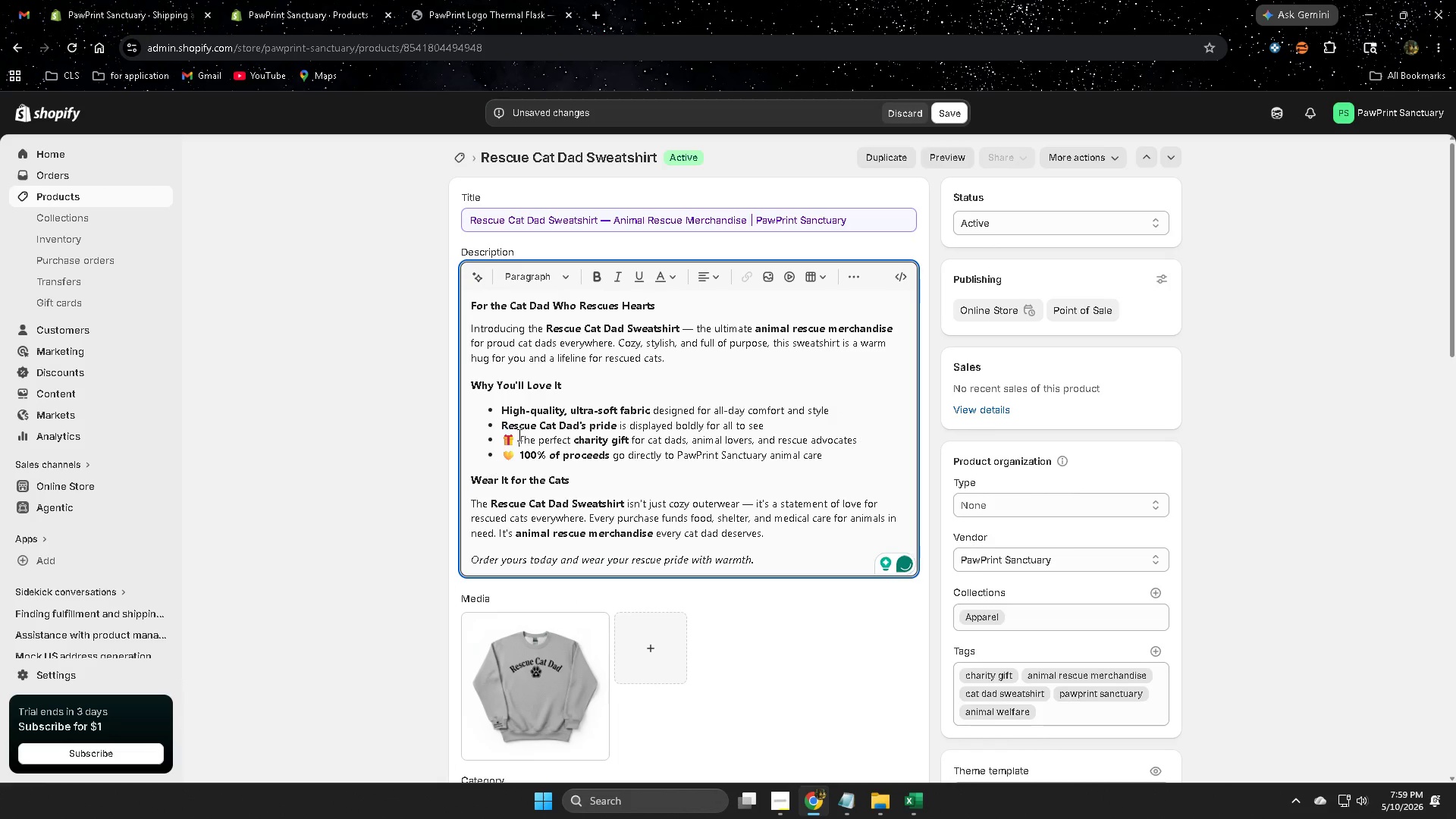 
key(Backspace)
 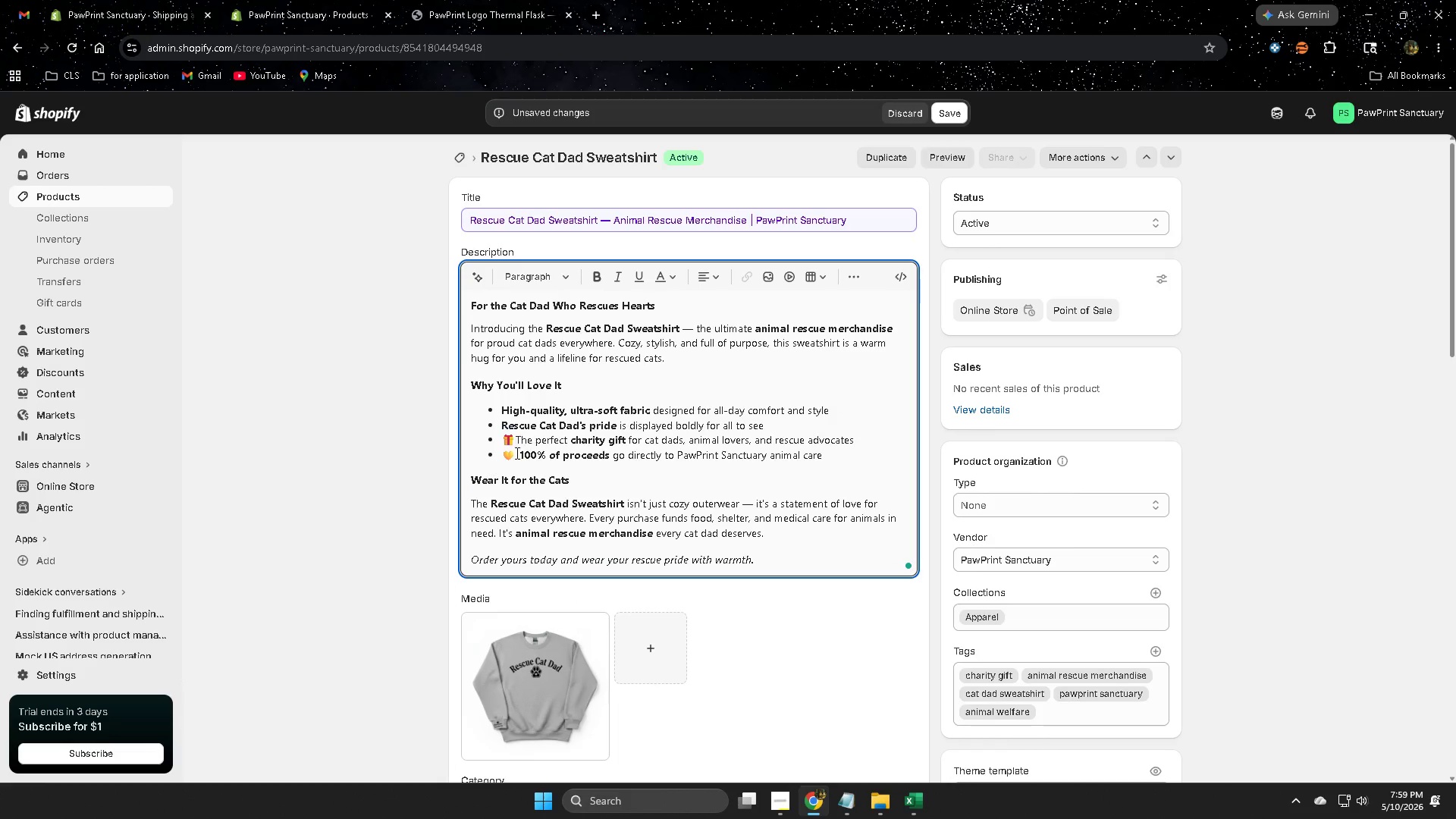 
key(Backspace)
 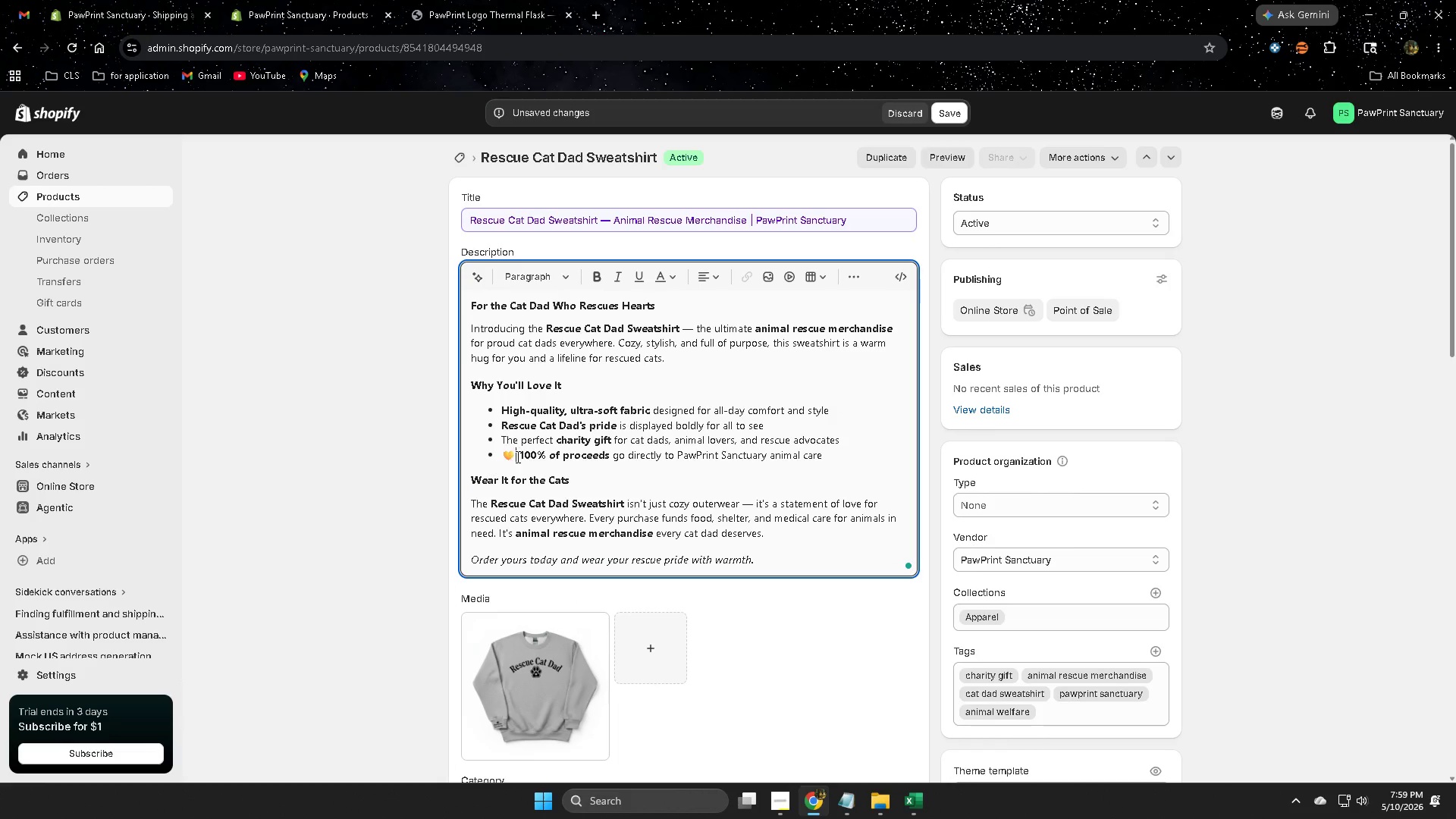 
key(Backspace)
 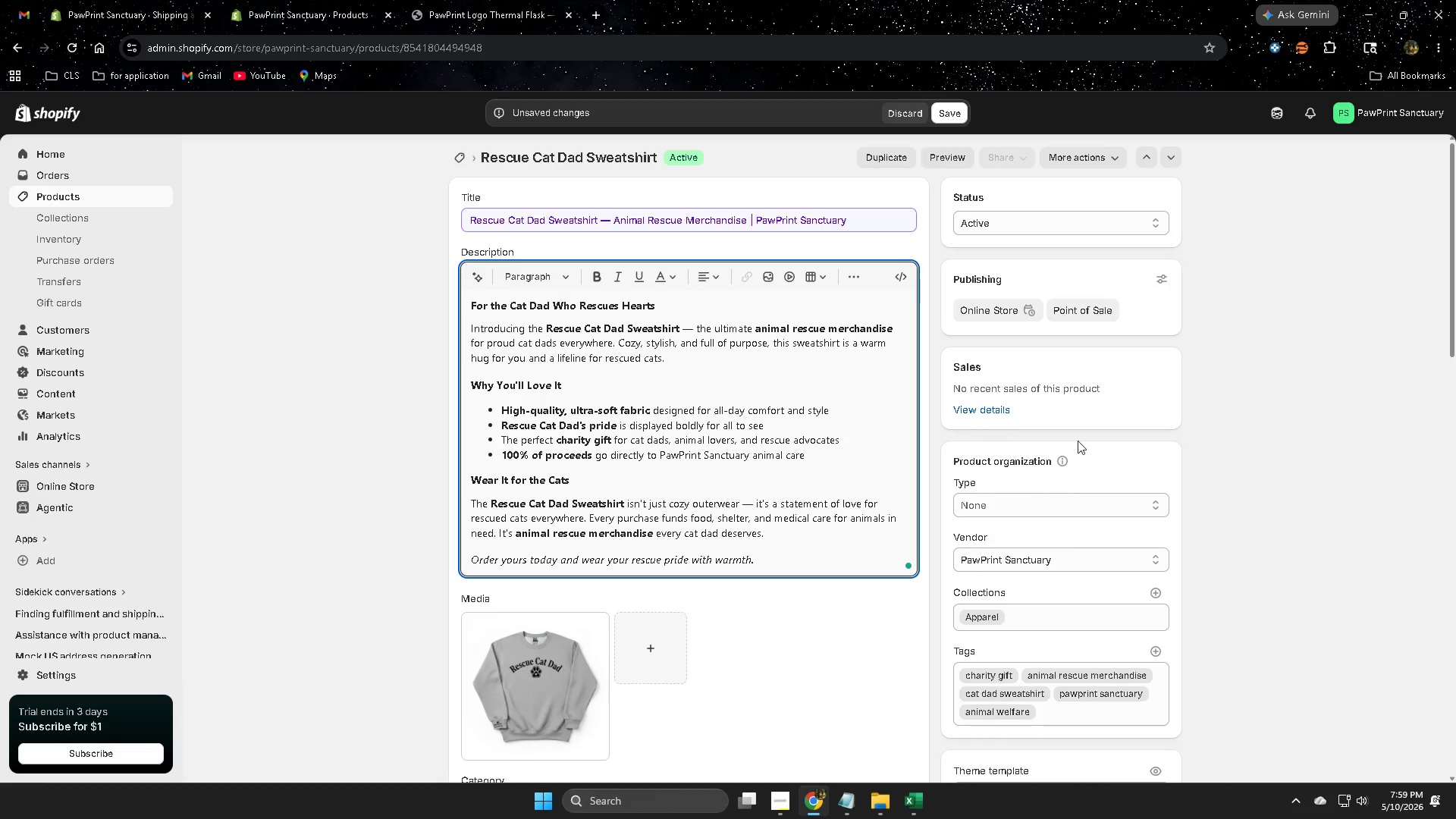 
scroll: coordinate [861, 447], scroll_direction: down, amount: 3.0
 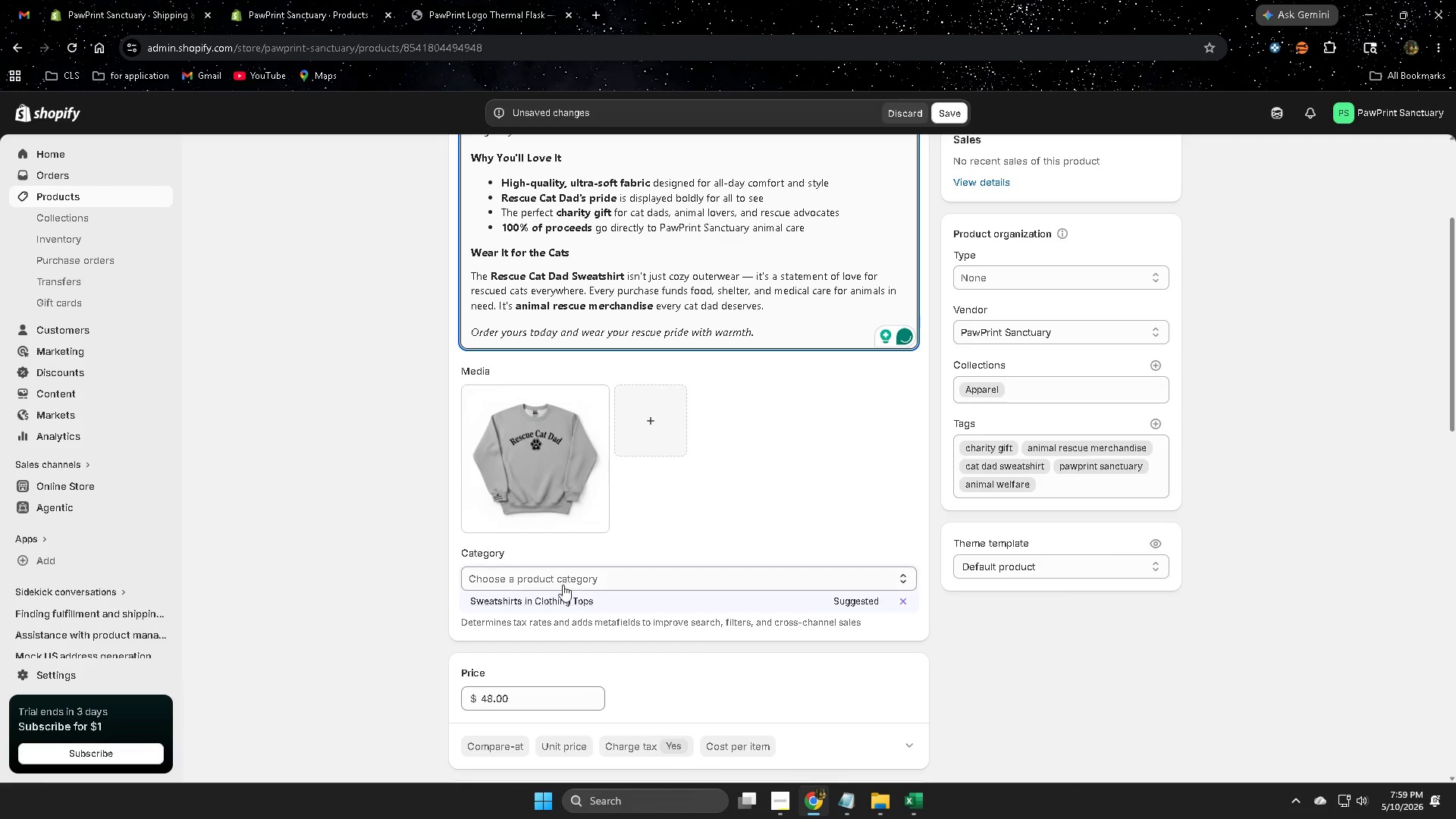 
left_click([535, 605])
 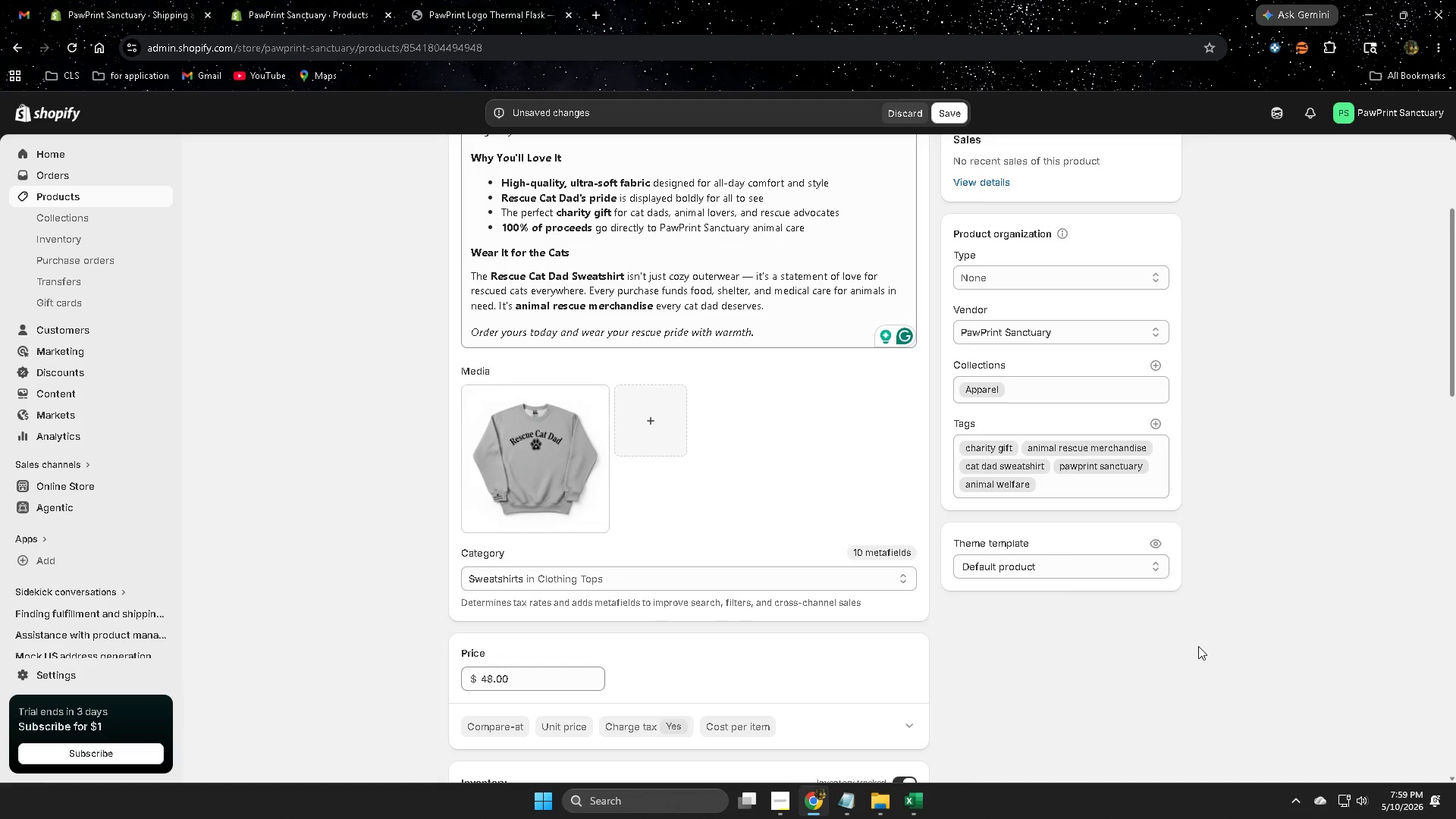 
scroll: coordinate [968, 623], scroll_direction: down, amount: 11.0
 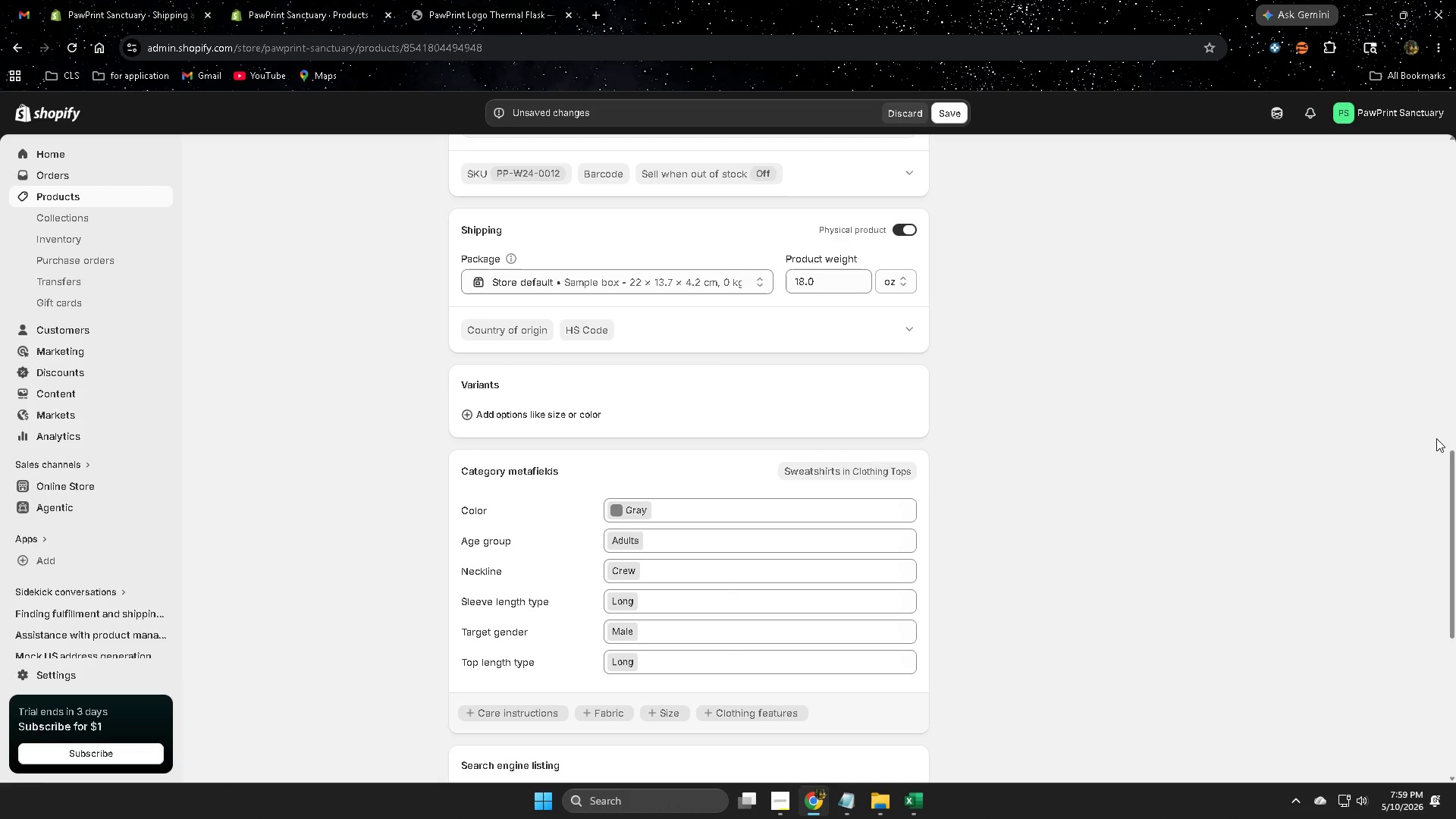 
wait(7.38)
 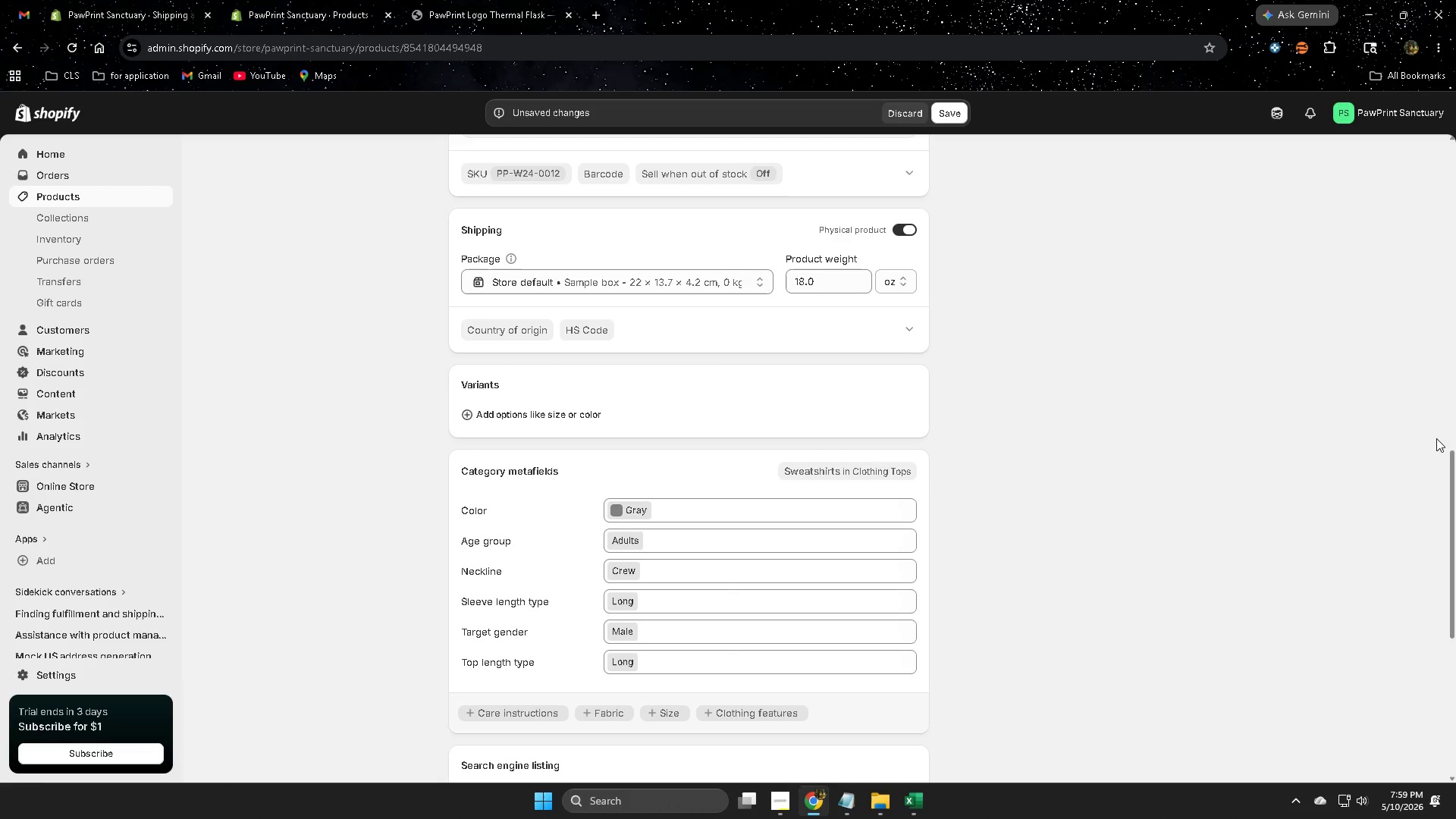 
scroll: coordinate [775, 519], scroll_direction: up, amount: 16.0
 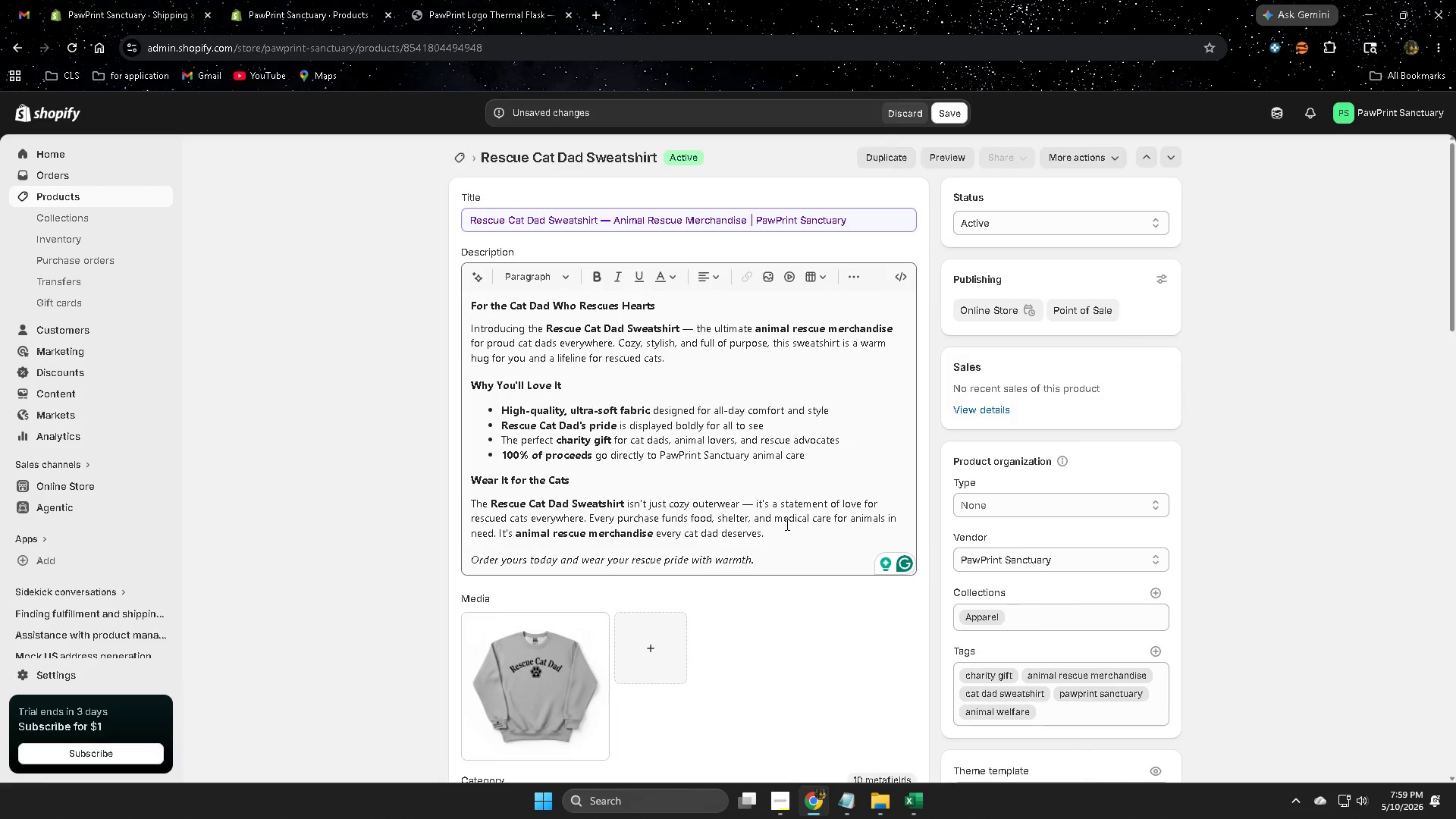 
scroll: coordinate [971, 607], scroll_direction: down, amount: 21.0
 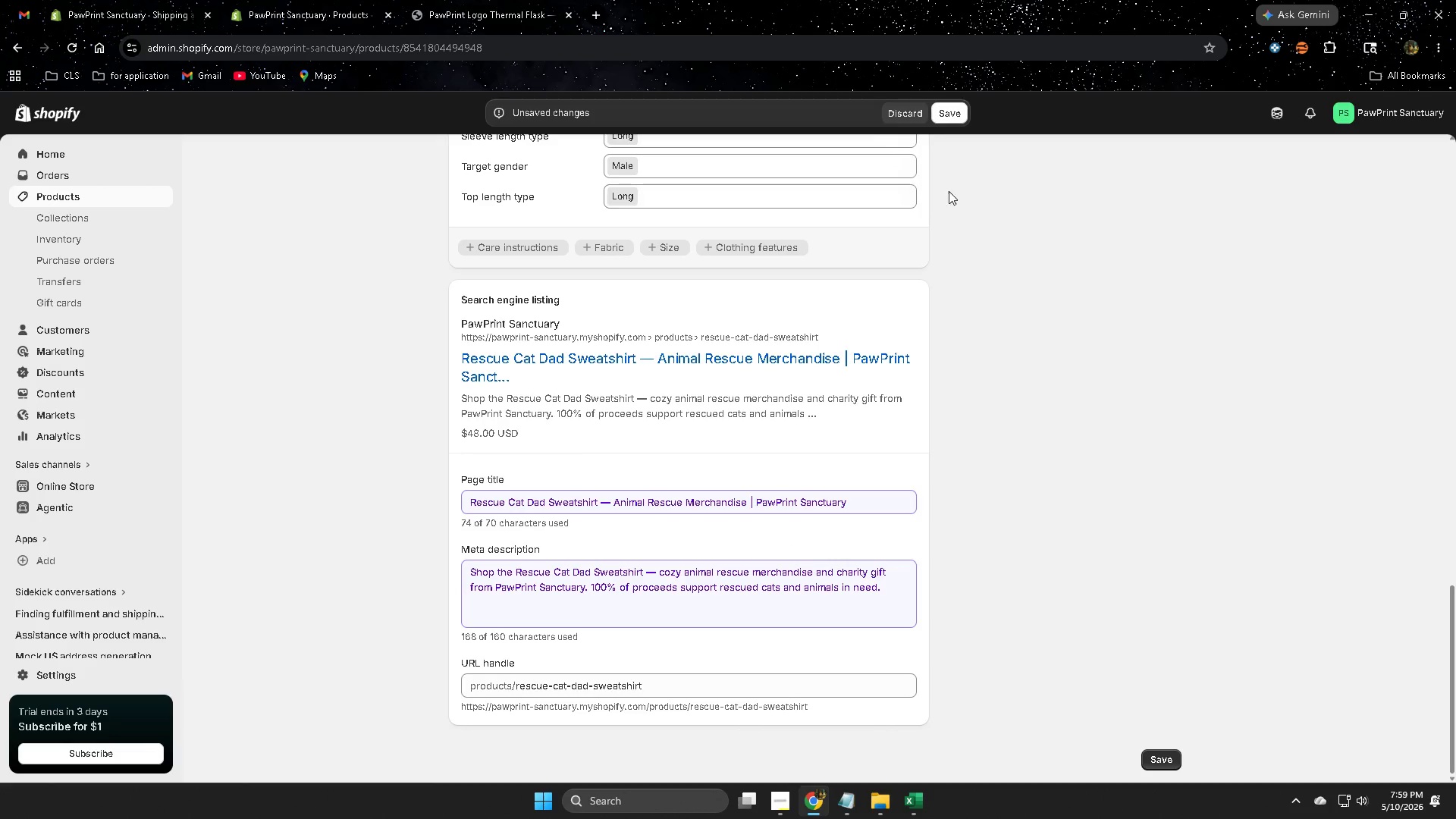 
left_click([944, 116])
 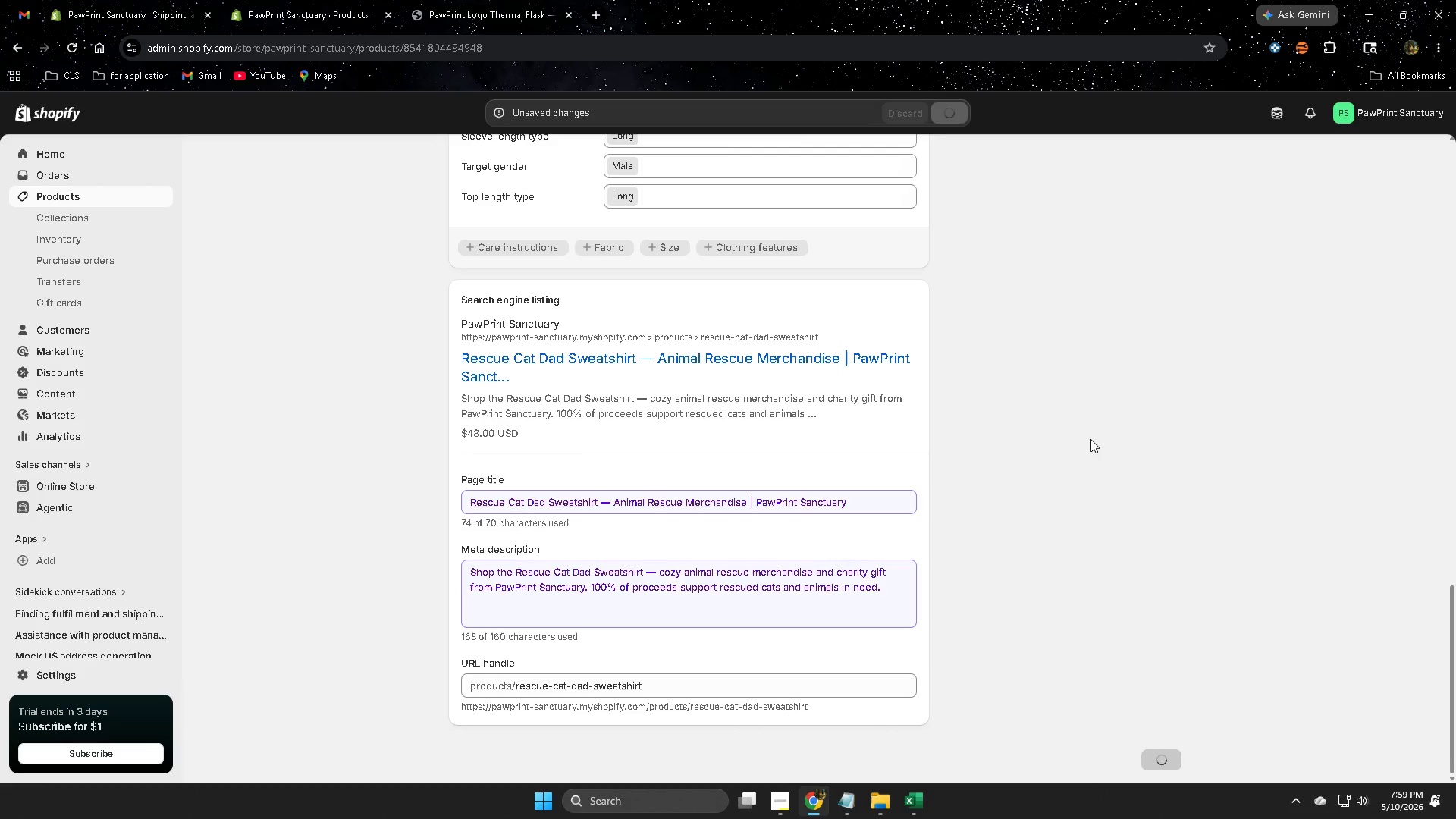 
scroll: coordinate [1090, 438], scroll_direction: up, amount: 20.0
 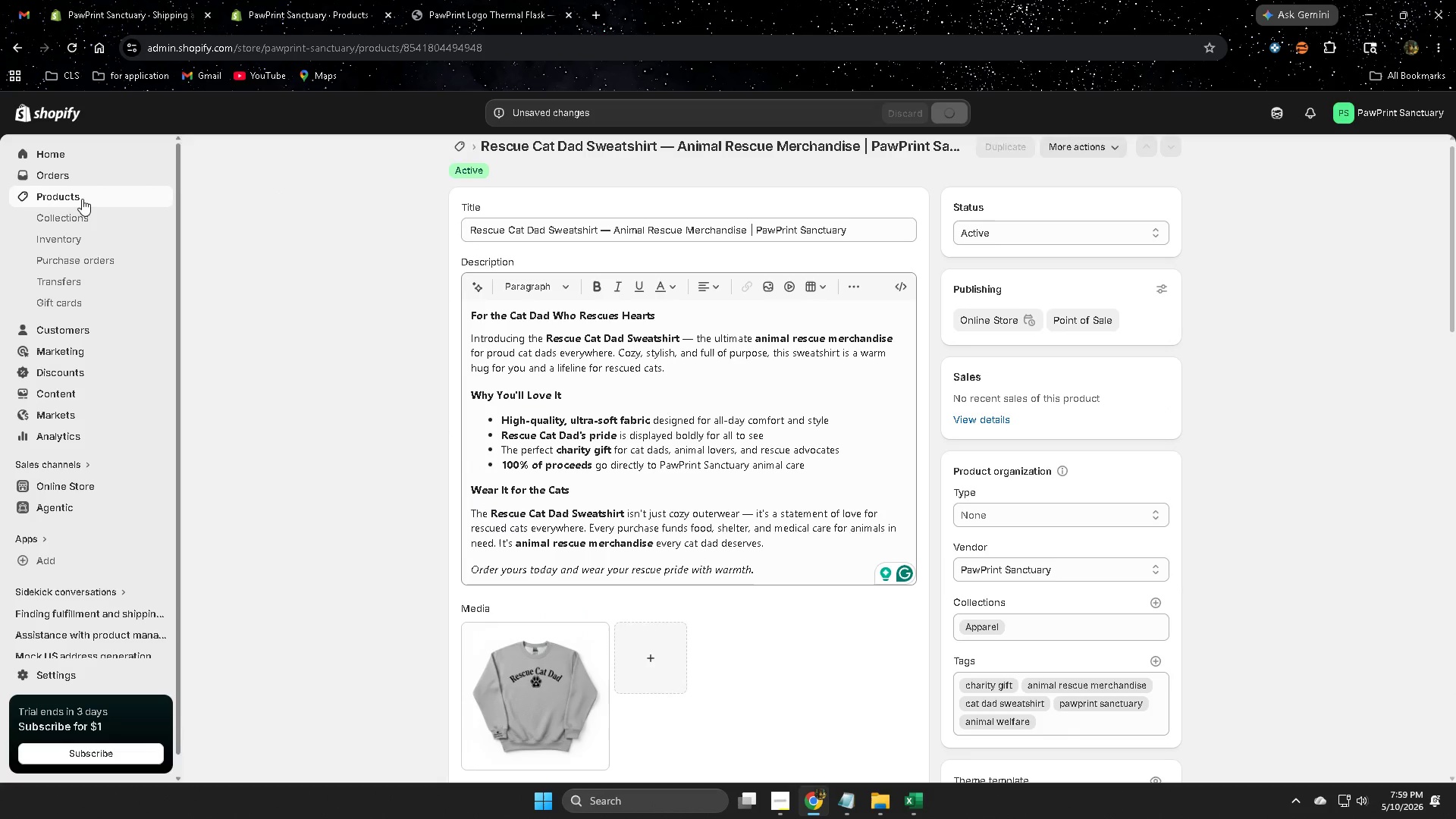 
left_click([81, 199])
 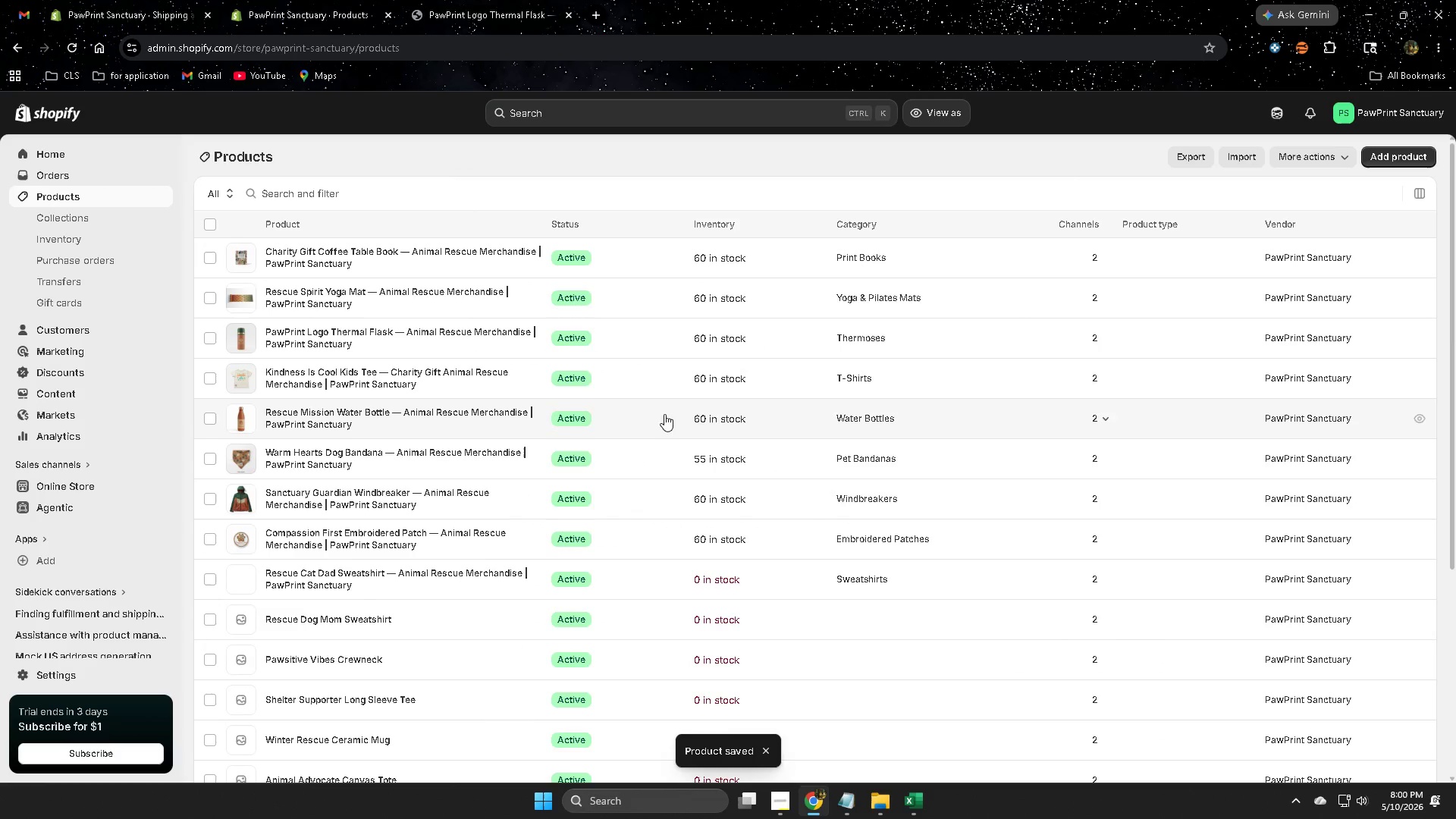 
scroll: coordinate [782, 507], scroll_direction: down, amount: 3.0
 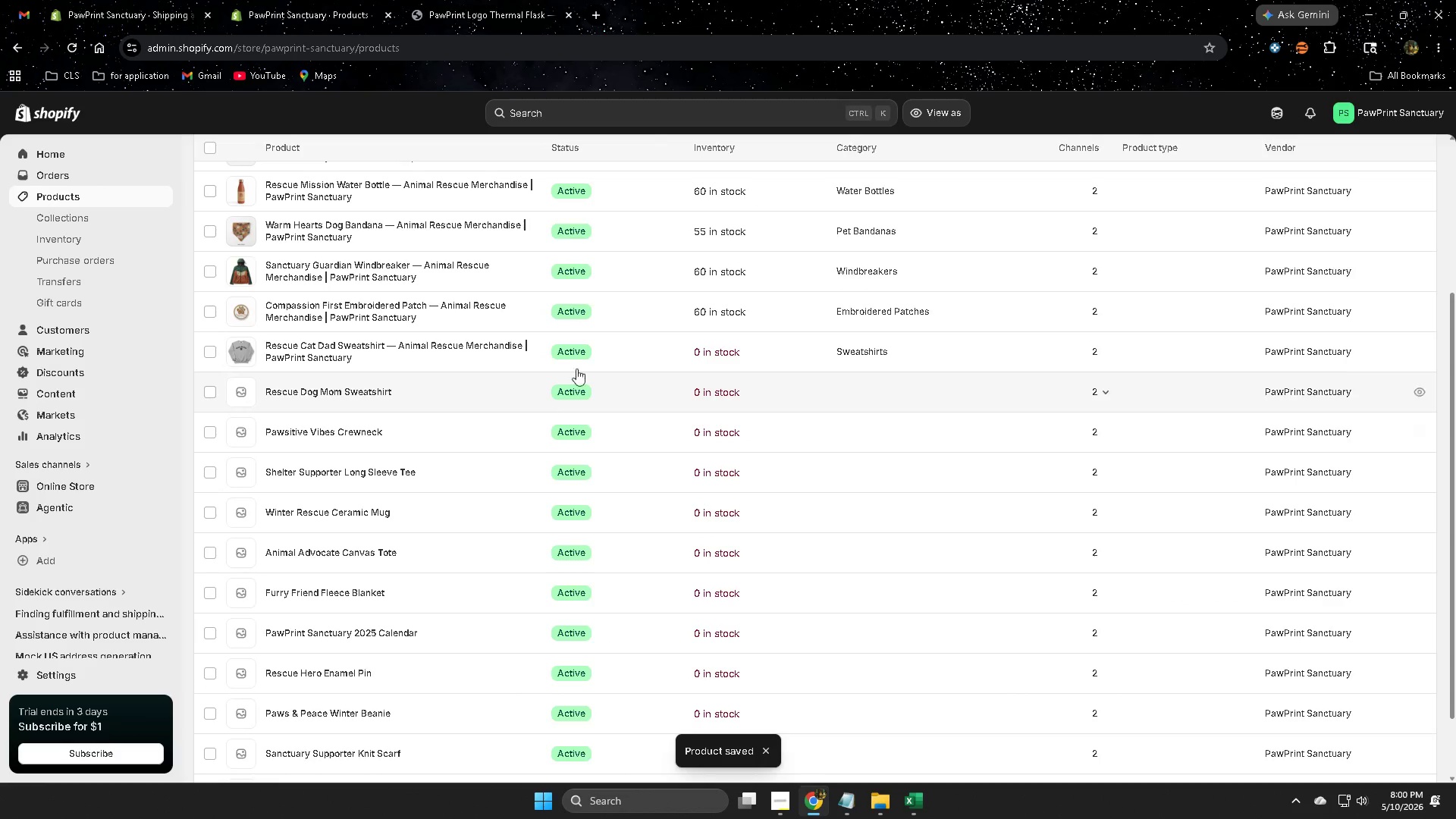 
left_click([630, 350])
 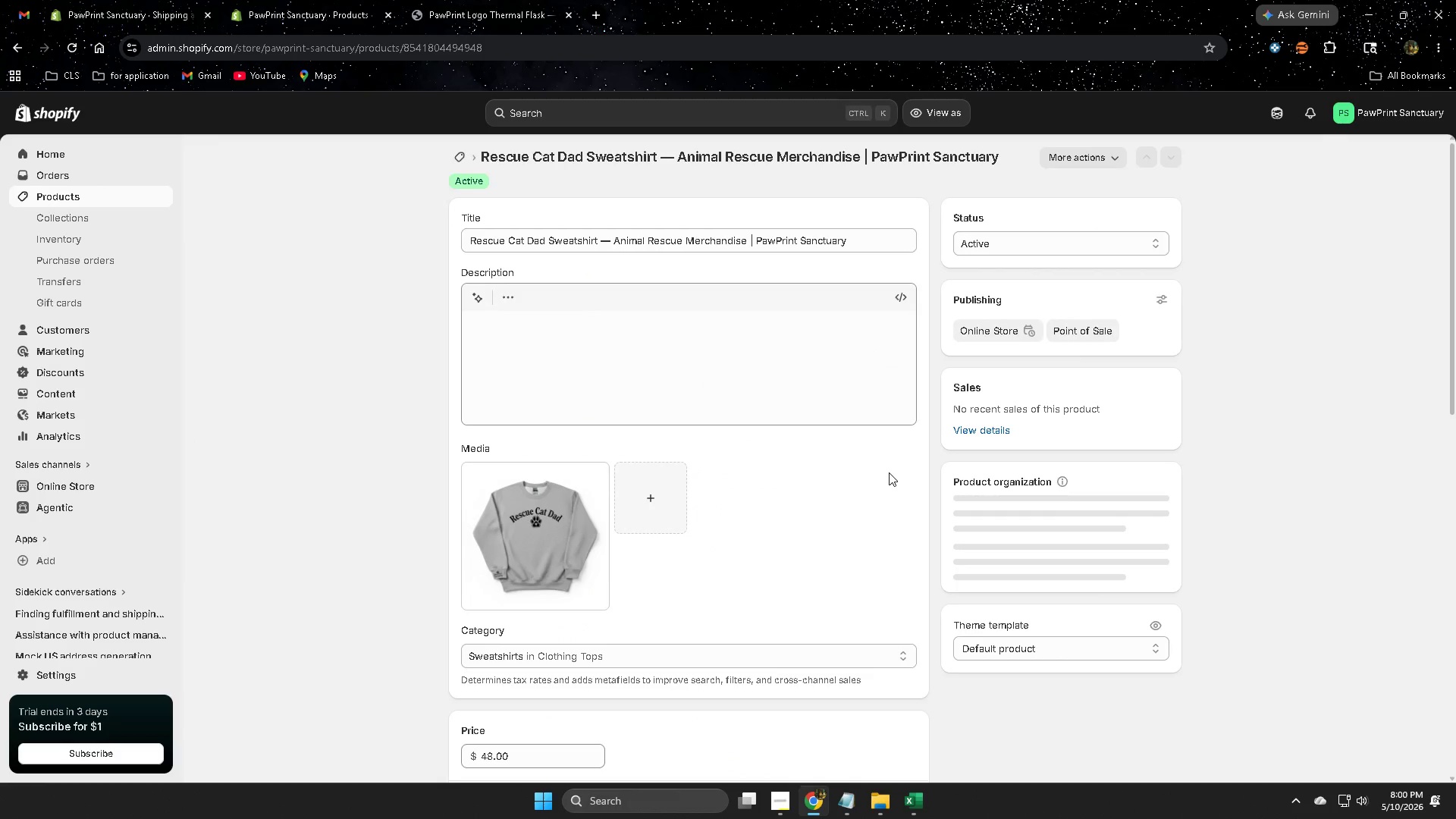 
scroll: coordinate [952, 605], scroll_direction: down, amount: 13.0
 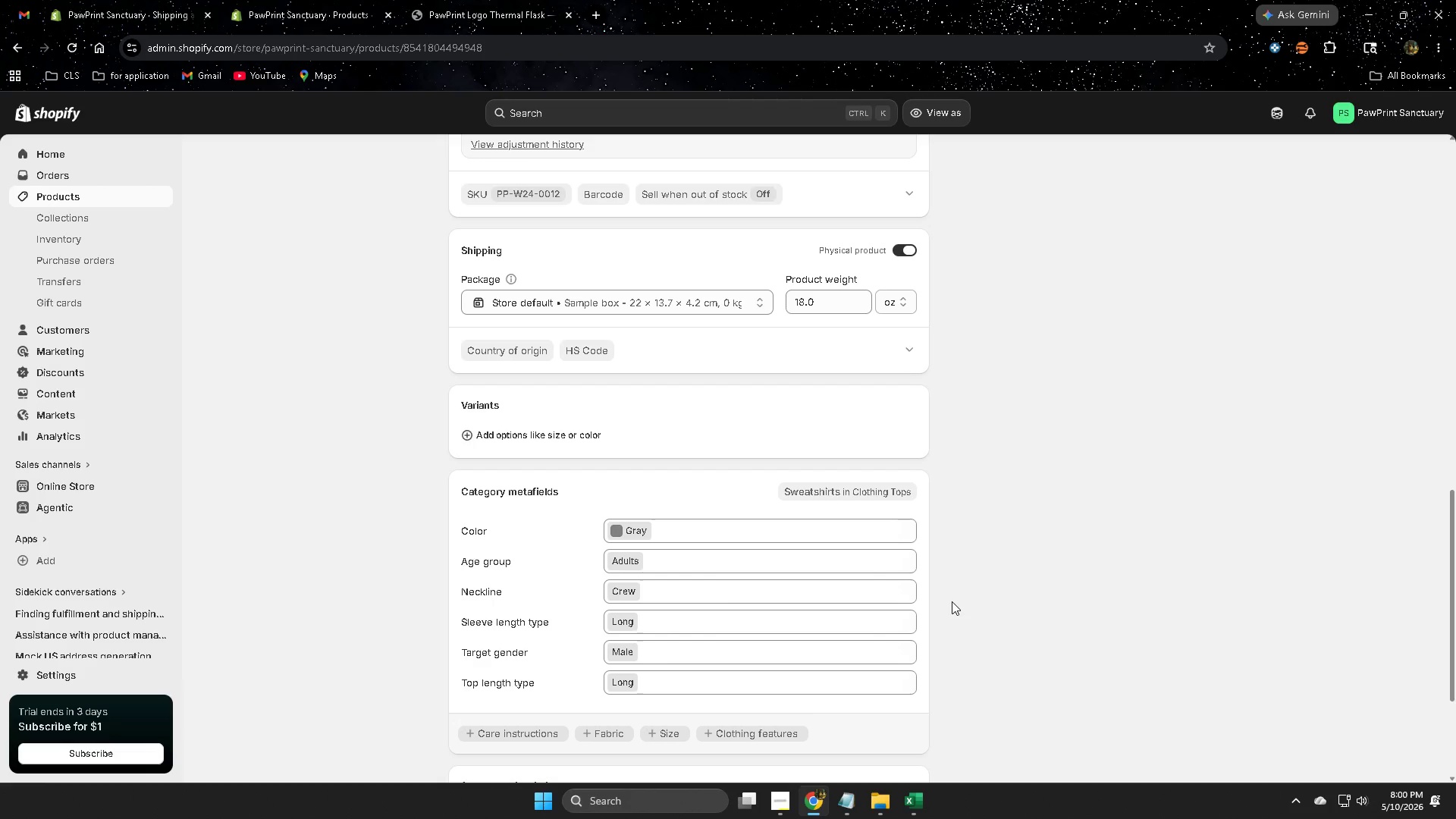 
scroll: coordinate [726, 573], scroll_direction: up, amount: 4.0
 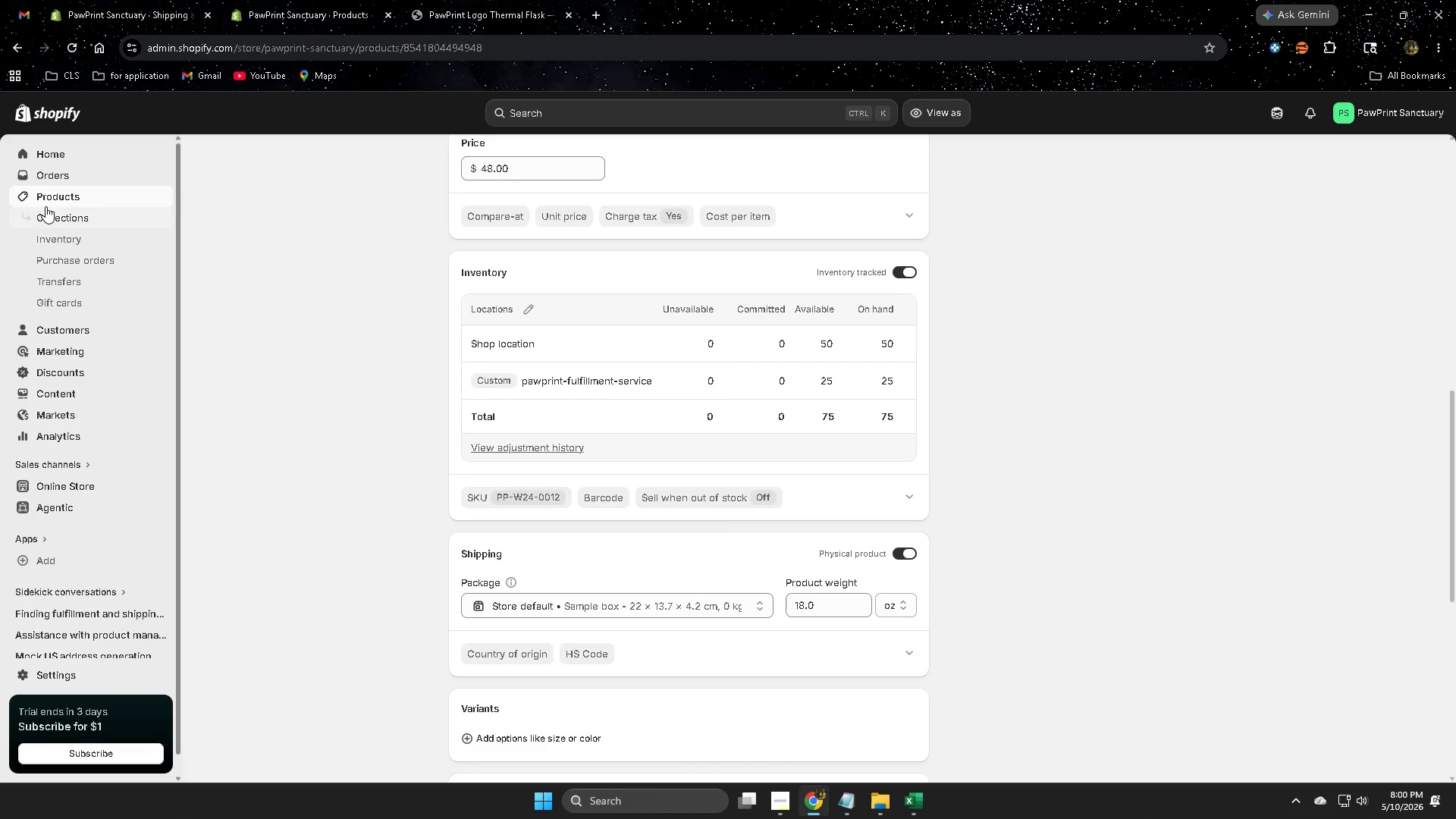 
left_click([53, 195])
 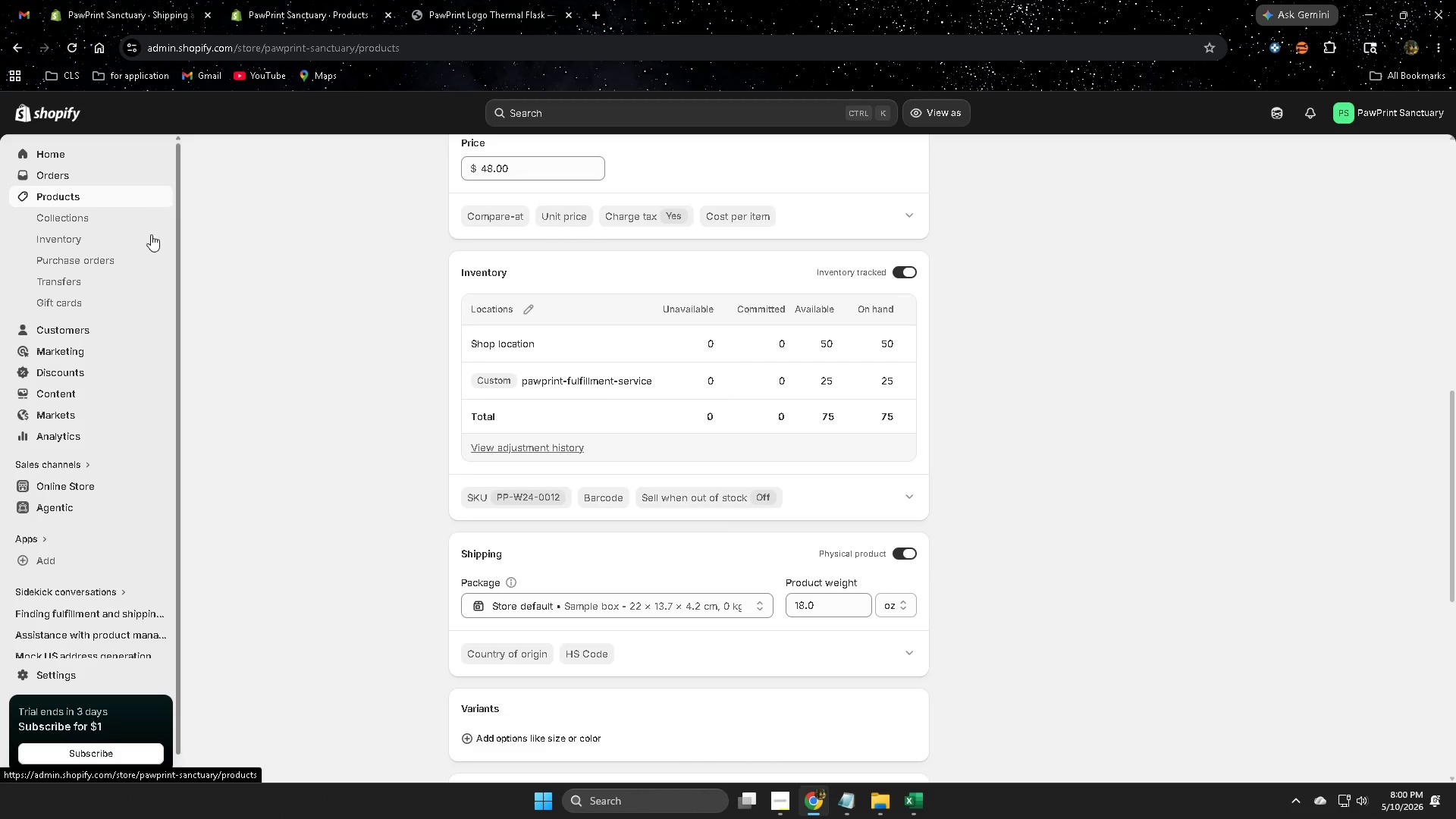 
mouse_move([283, 303])
 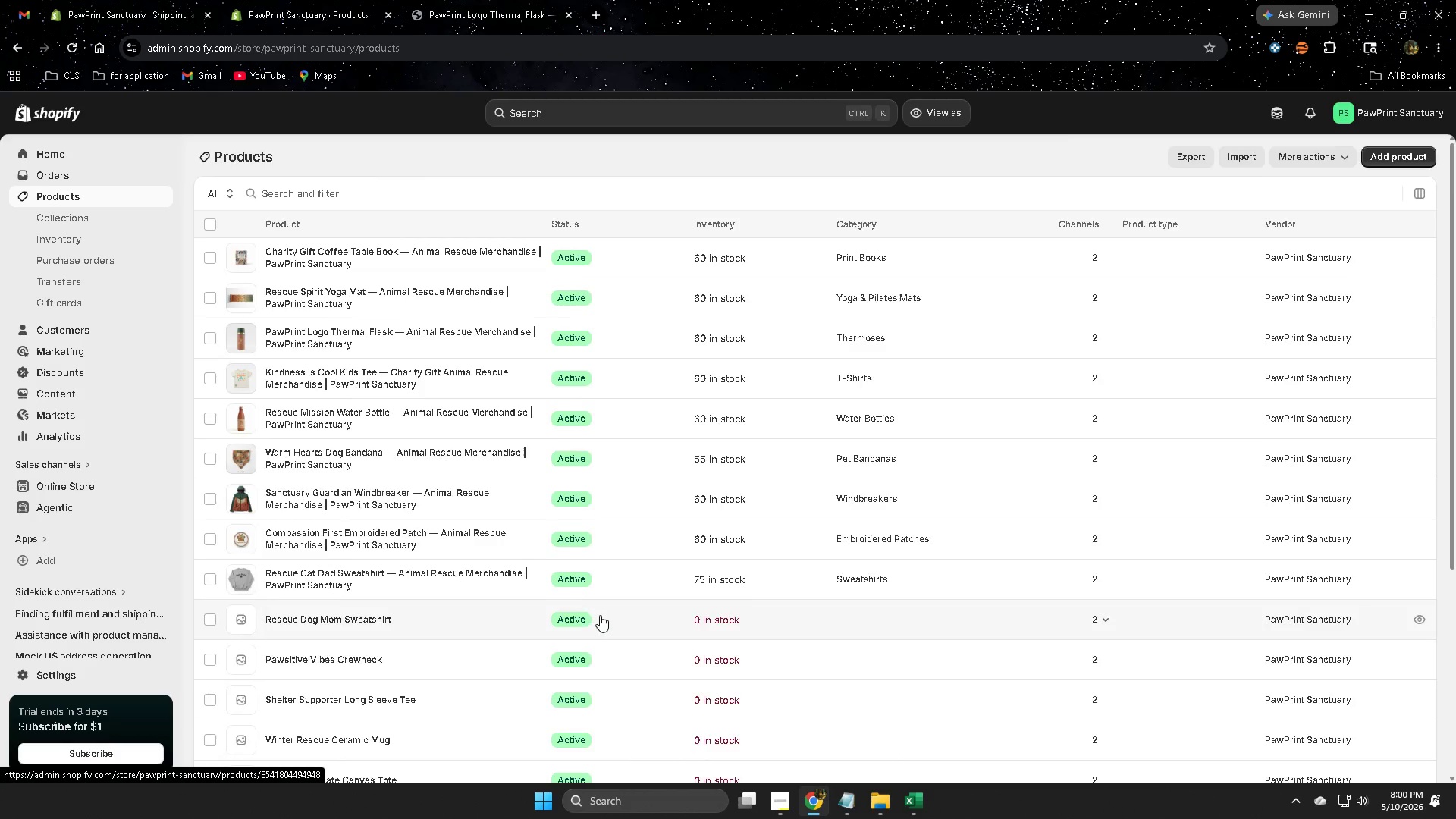 
scroll: coordinate [600, 614], scroll_direction: down, amount: 2.0
 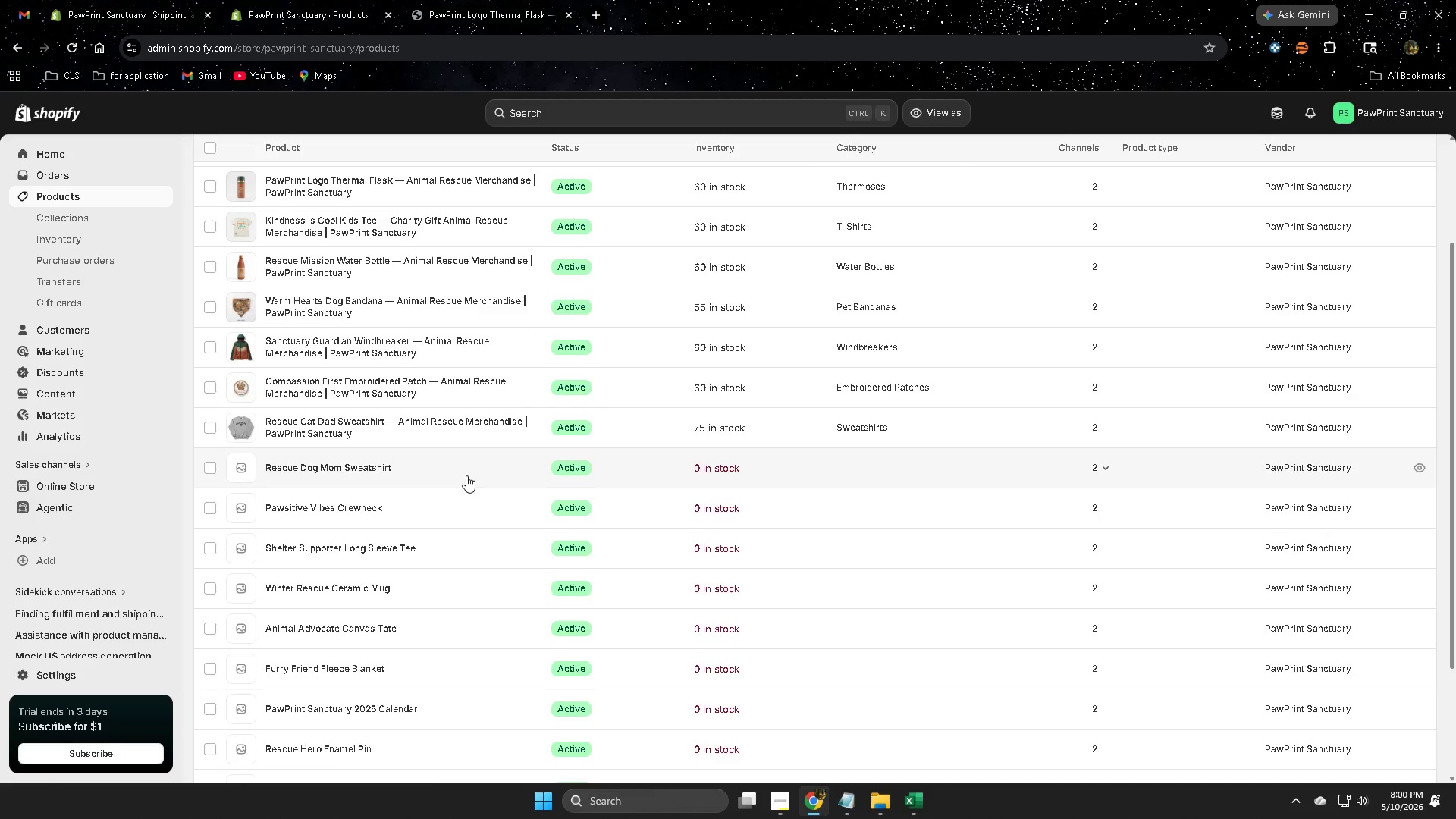 
scroll: coordinate [452, 492], scroll_direction: up, amount: 3.0
 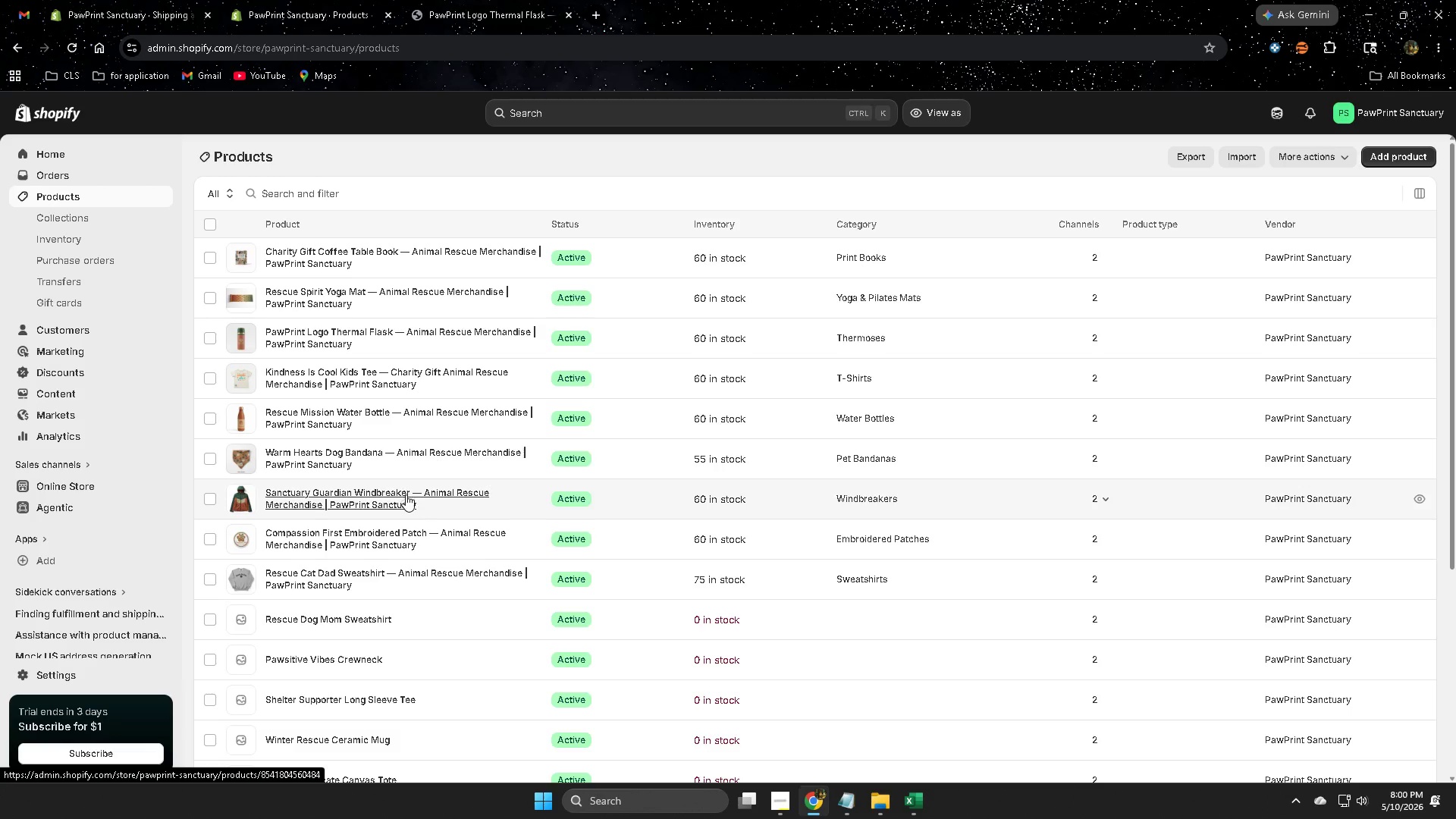 
scroll: coordinate [502, 654], scroll_direction: down, amount: 10.0
 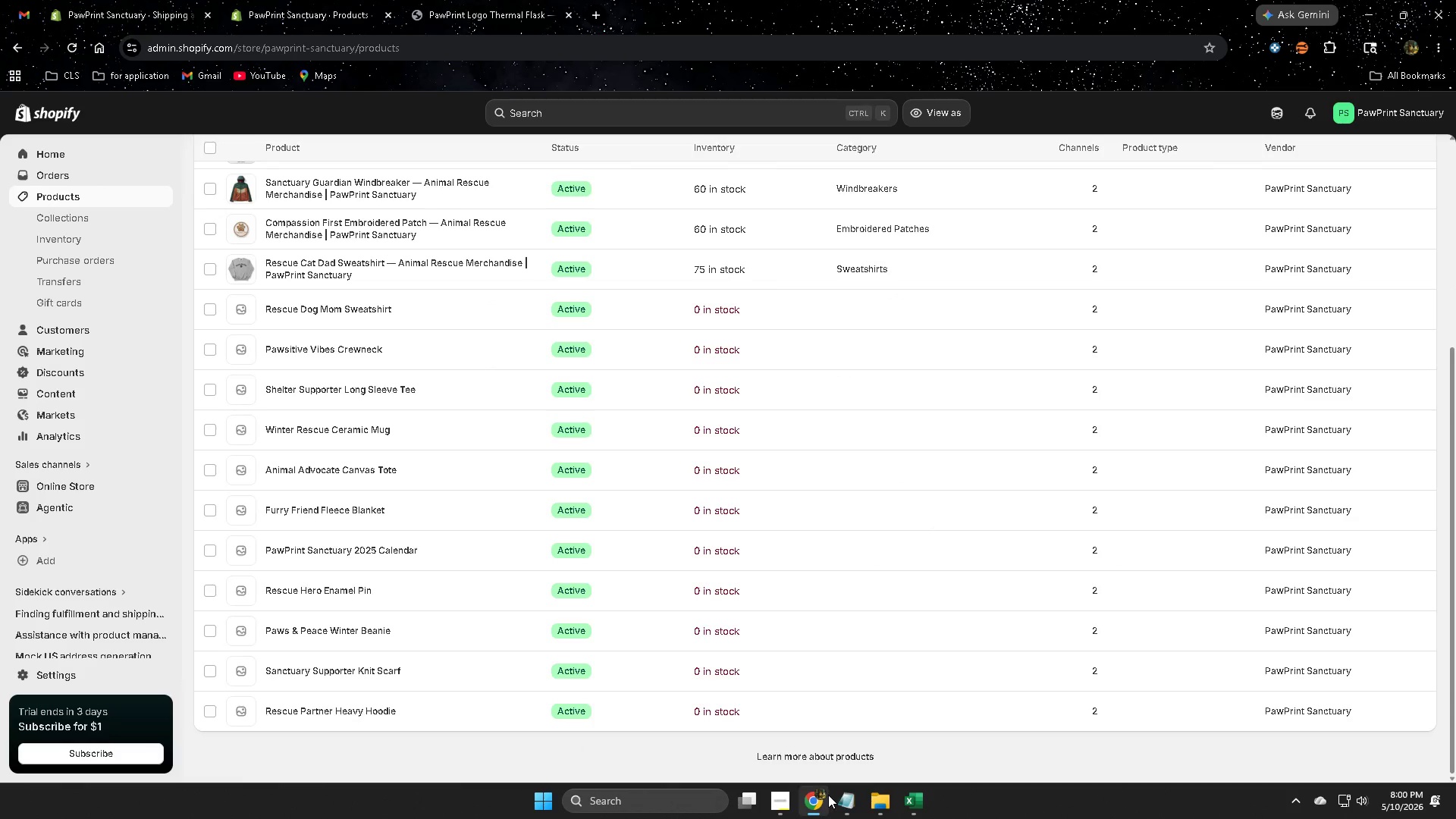 
left_click([783, 795])